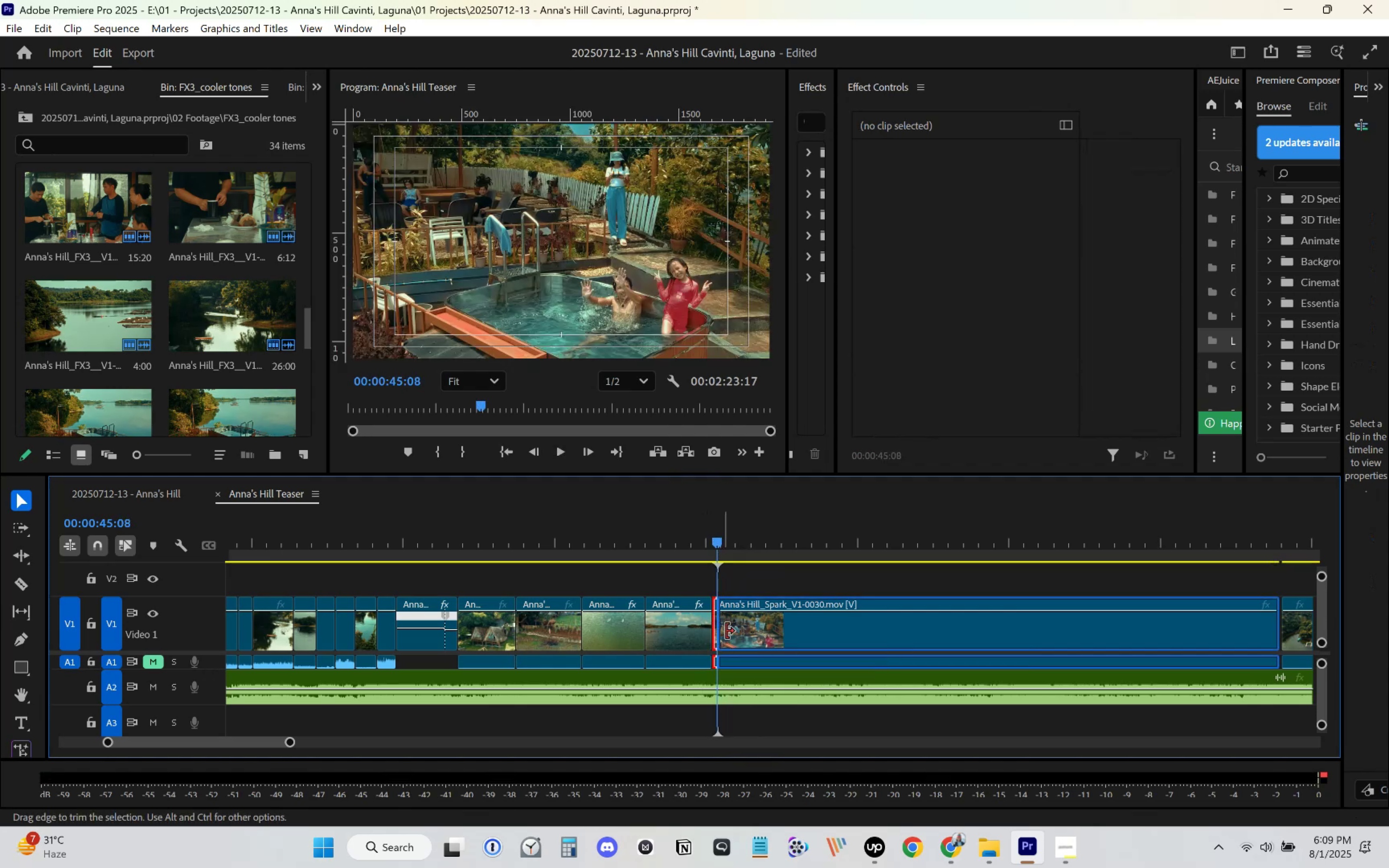 
left_click_drag(start_coordinate=[736, 630], to_coordinate=[729, 630])
 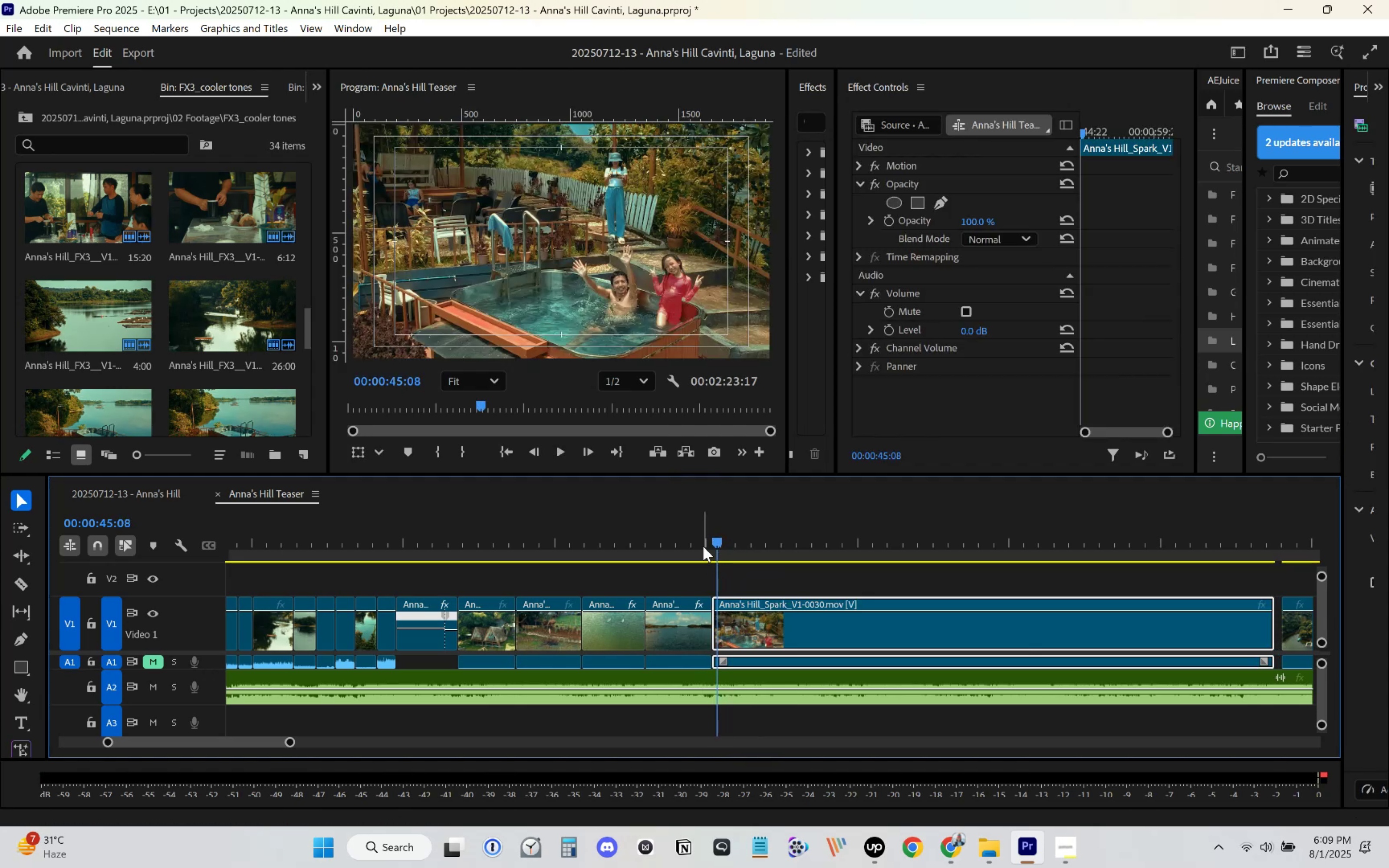 
left_click([704, 535])
 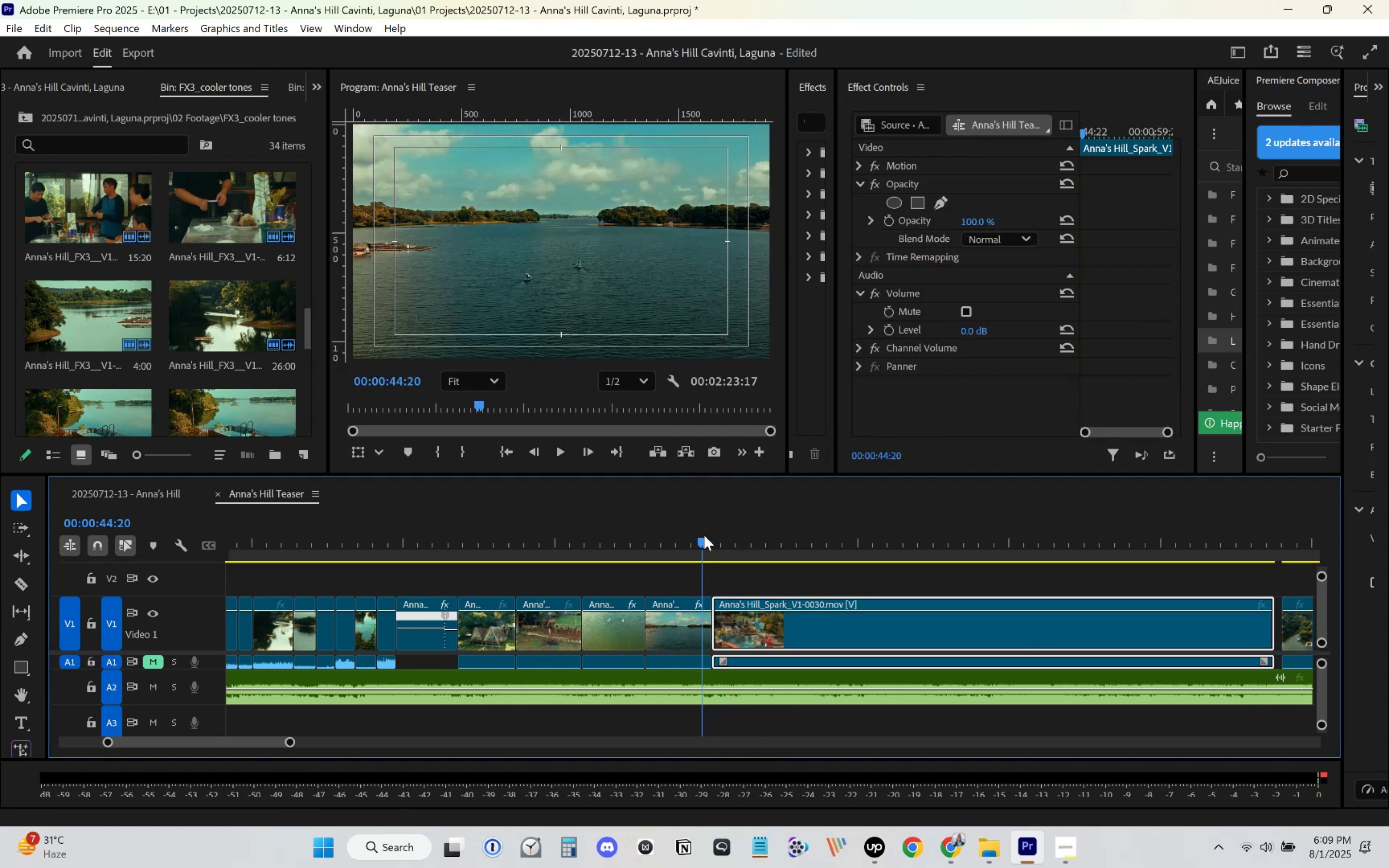 
key(Space)
 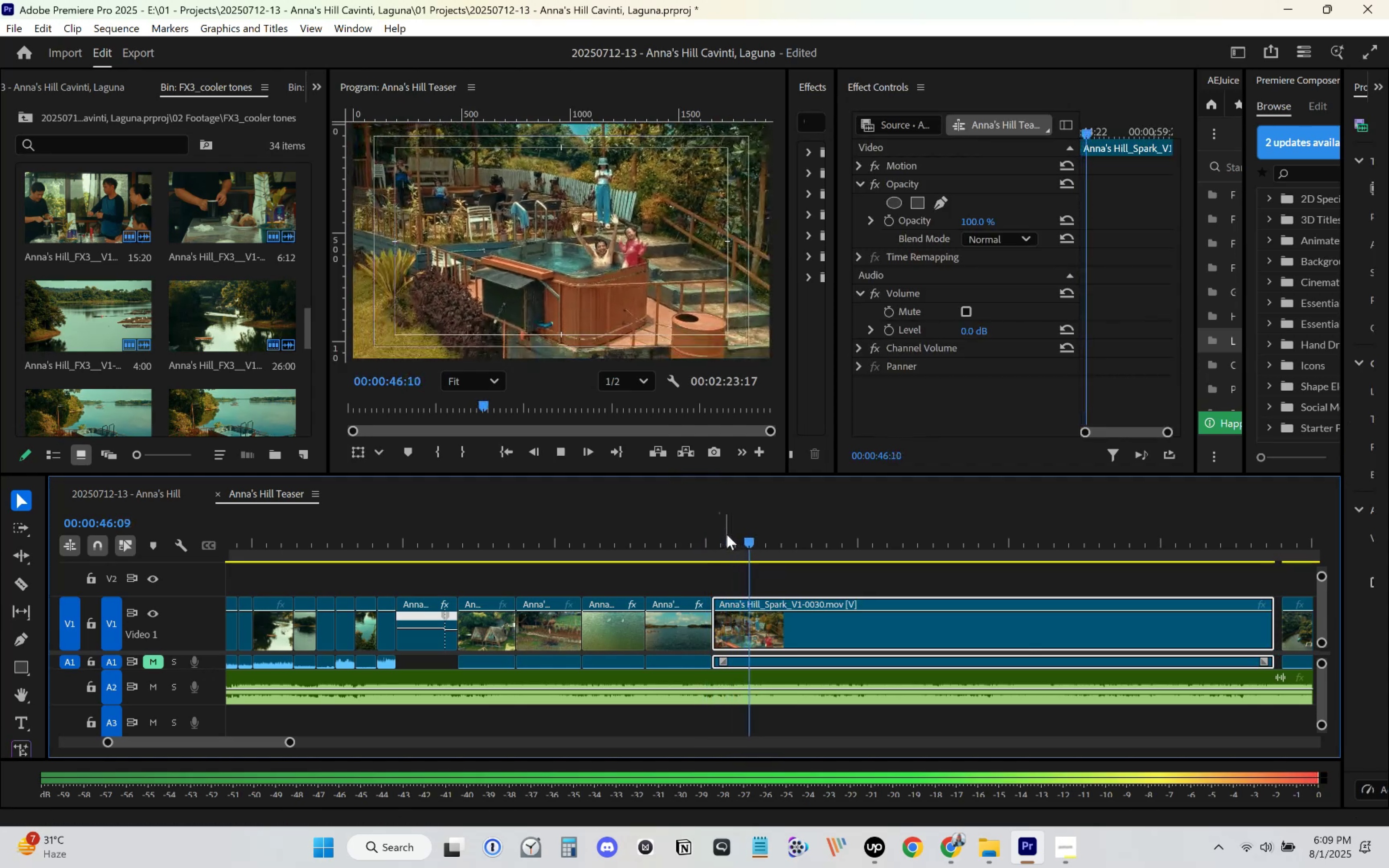 
key(Space)
 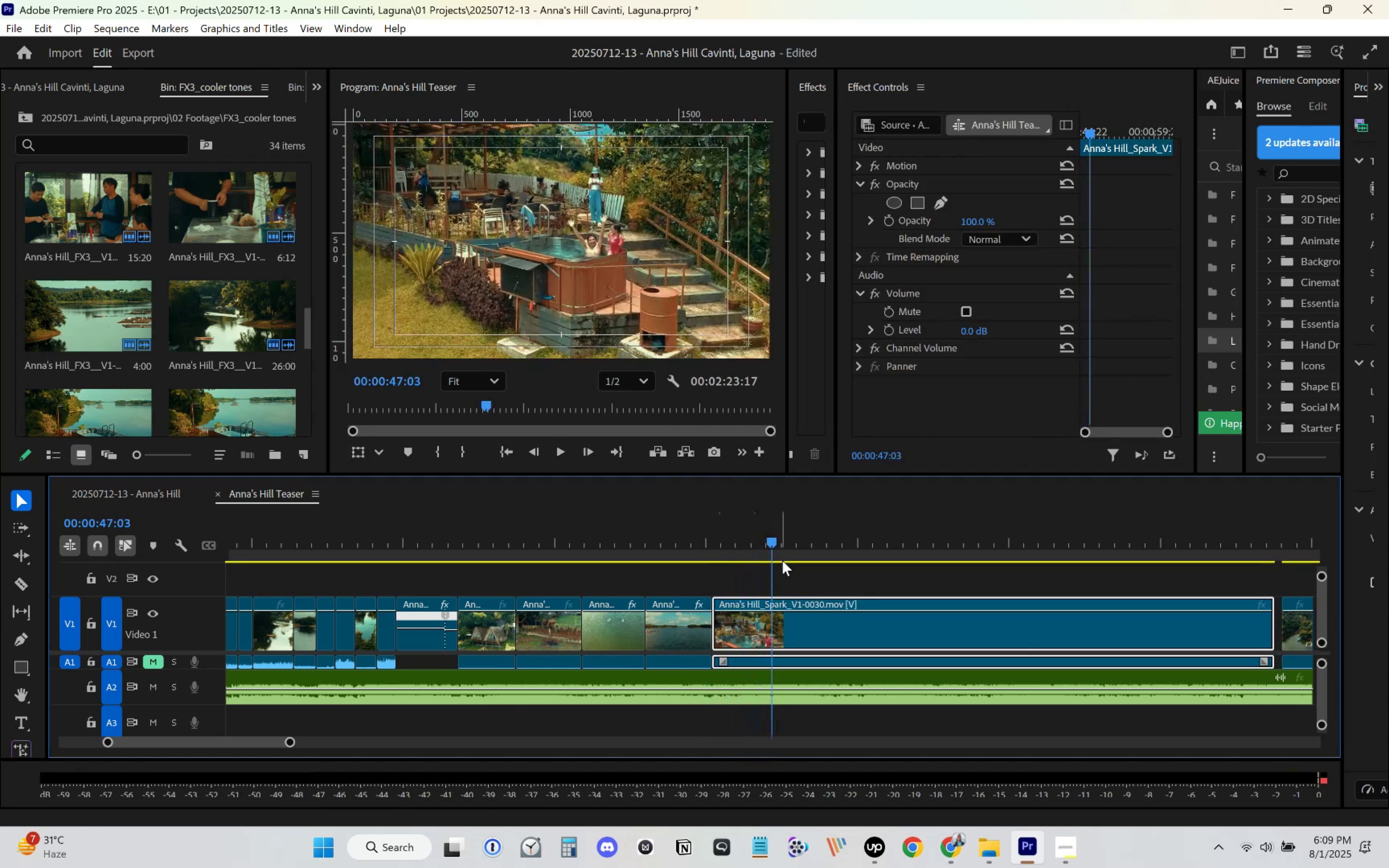 
key(Space)
 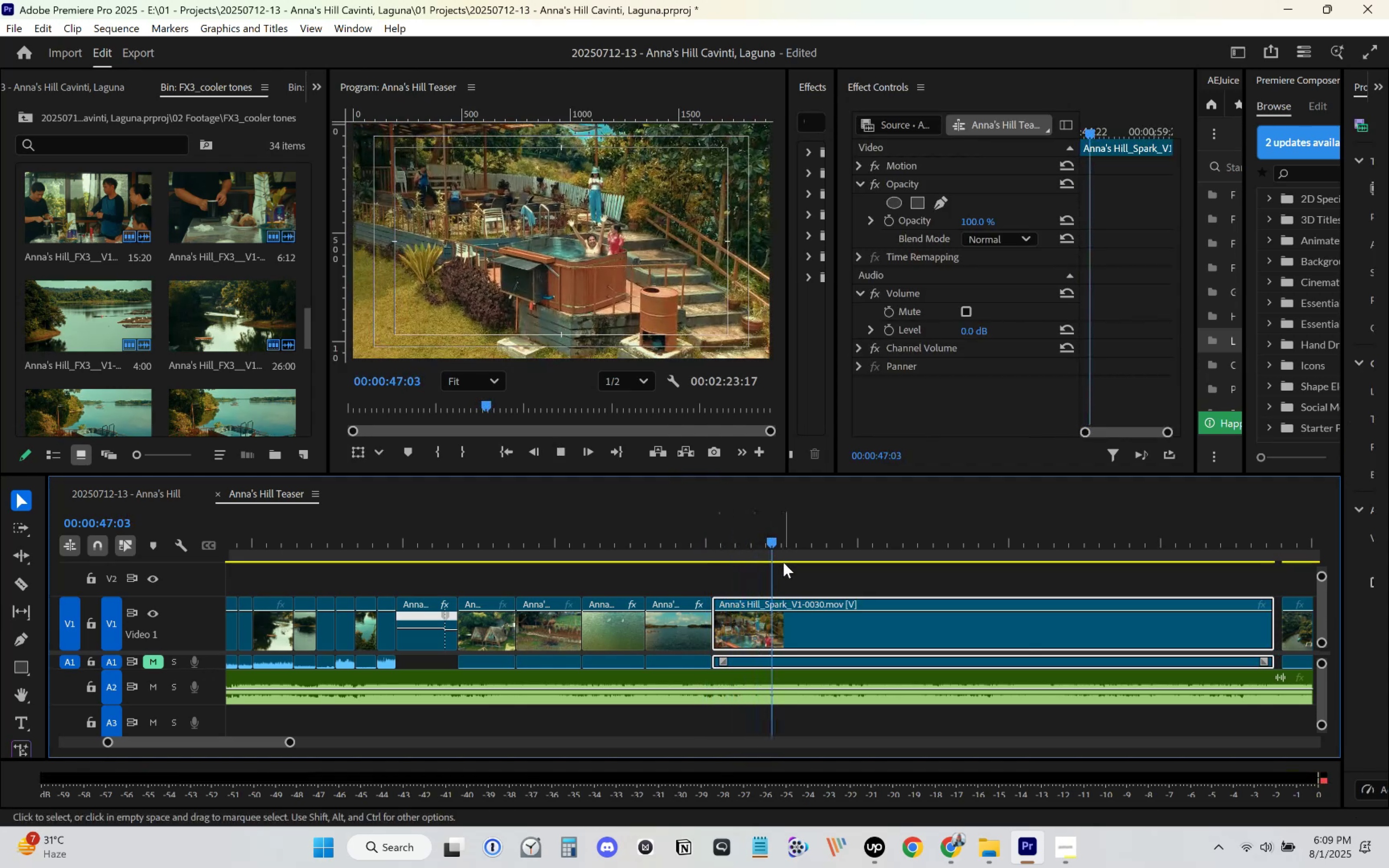 
key(Space)
 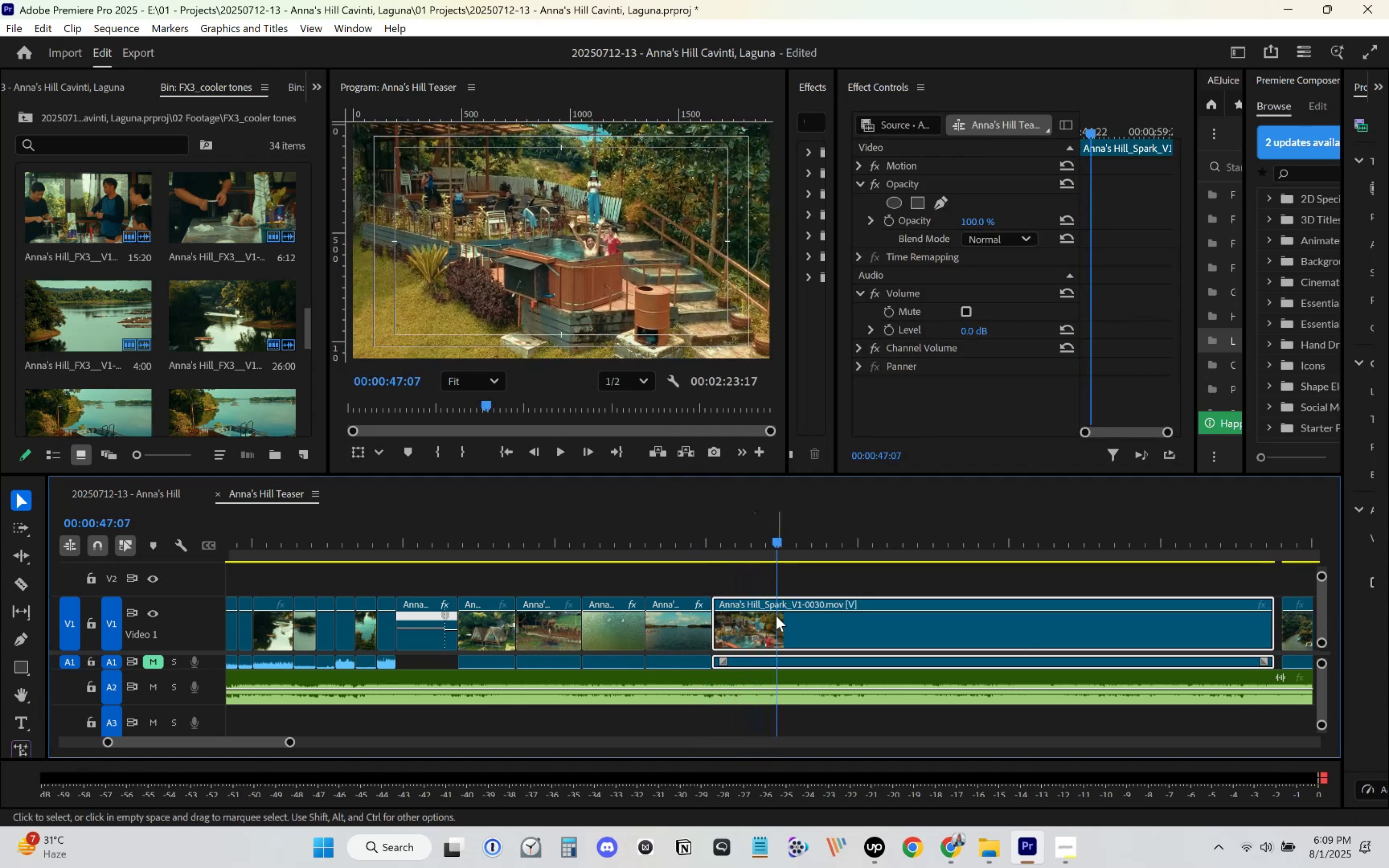 
key(C)
 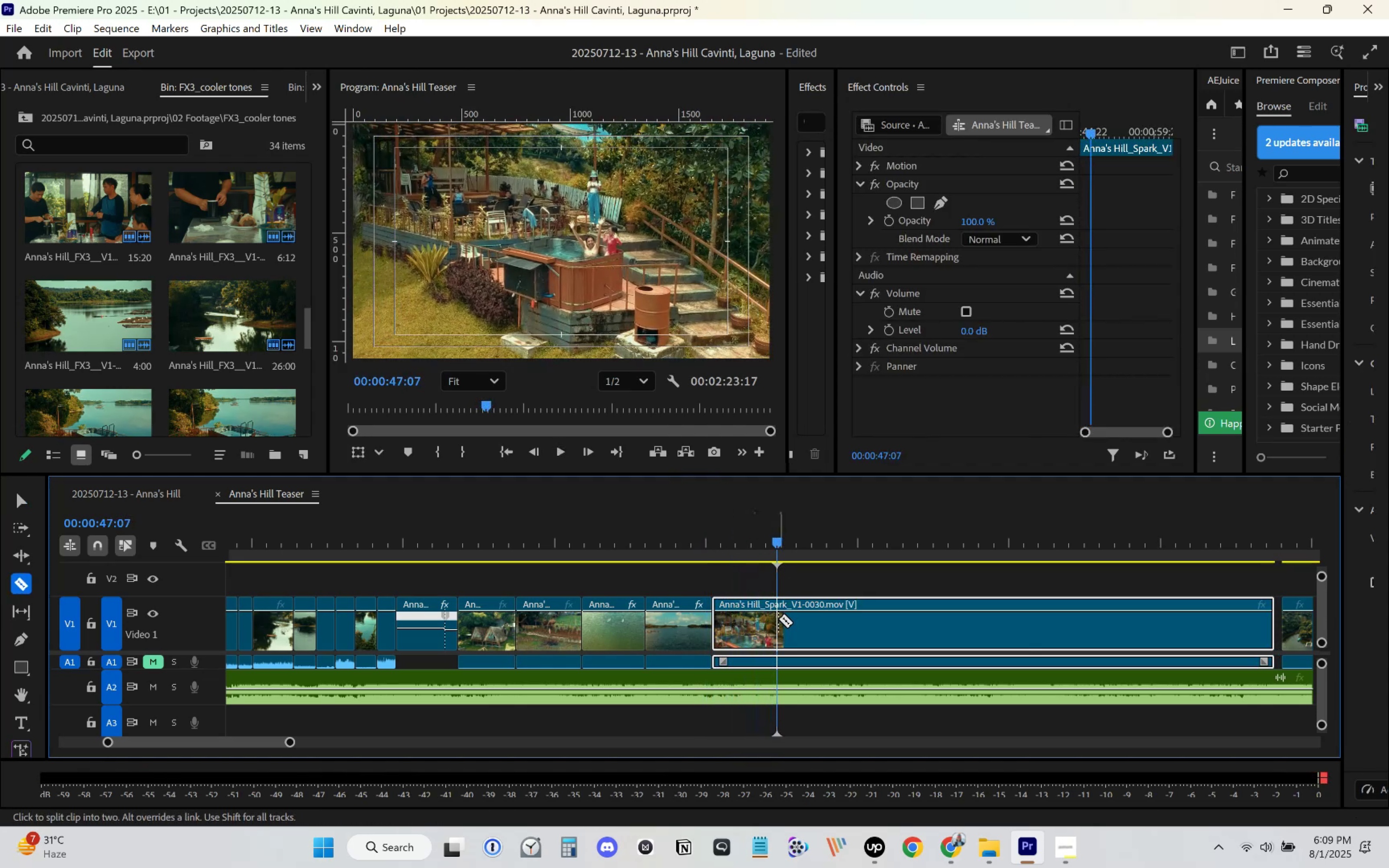 
left_click([779, 618])
 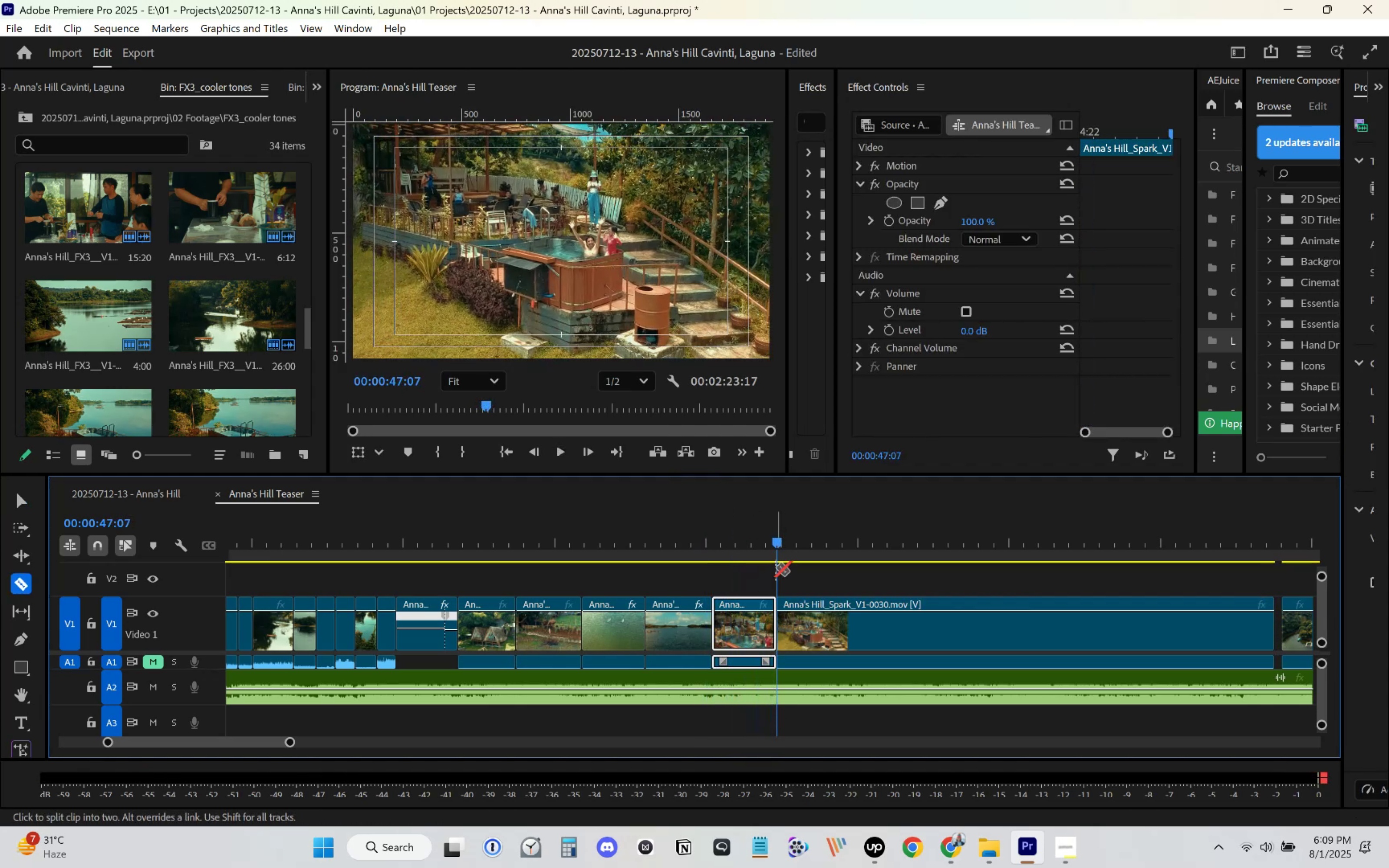 
left_click_drag(start_coordinate=[777, 556], to_coordinate=[968, 568])
 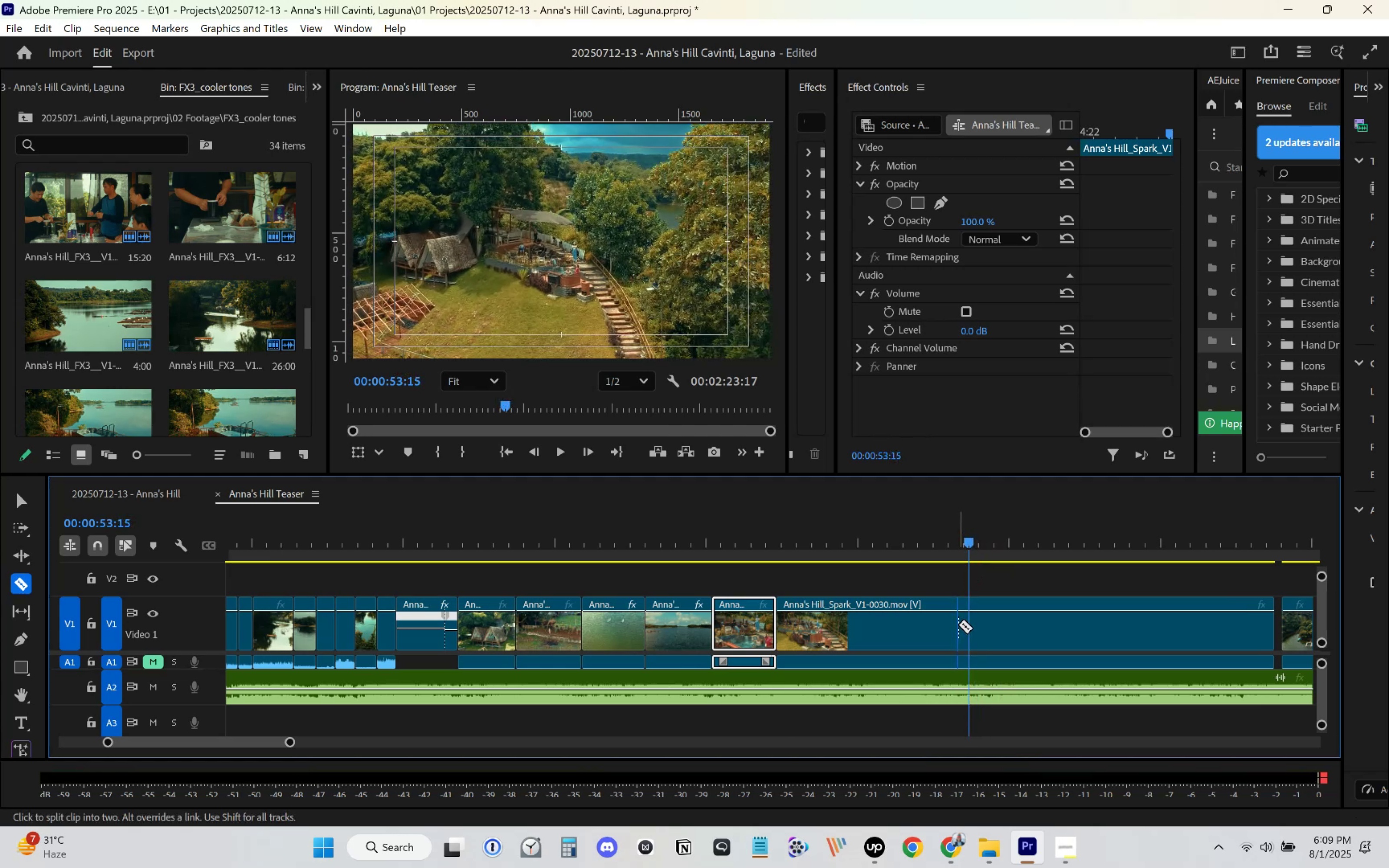 
left_click_drag(start_coordinate=[967, 627], to_coordinate=[964, 628])
 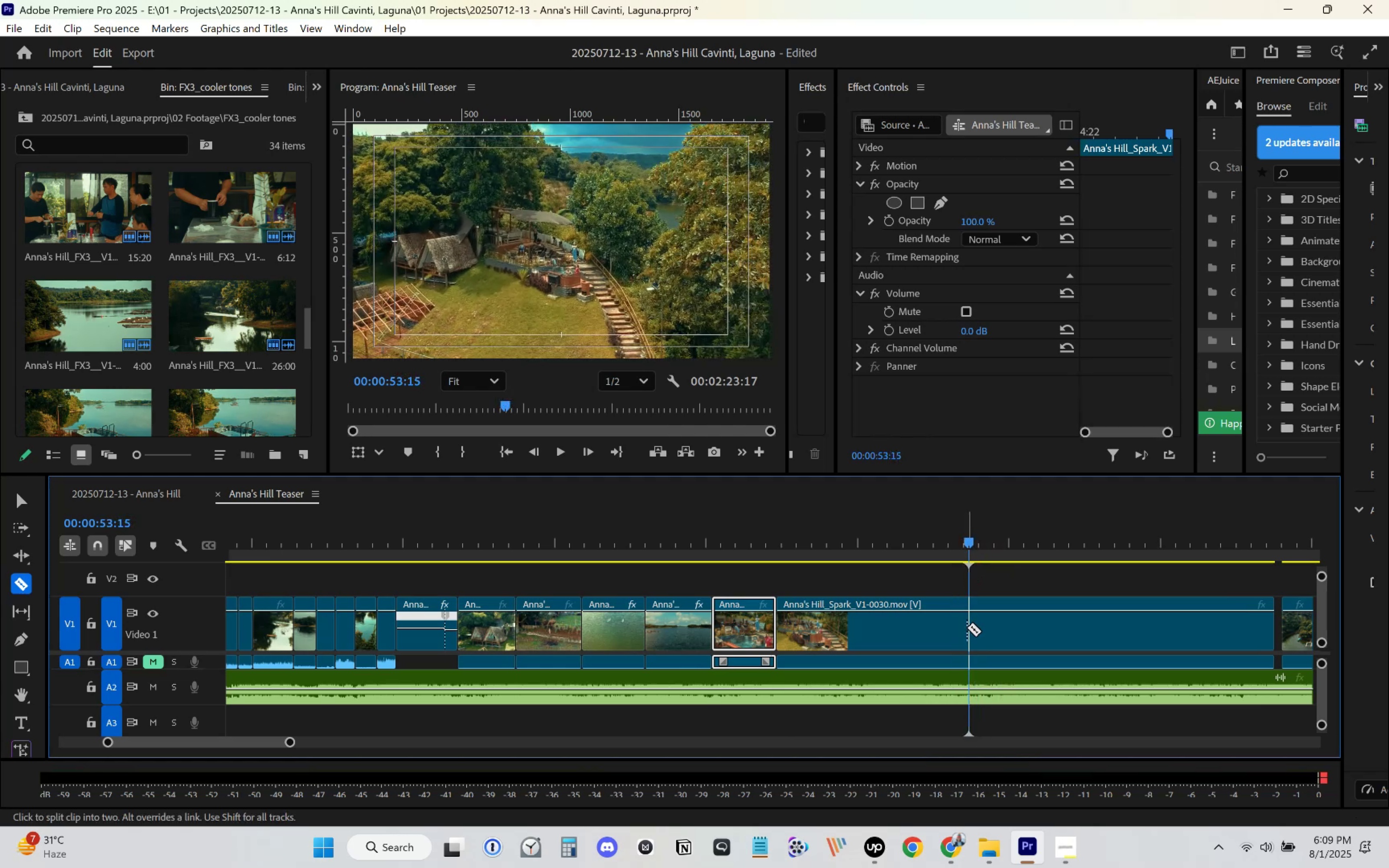 
key(V)
 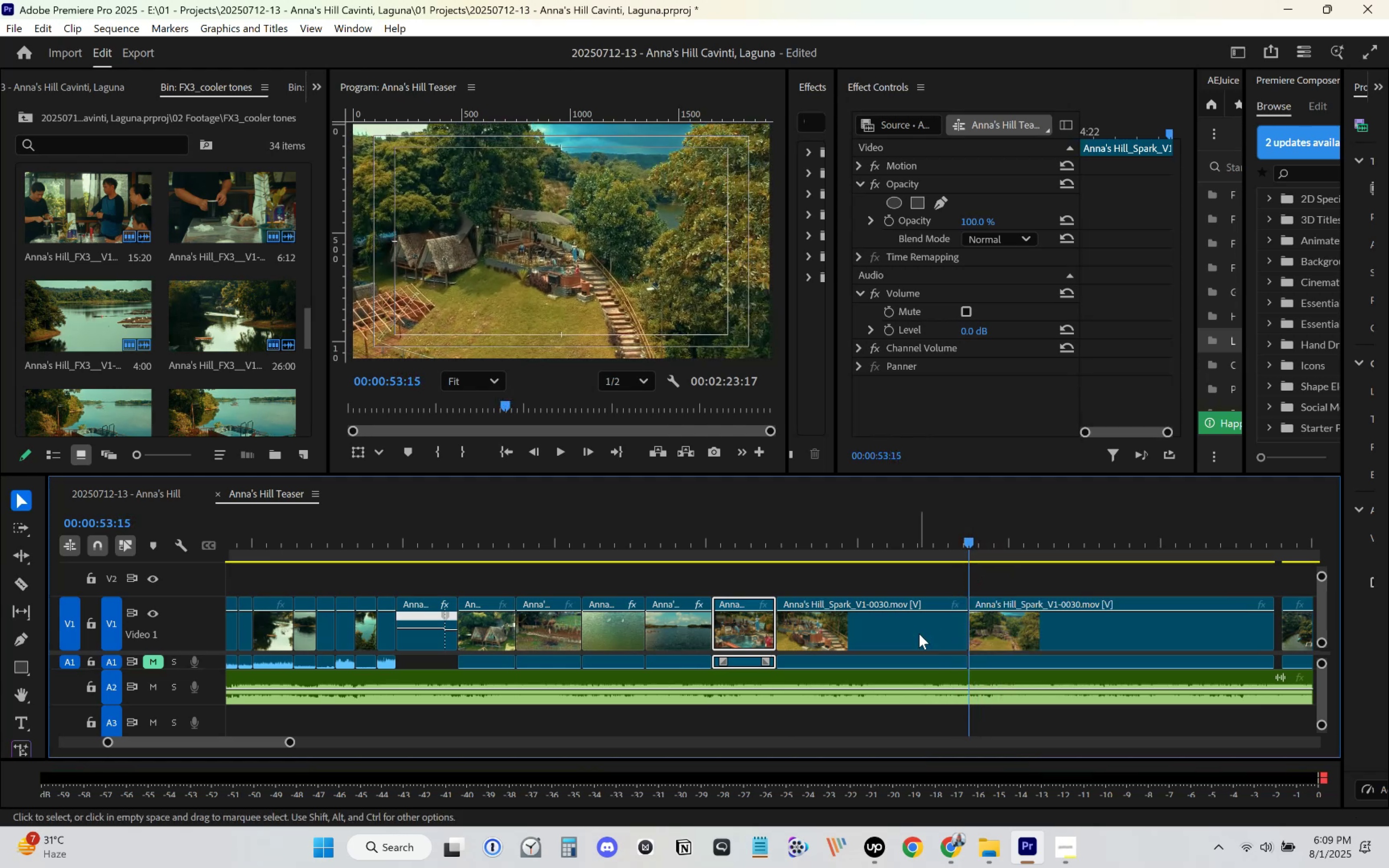 
double_click([917, 634])
 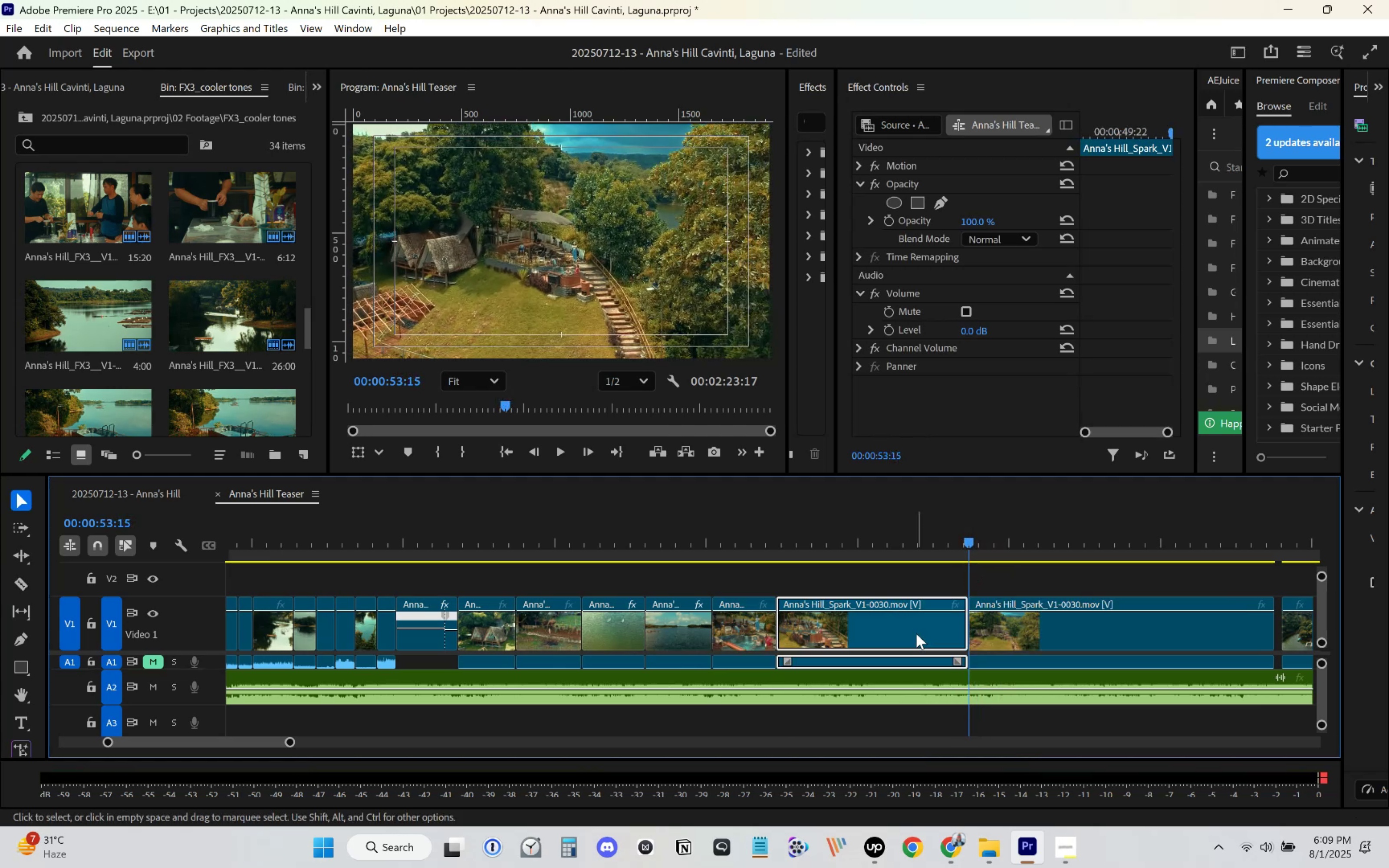 
key(Delete)
 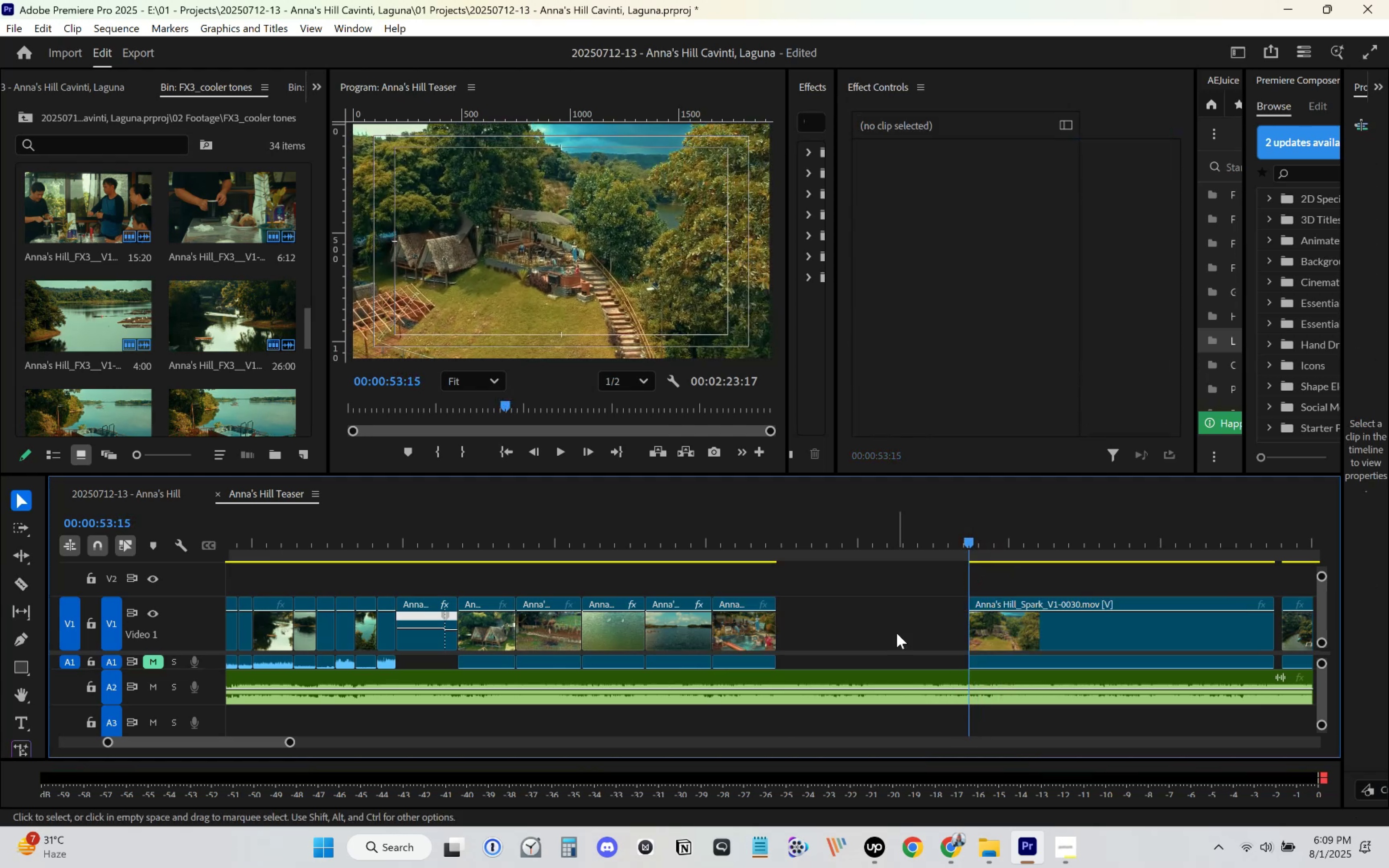 
key(Delete)
 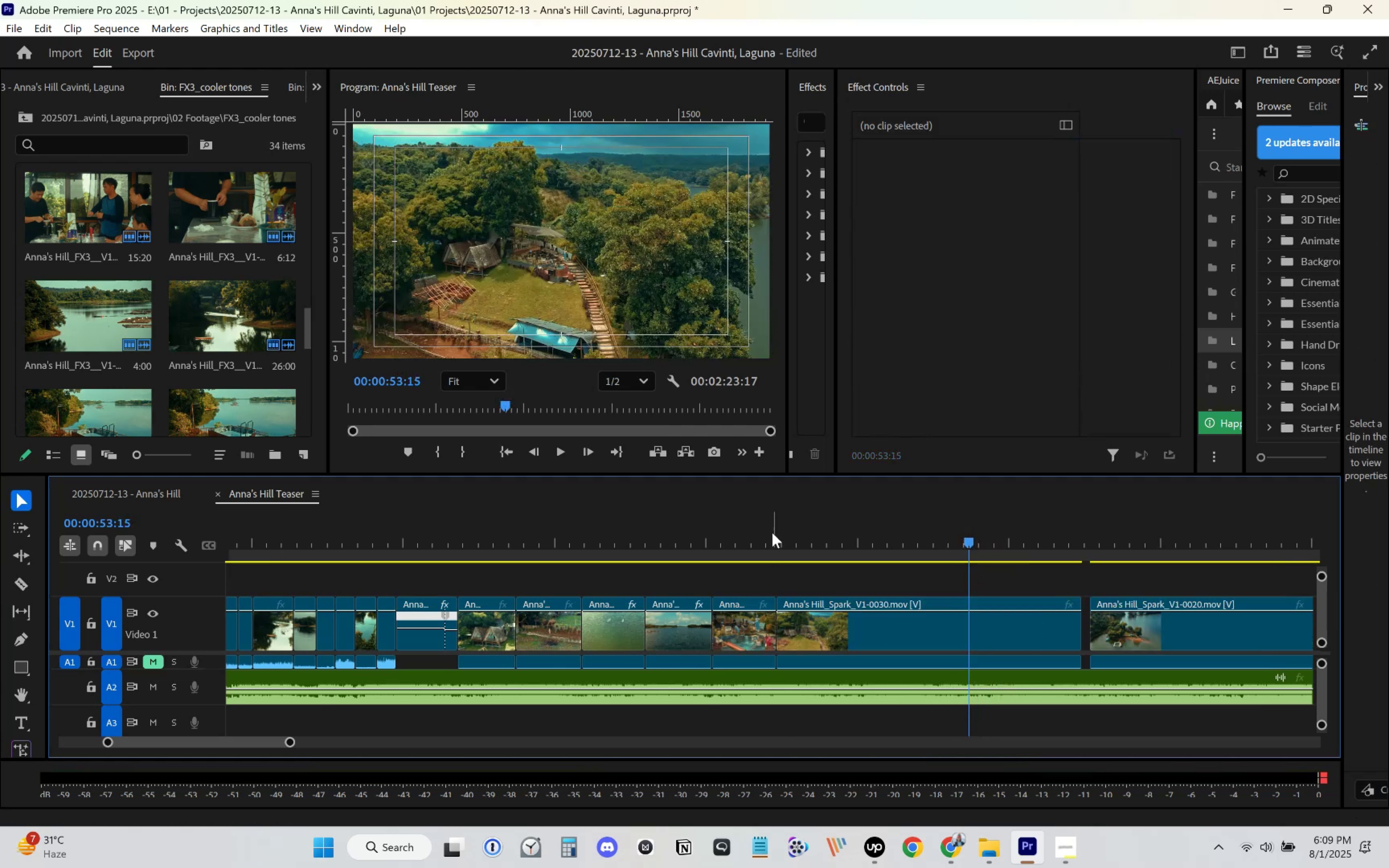 
left_click([764, 524])
 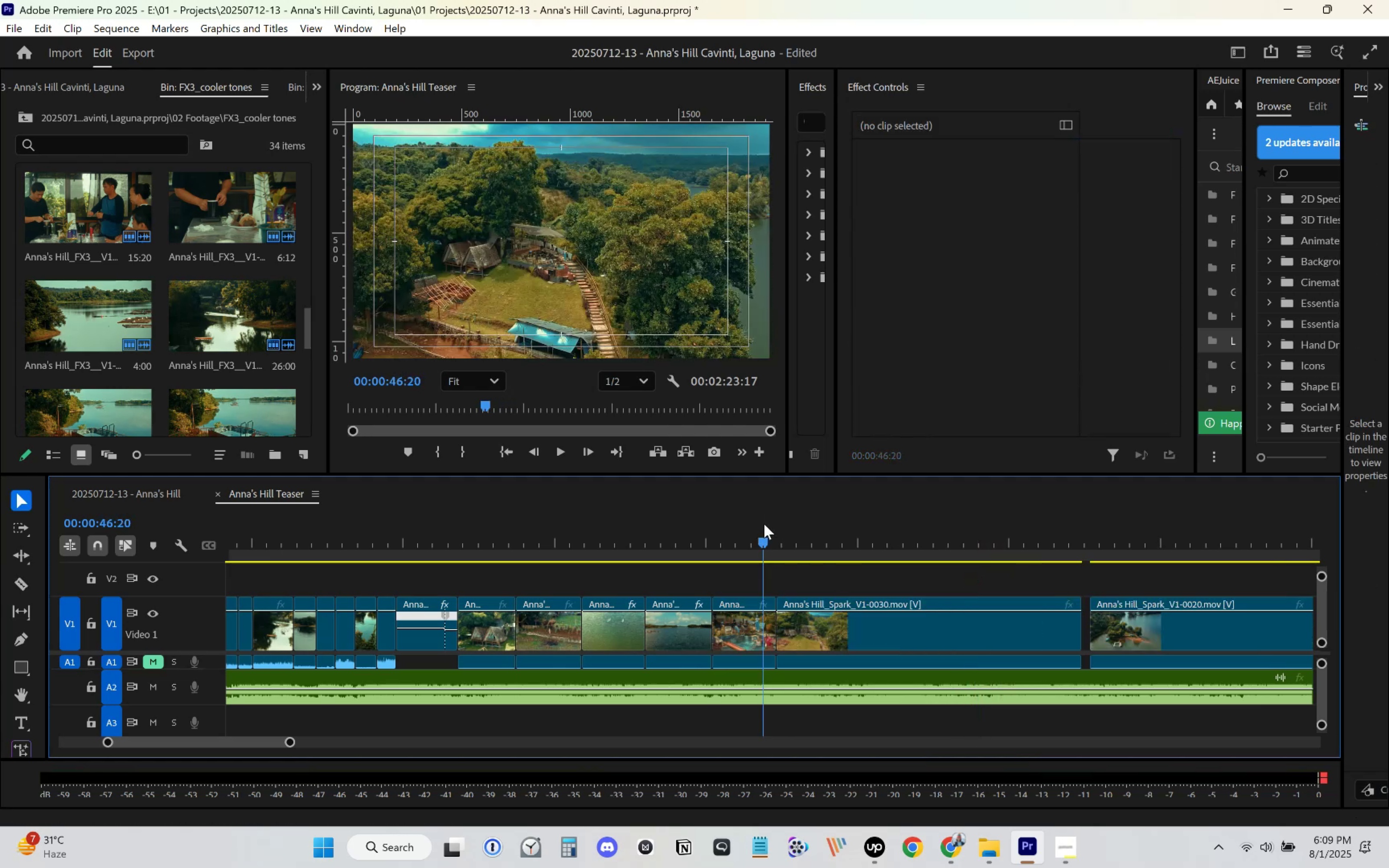 
key(Space)
 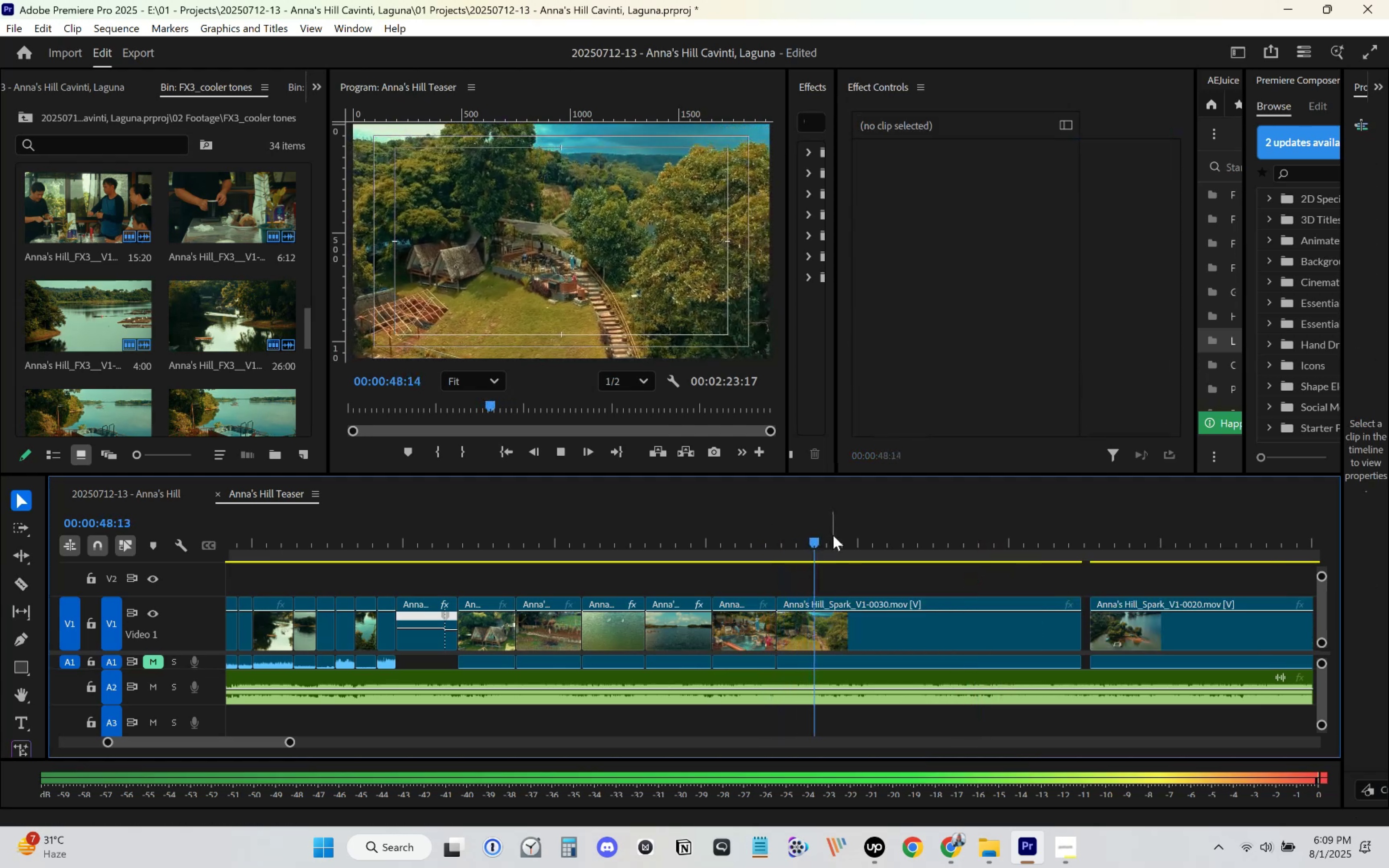 
key(Space)
 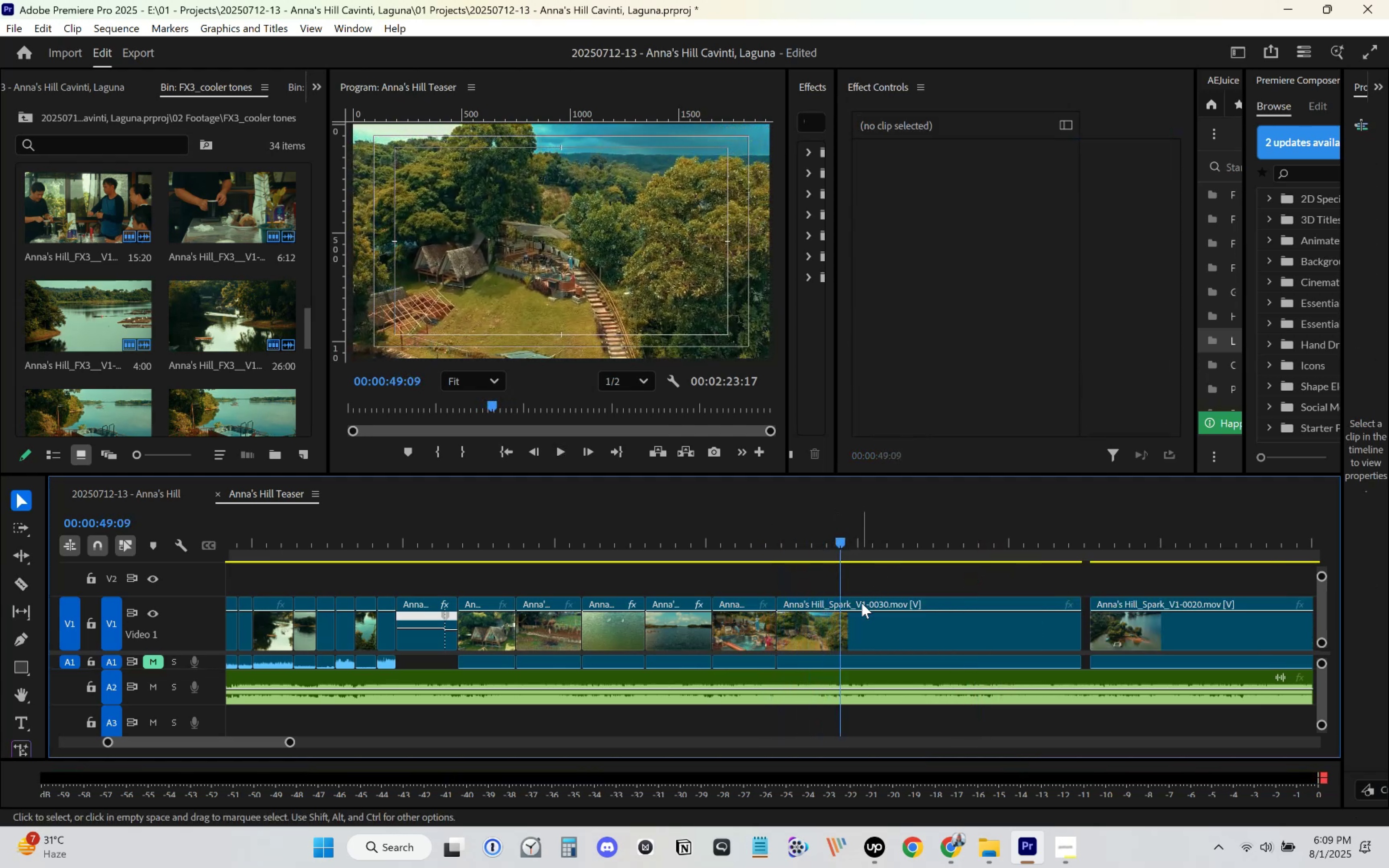 
key(C)
 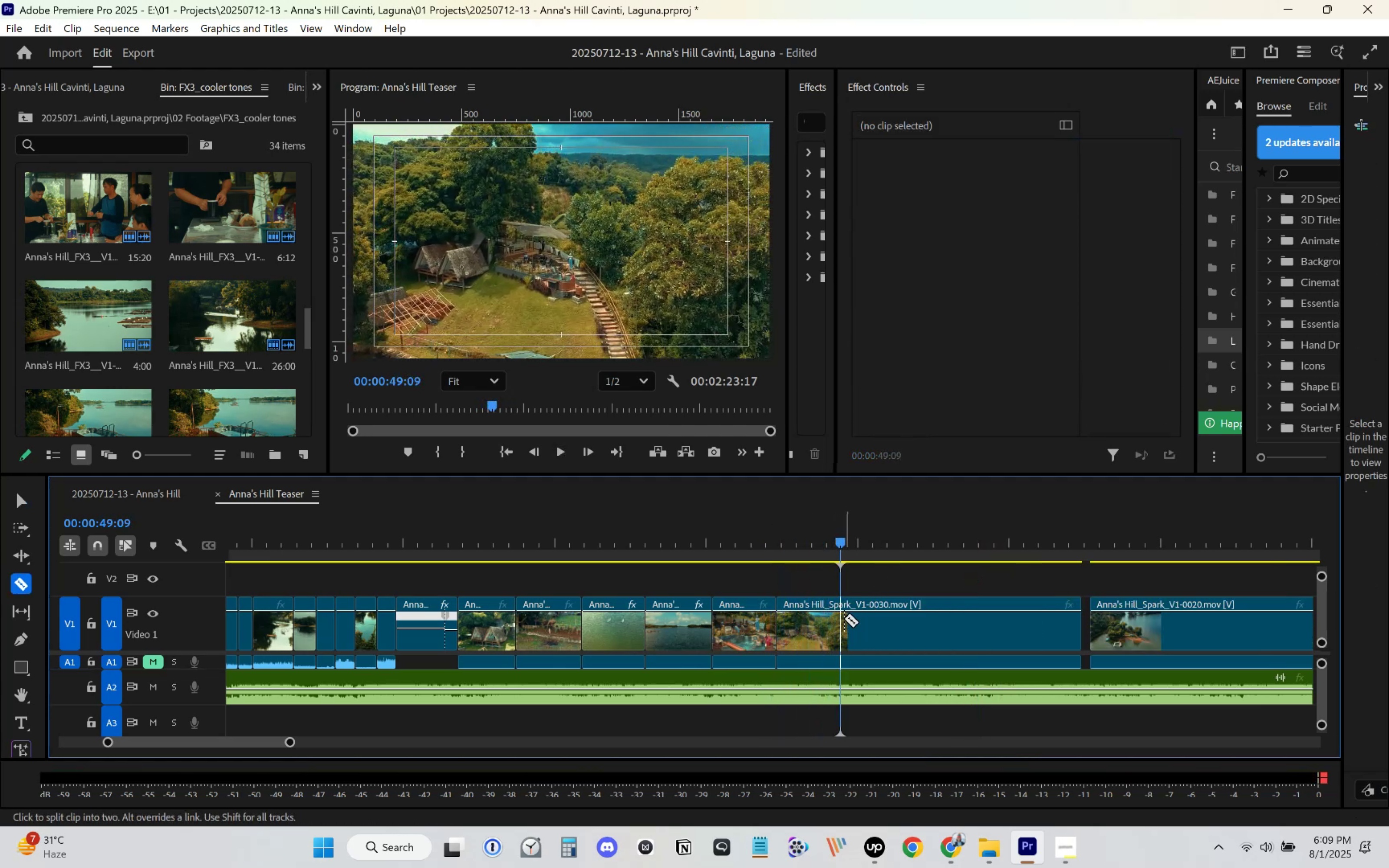 
left_click([843, 618])
 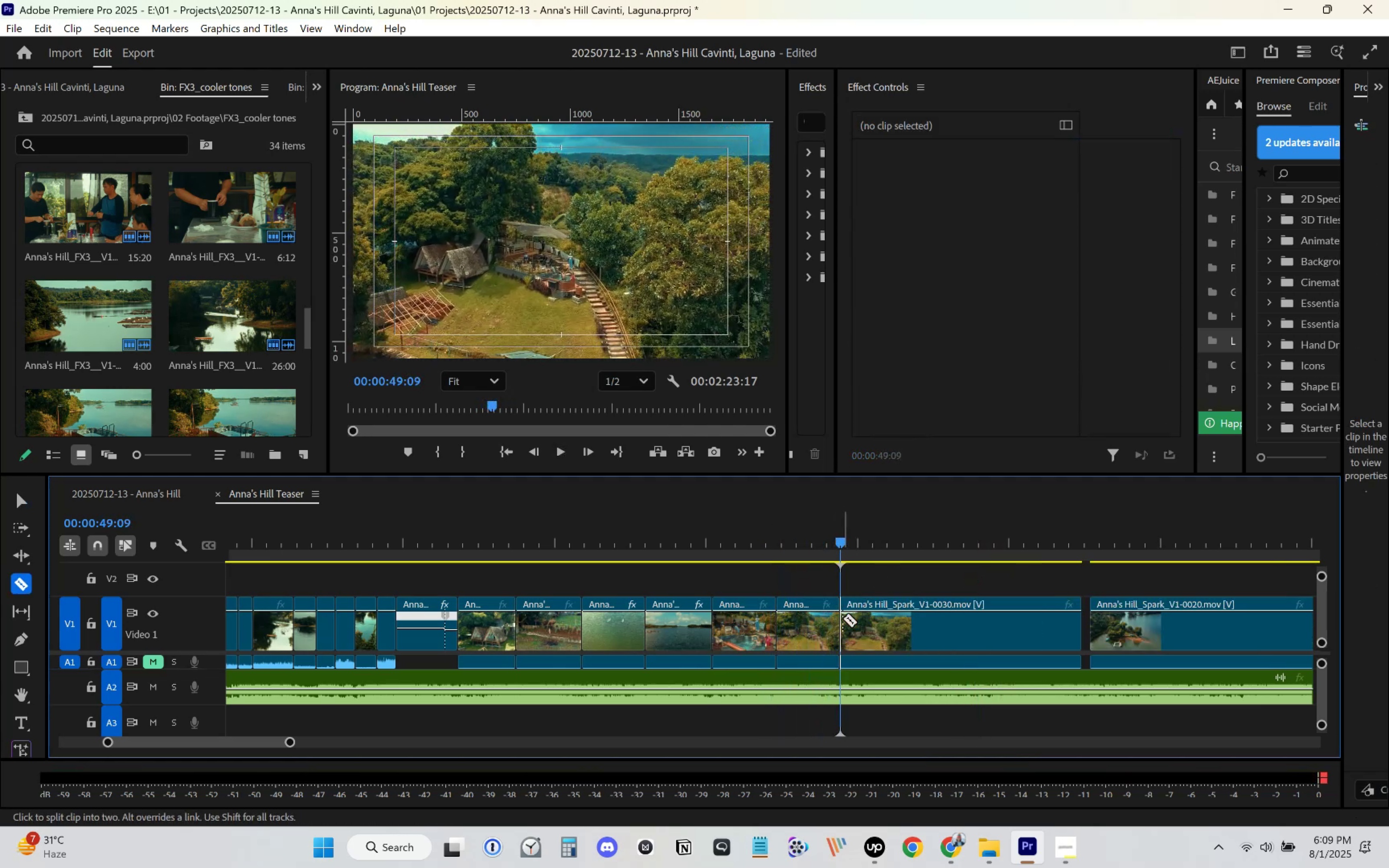 
key(V)
 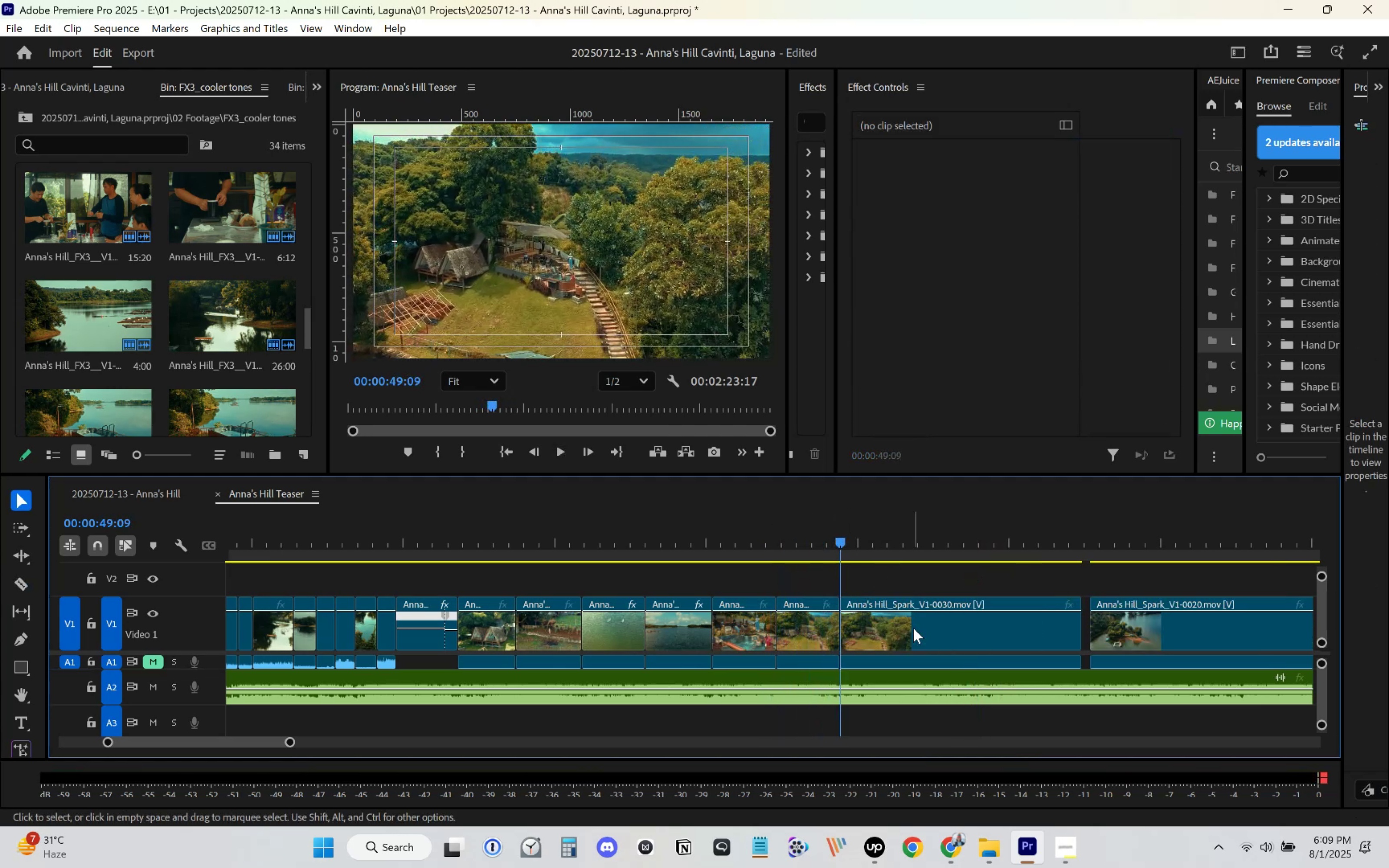 
double_click([914, 628])
 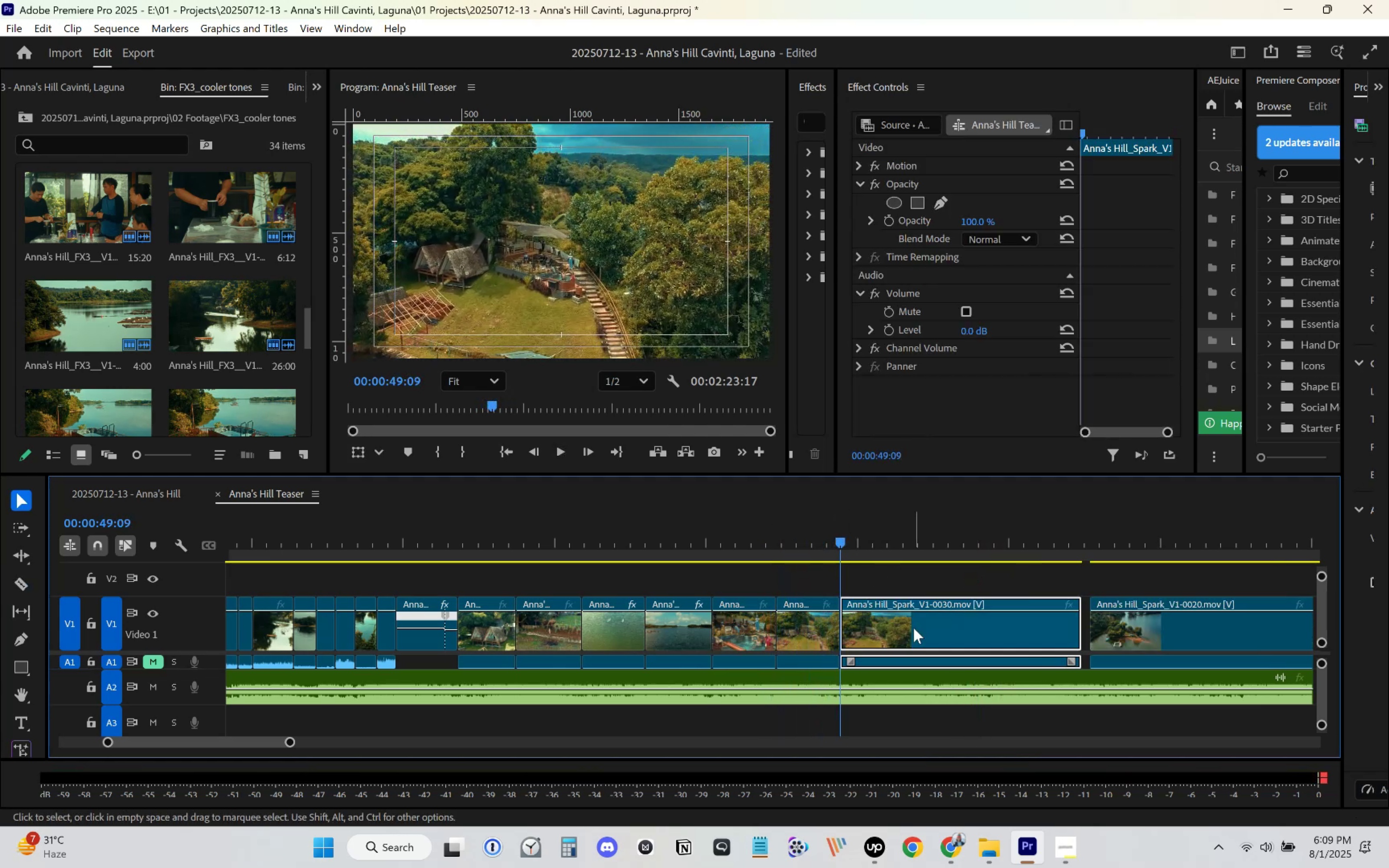 
key(Delete)
 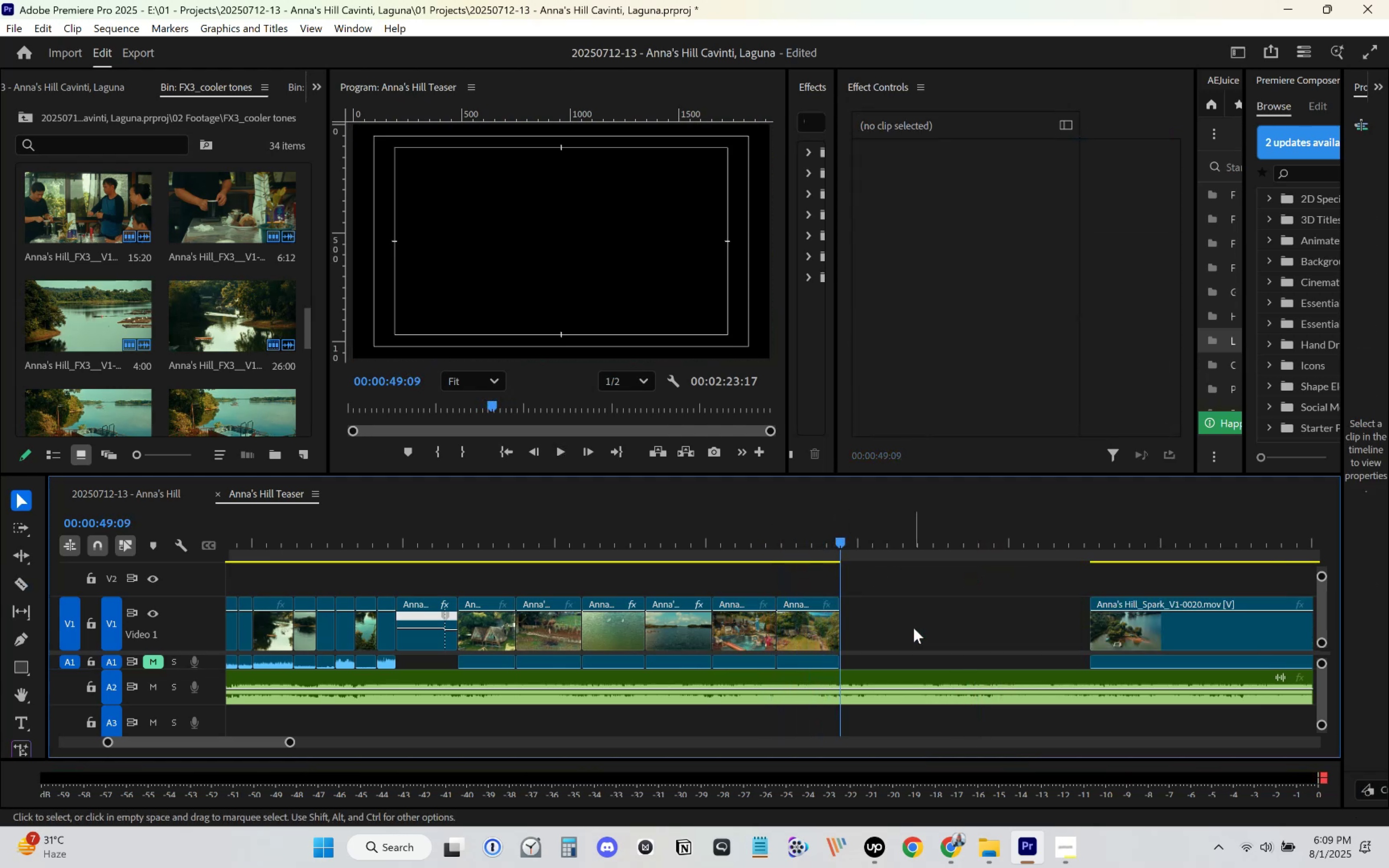 
left_click([914, 628])
 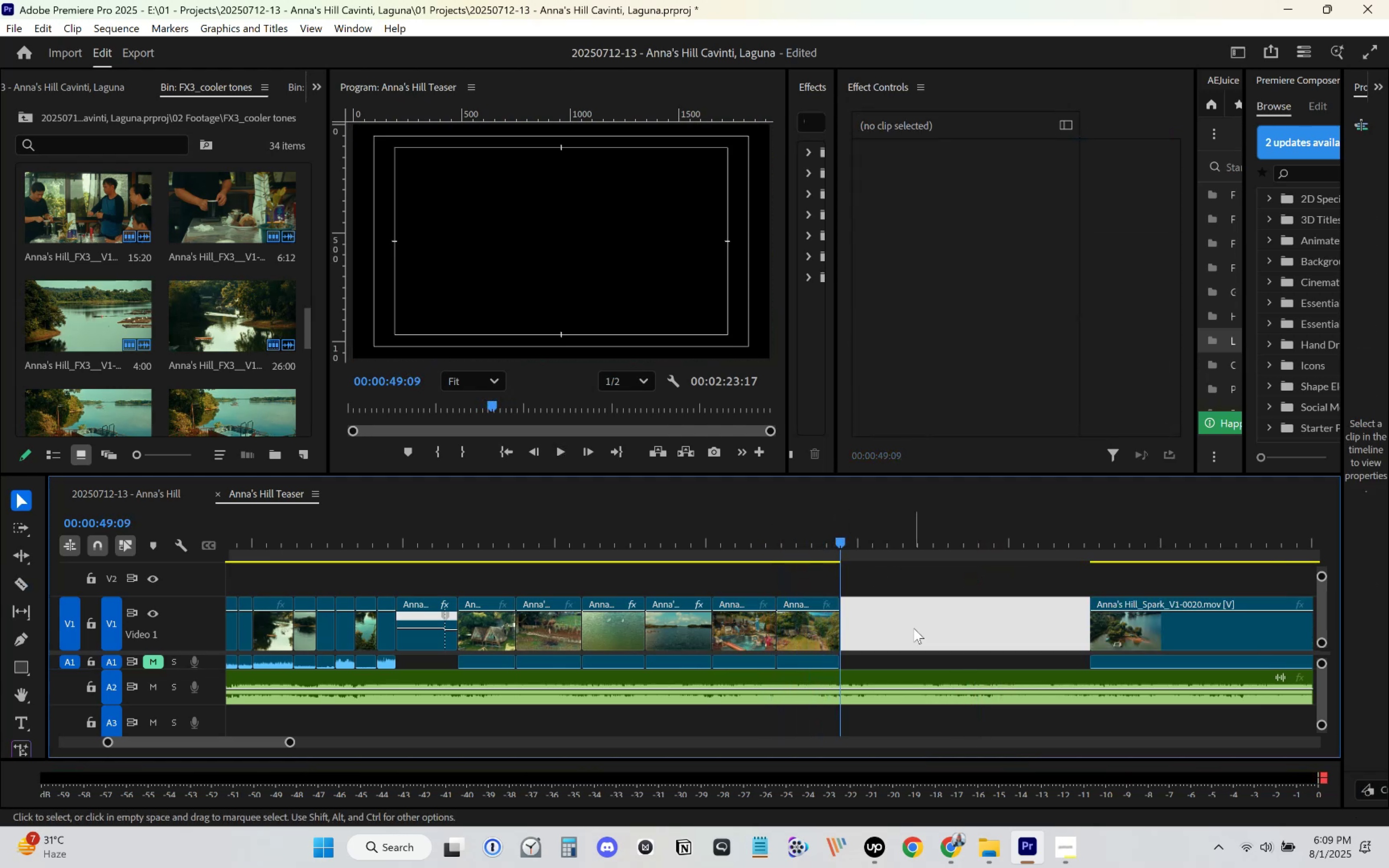 
type([Delete] cv[Delete])
 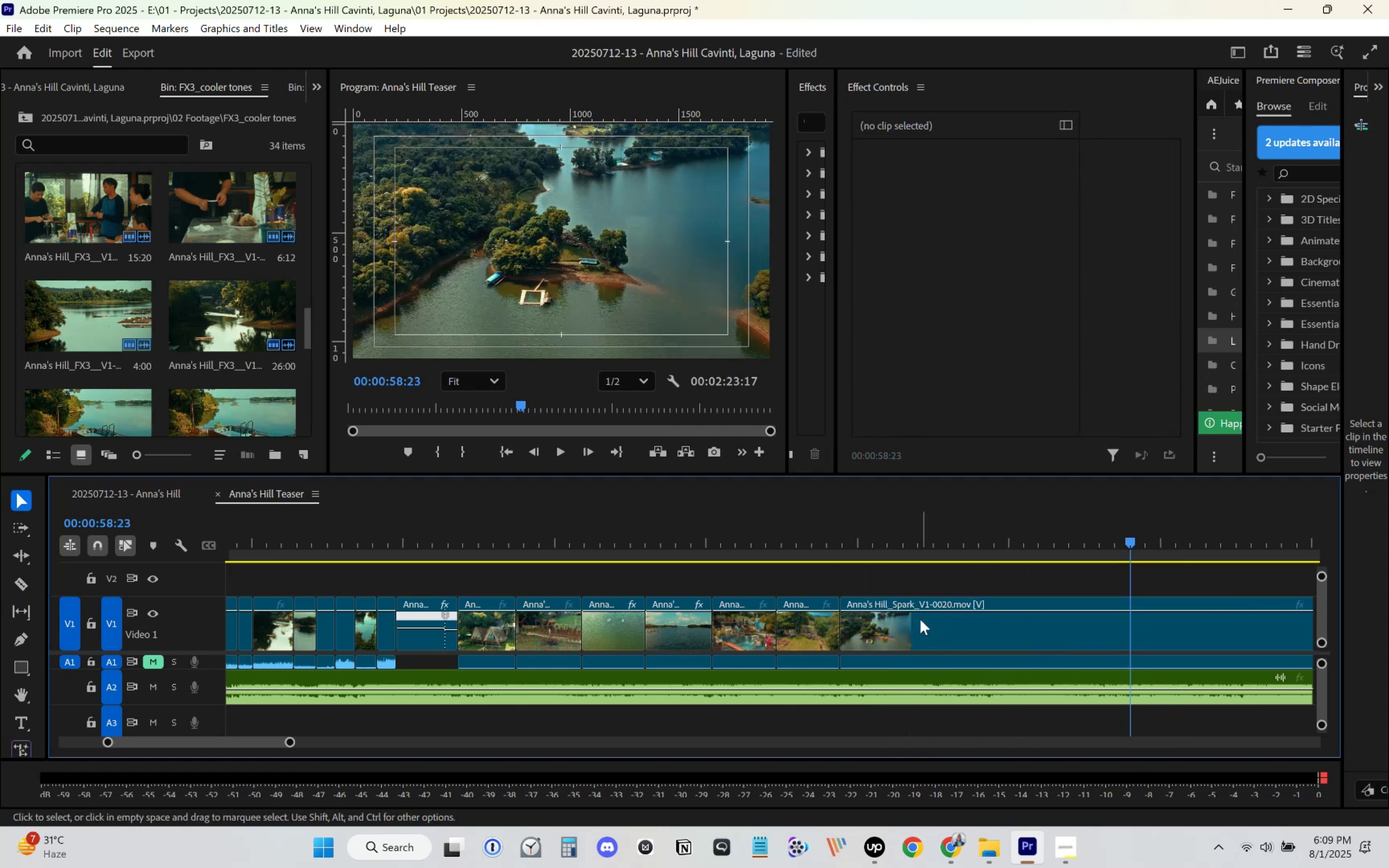 
left_click_drag(start_coordinate=[884, 542], to_coordinate=[1133, 588])
 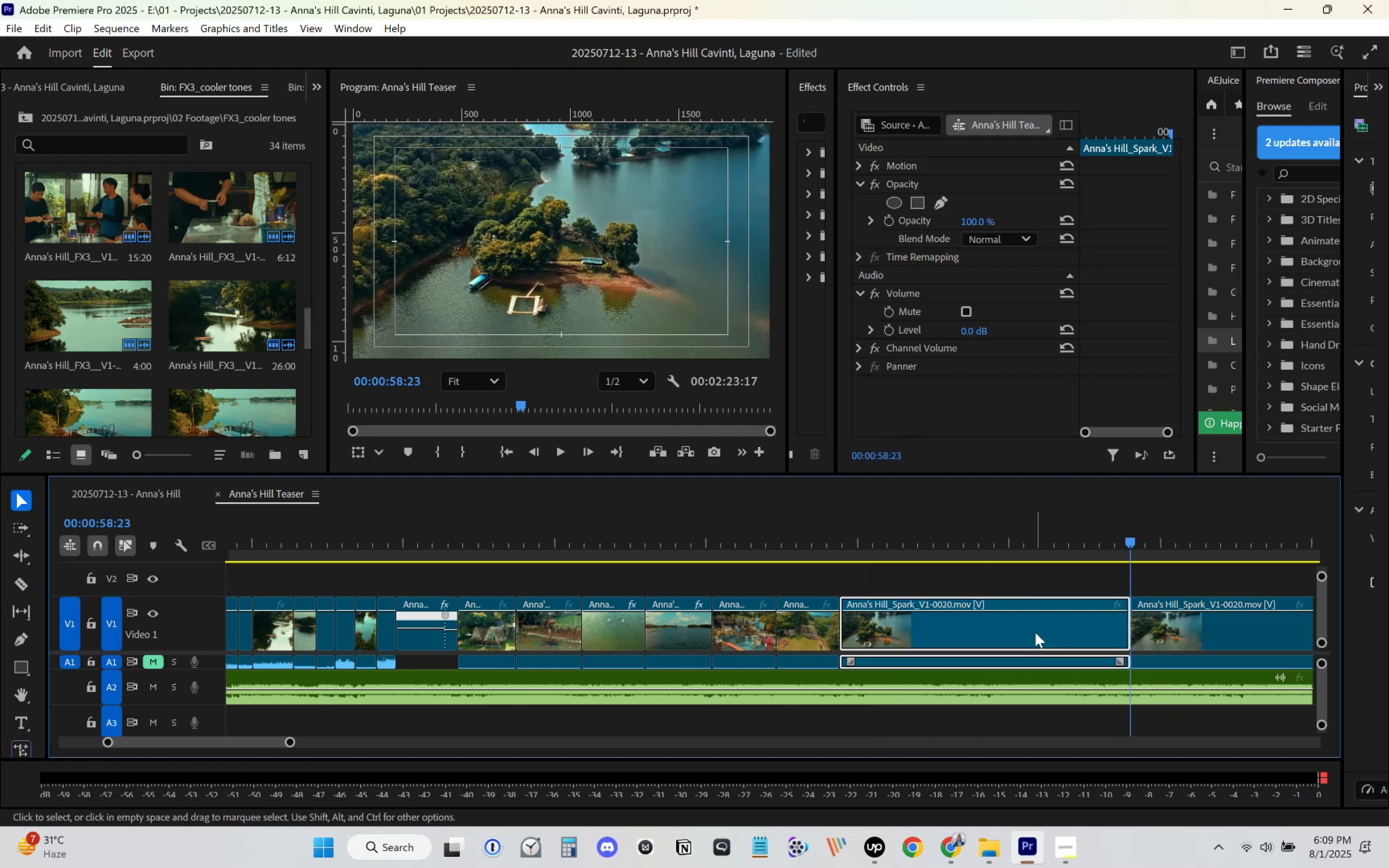 
left_click([999, 634])
 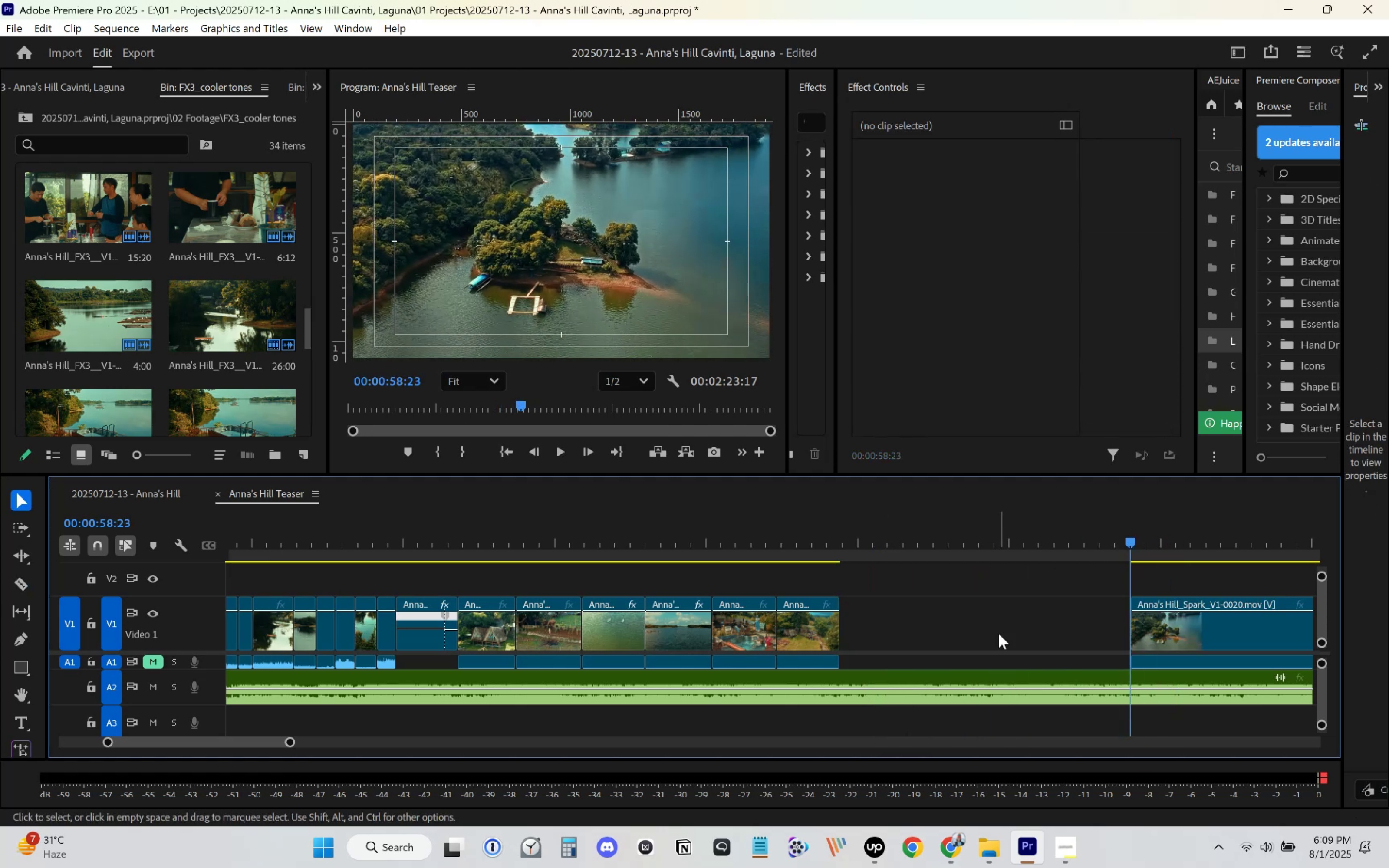 
key(Delete)
 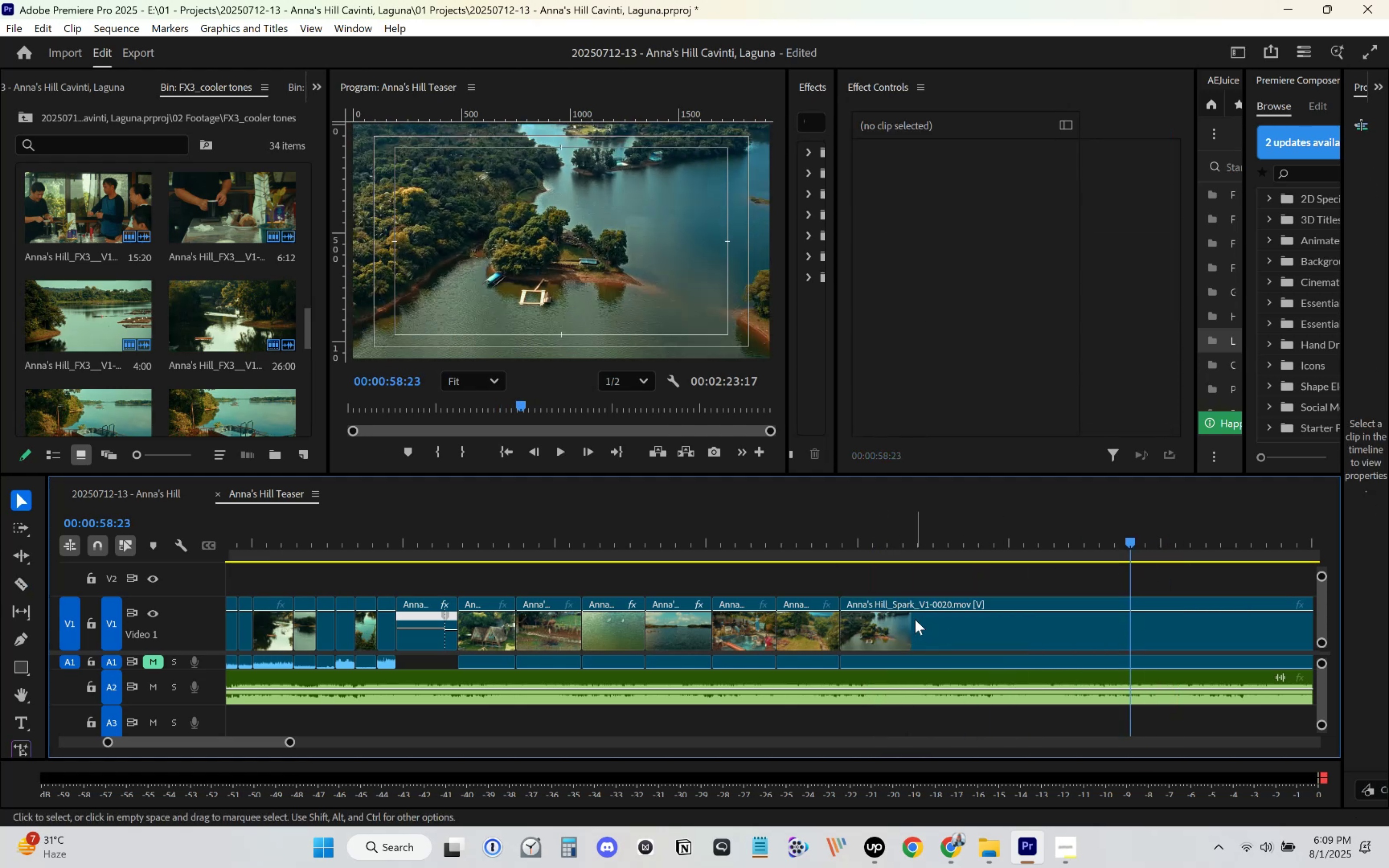 
left_click([895, 626])
 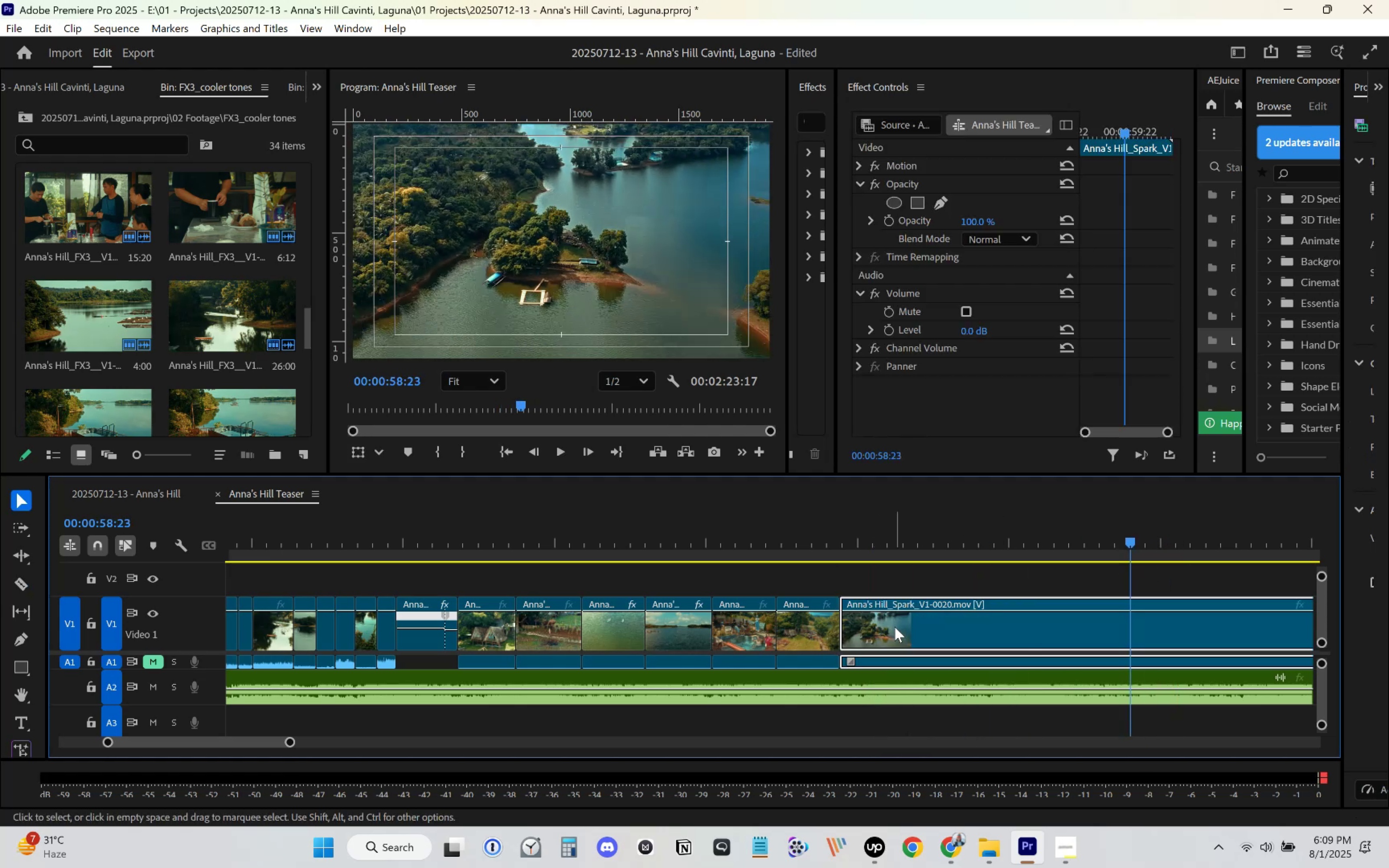 
right_click([894, 627])
 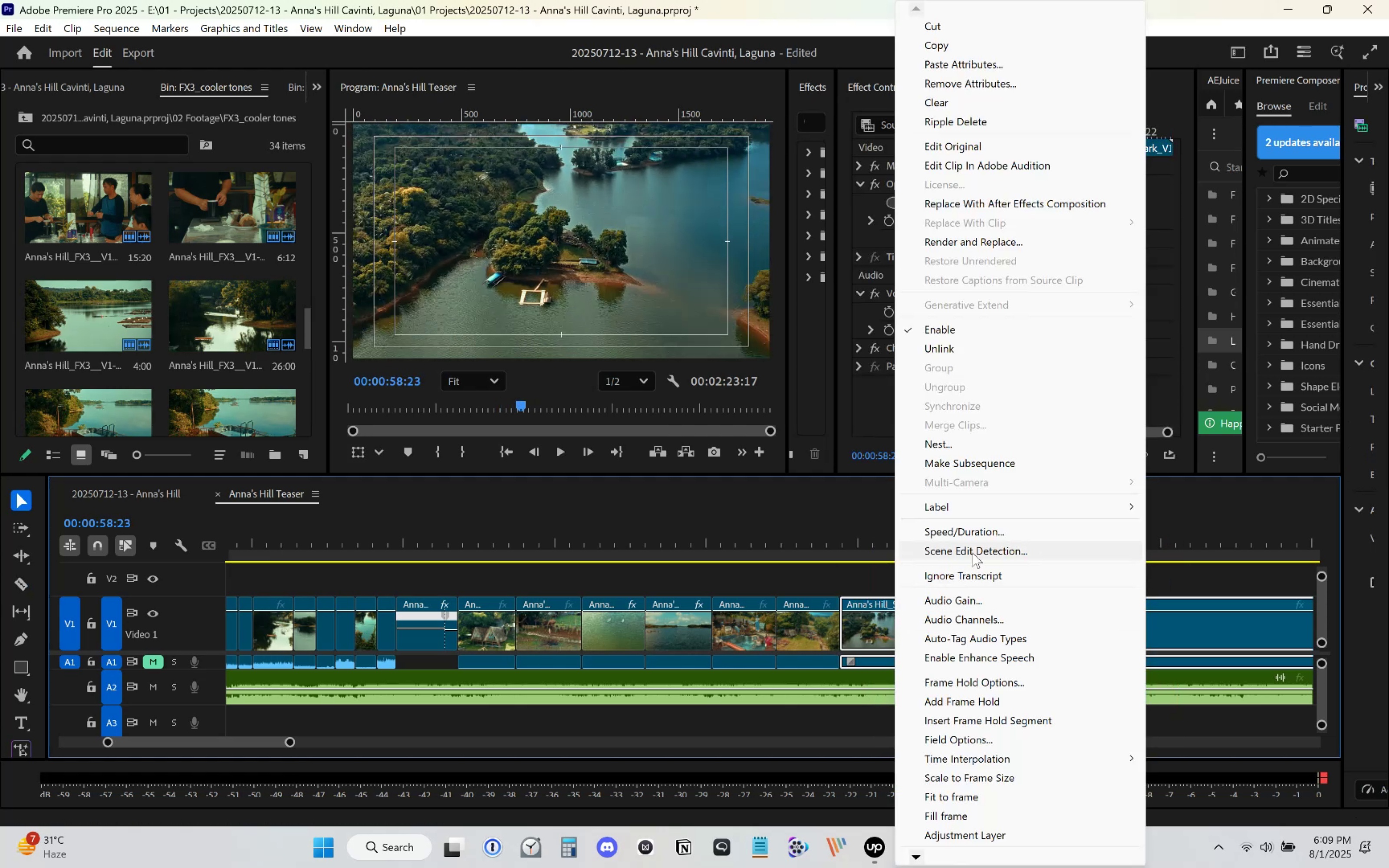 
left_click([991, 534])
 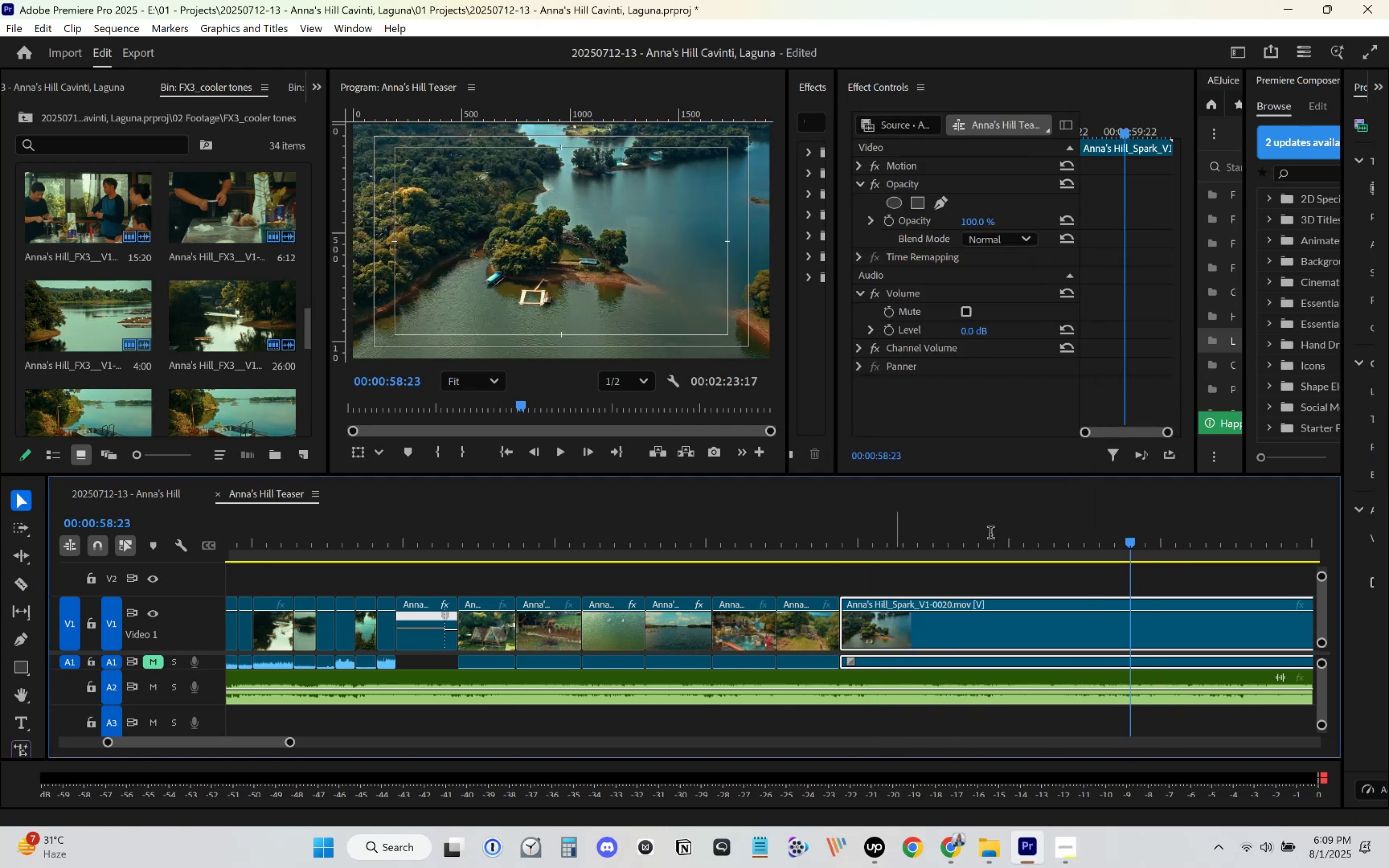 
key(Numpad1)
 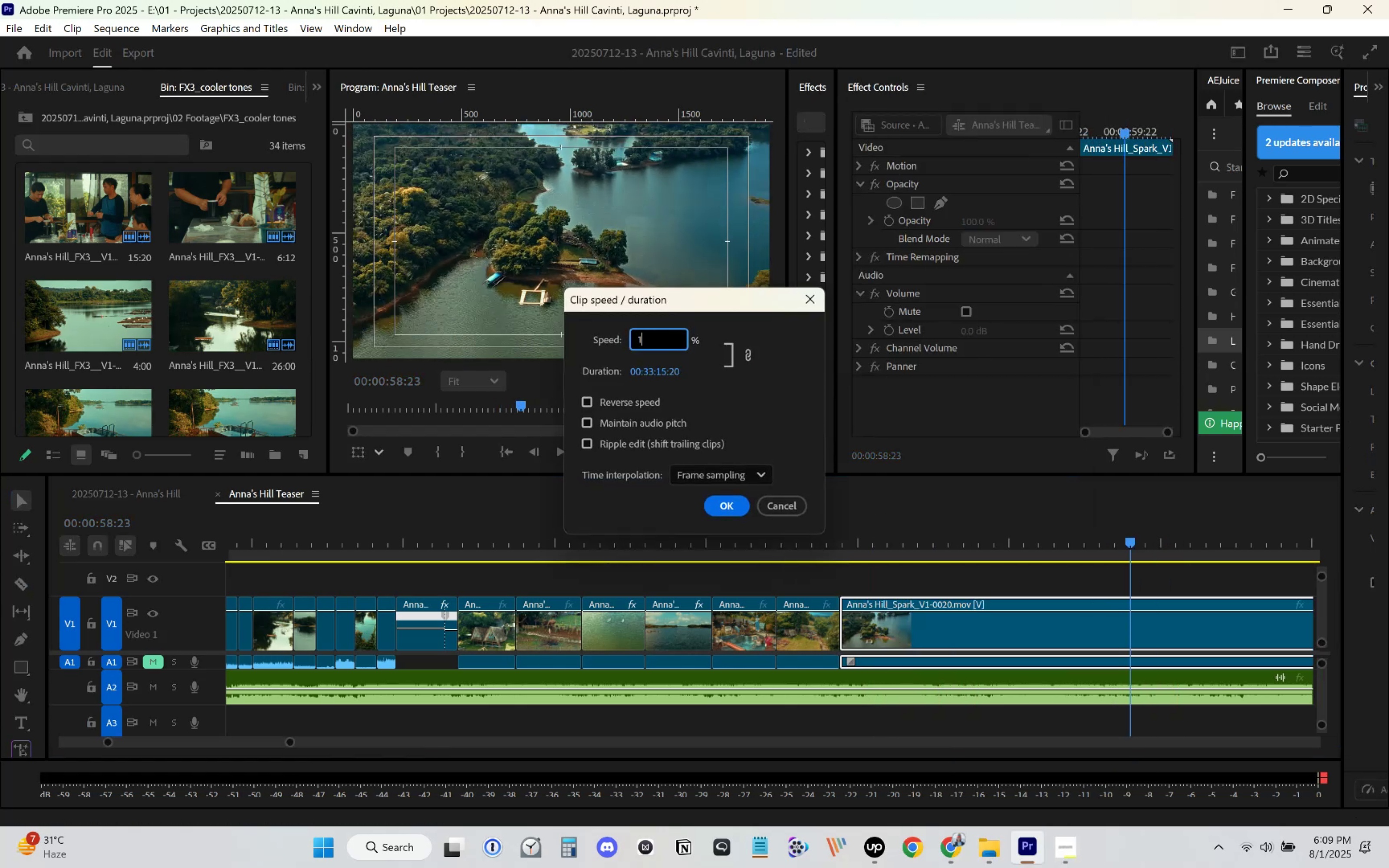 
key(Numpad3)
 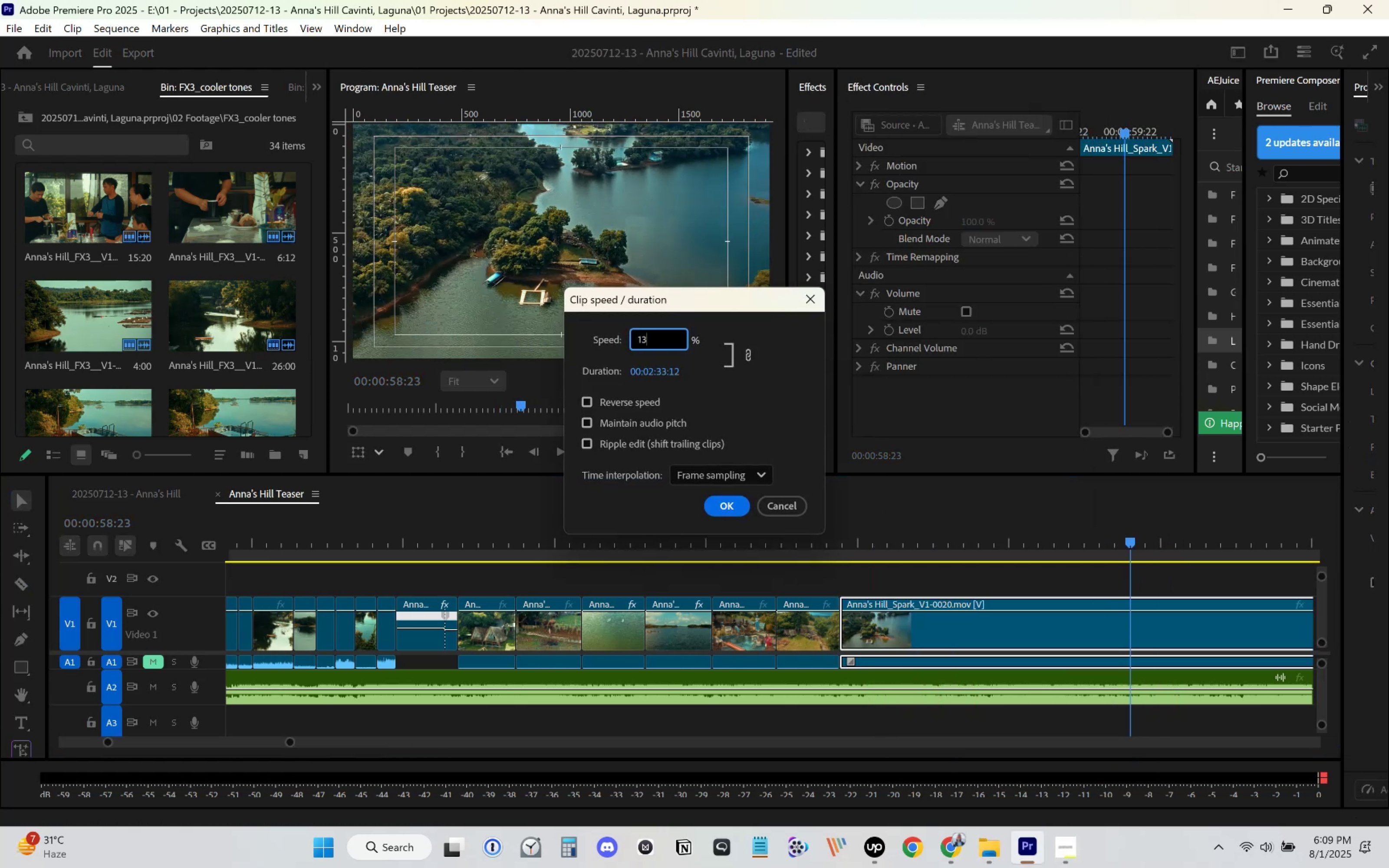 
key(Numpad0)
 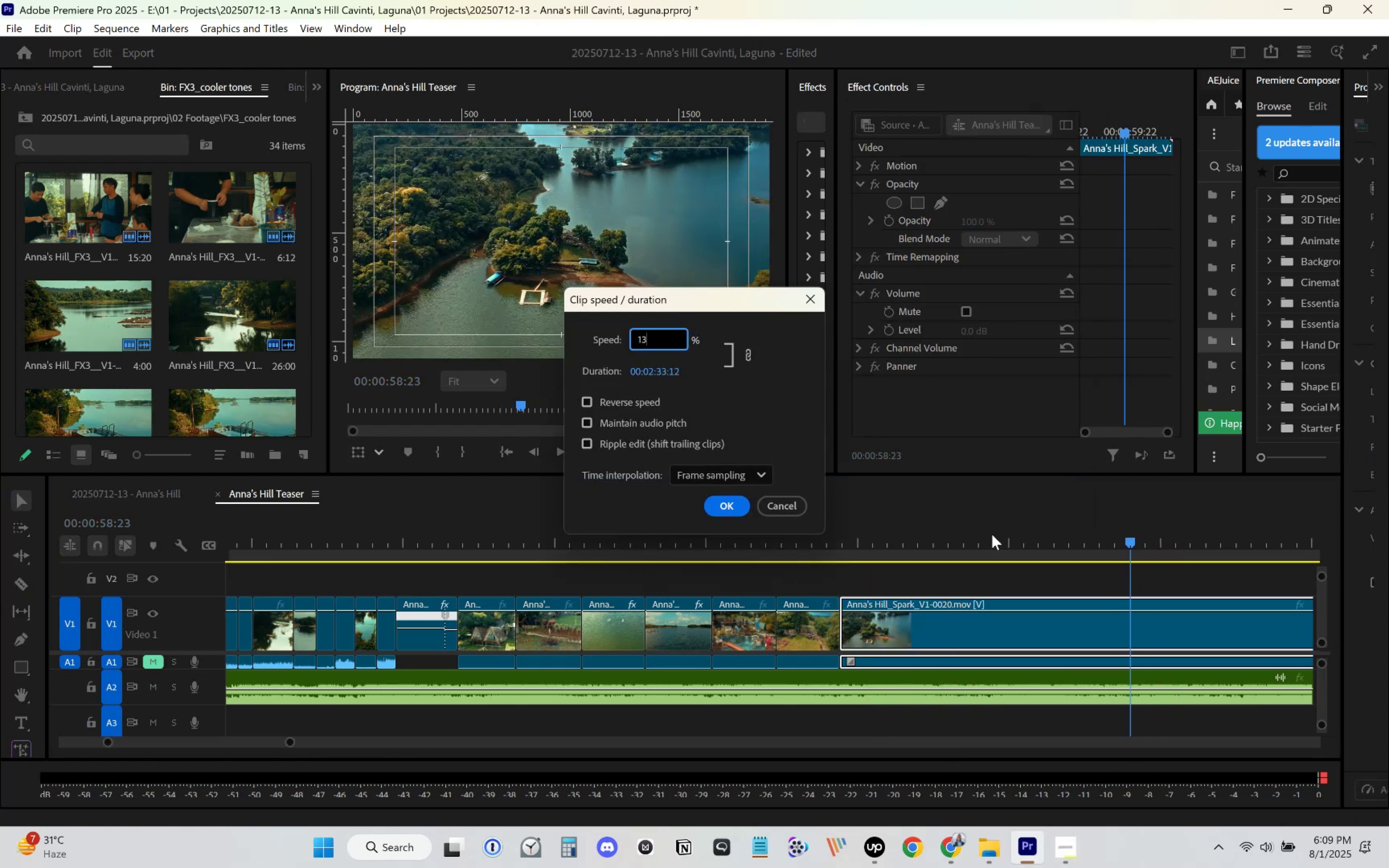 
key(Enter)
 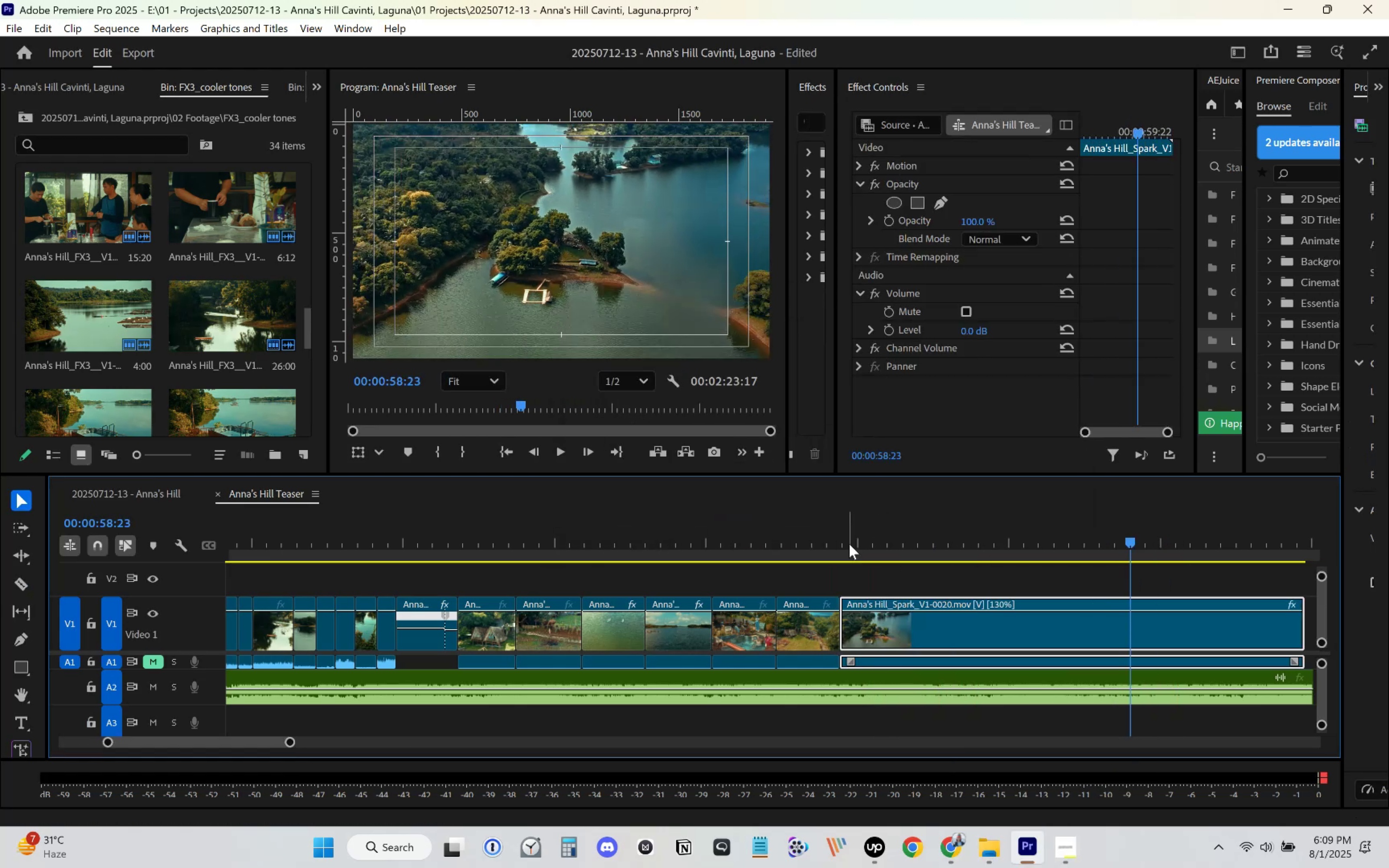 
left_click([833, 539])
 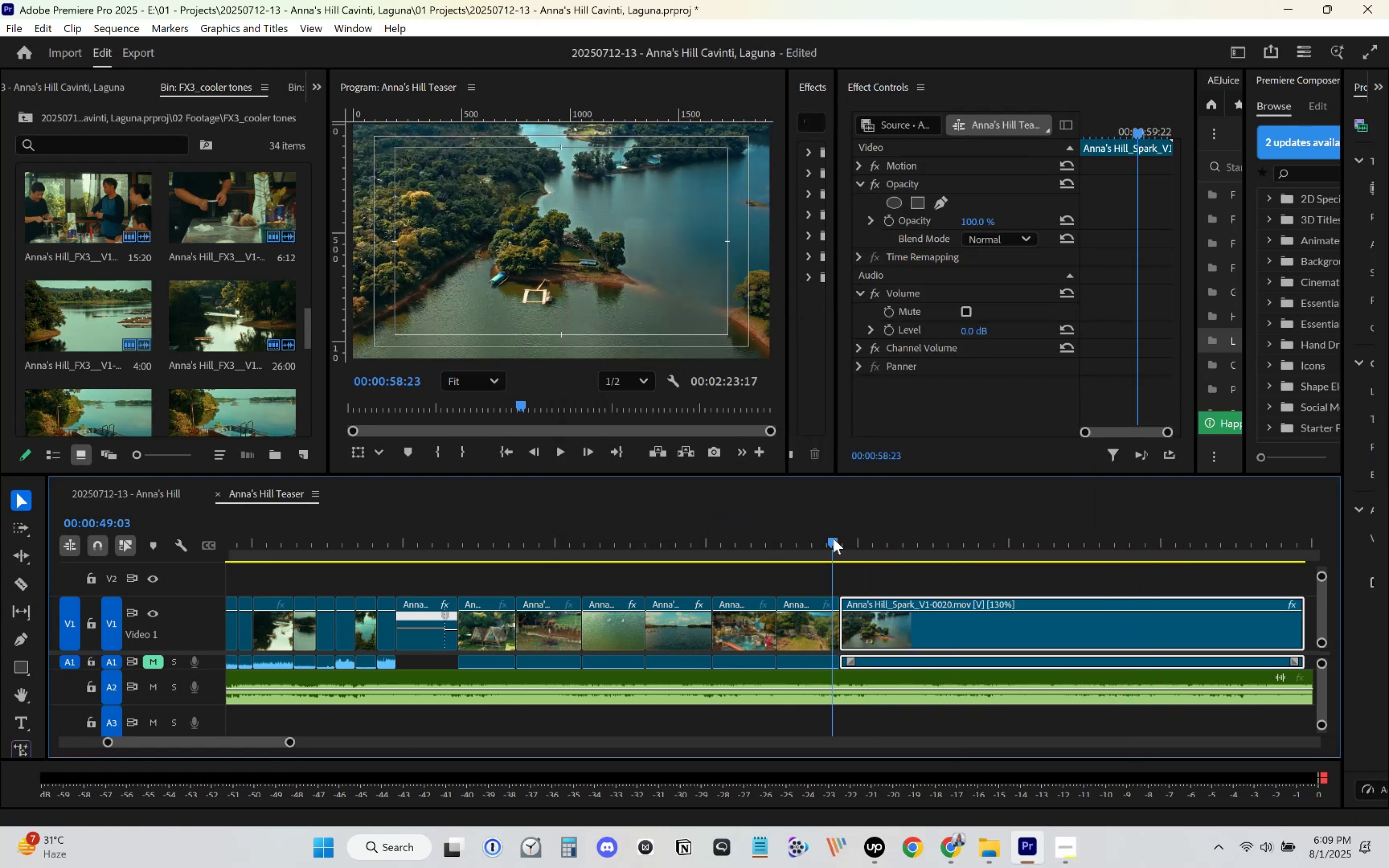 
key(Space)
 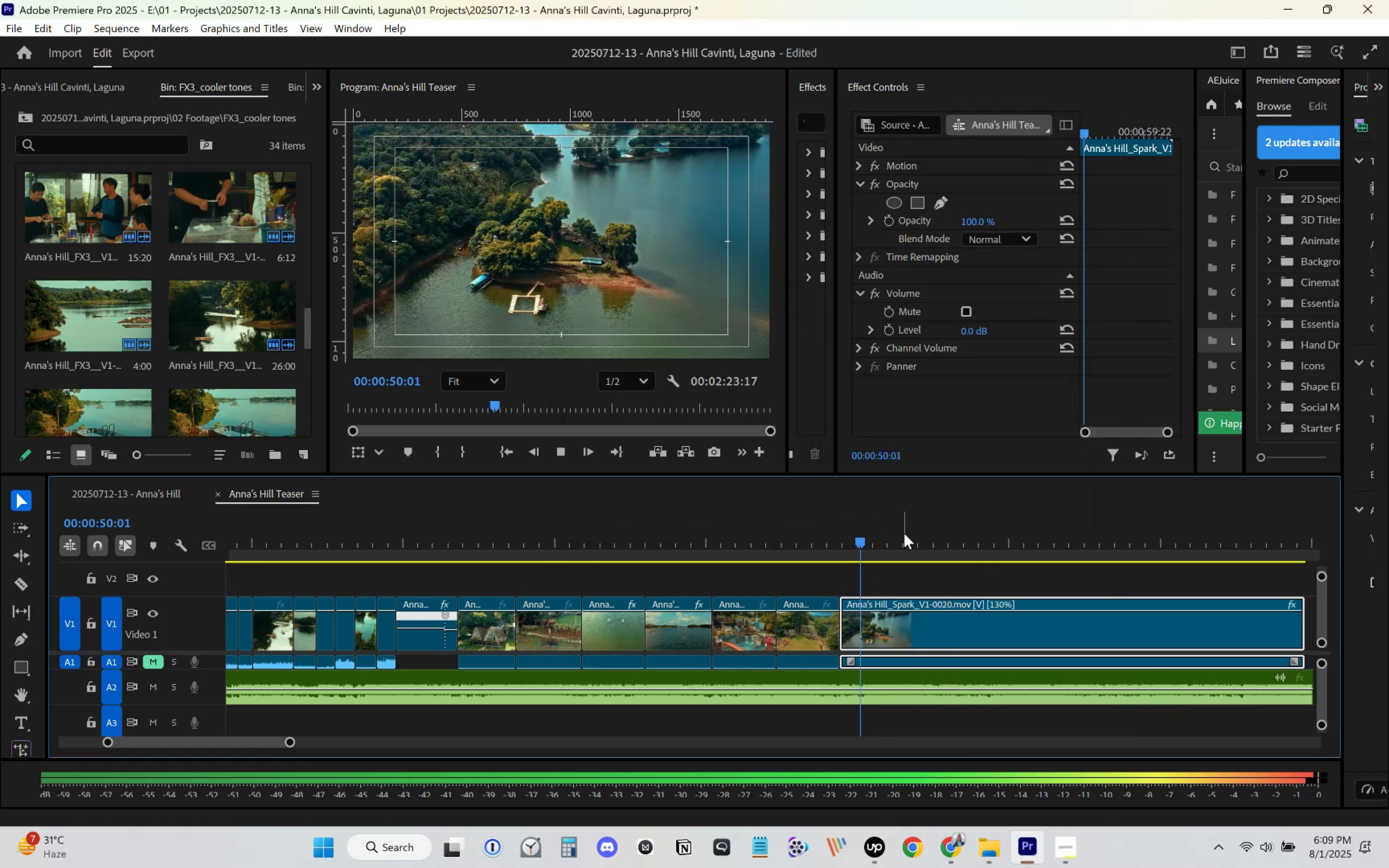 
mouse_move([964, 626])
 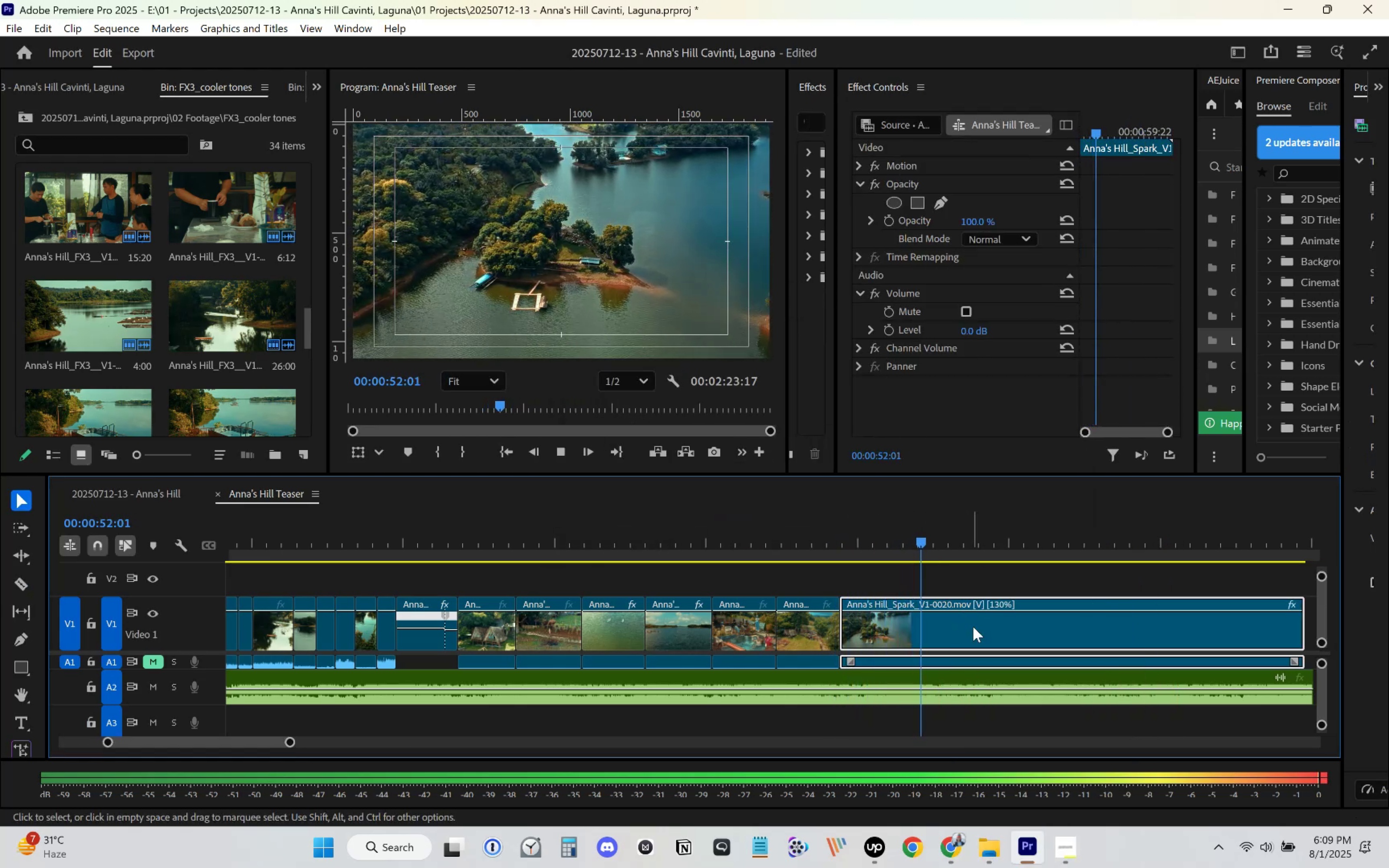 
mouse_move([997, 641])
 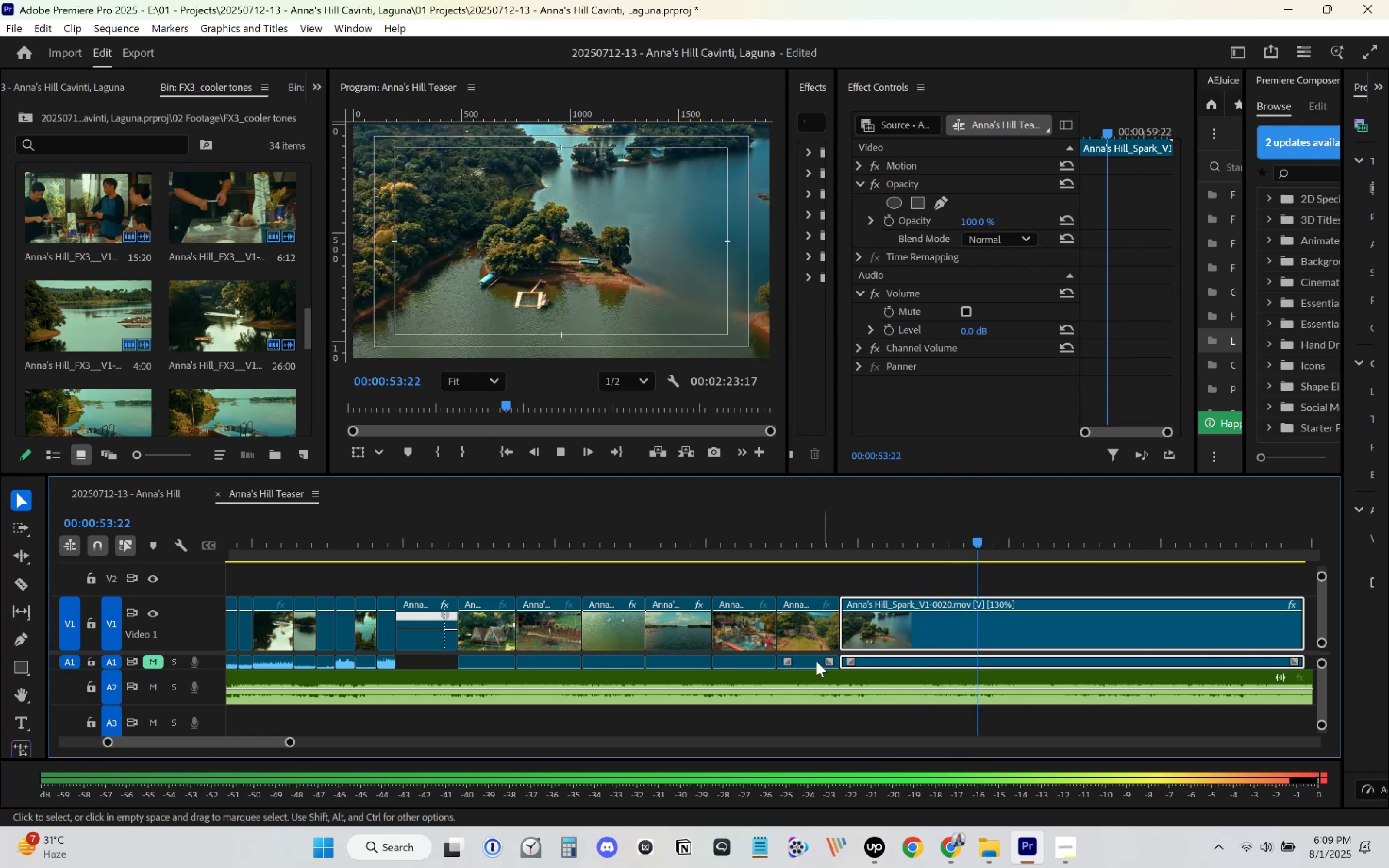 
key(Space)
 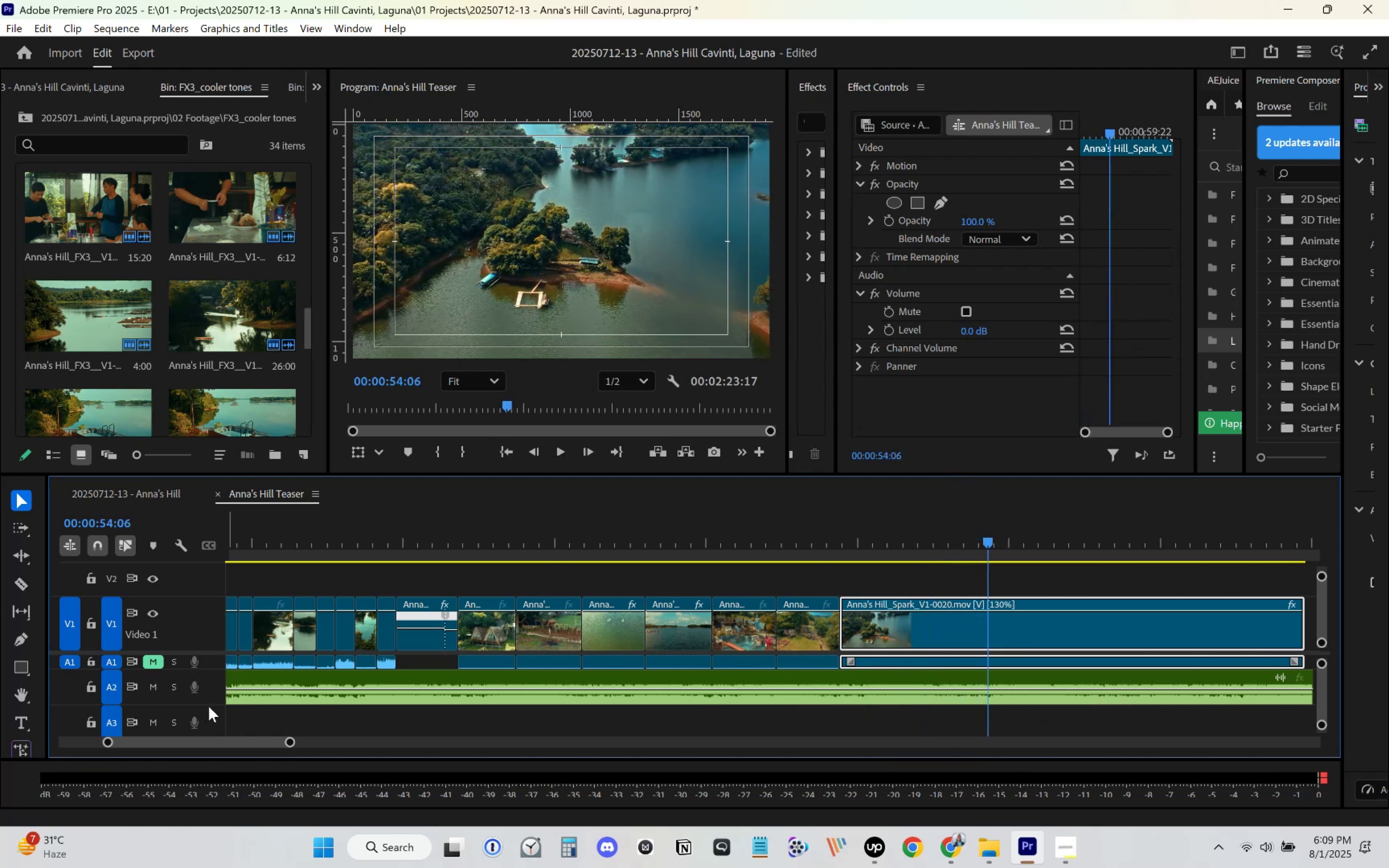 
left_click_drag(start_coordinate=[211, 704], to_coordinate=[211, 715])
 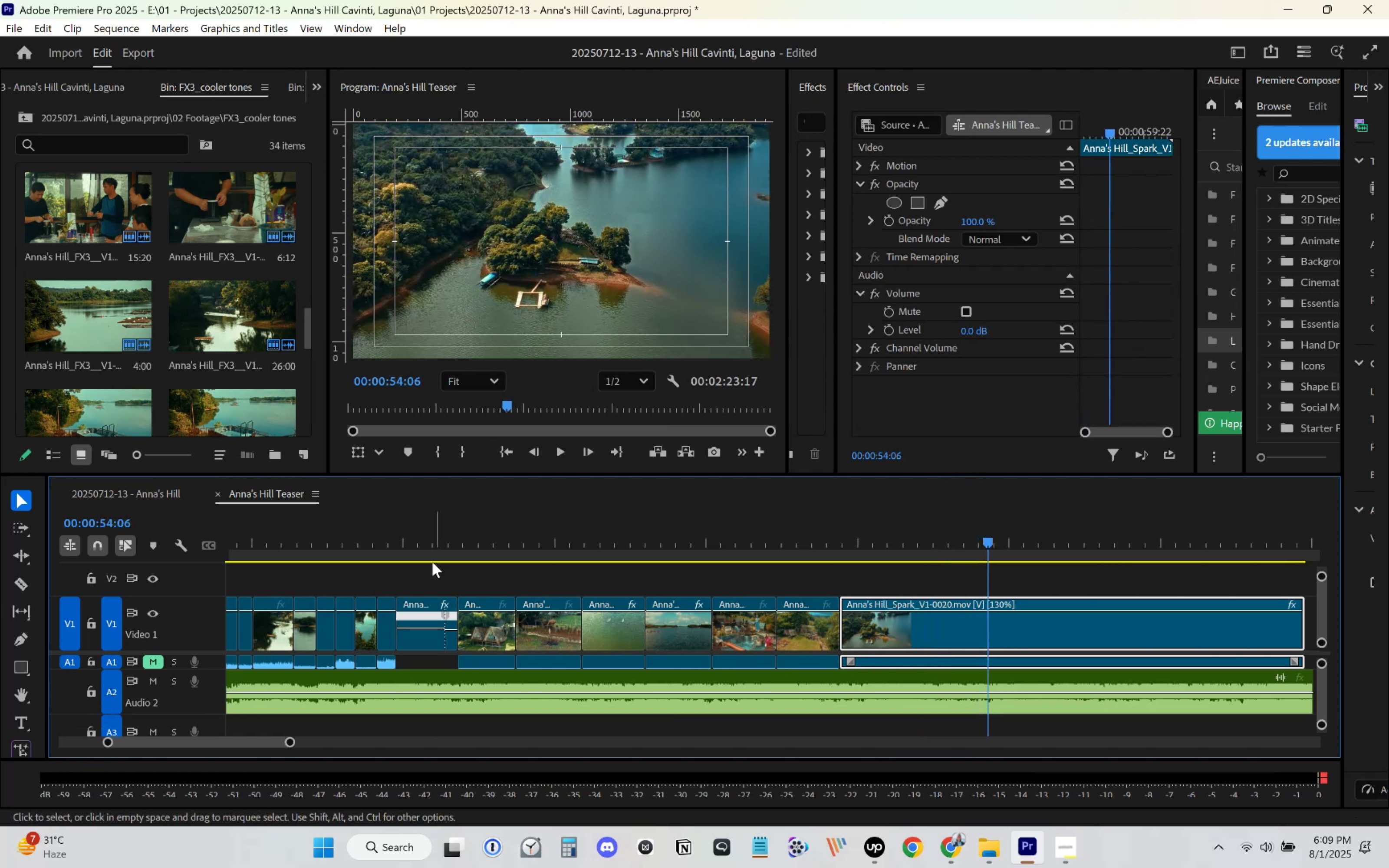 
left_click([421, 507])
 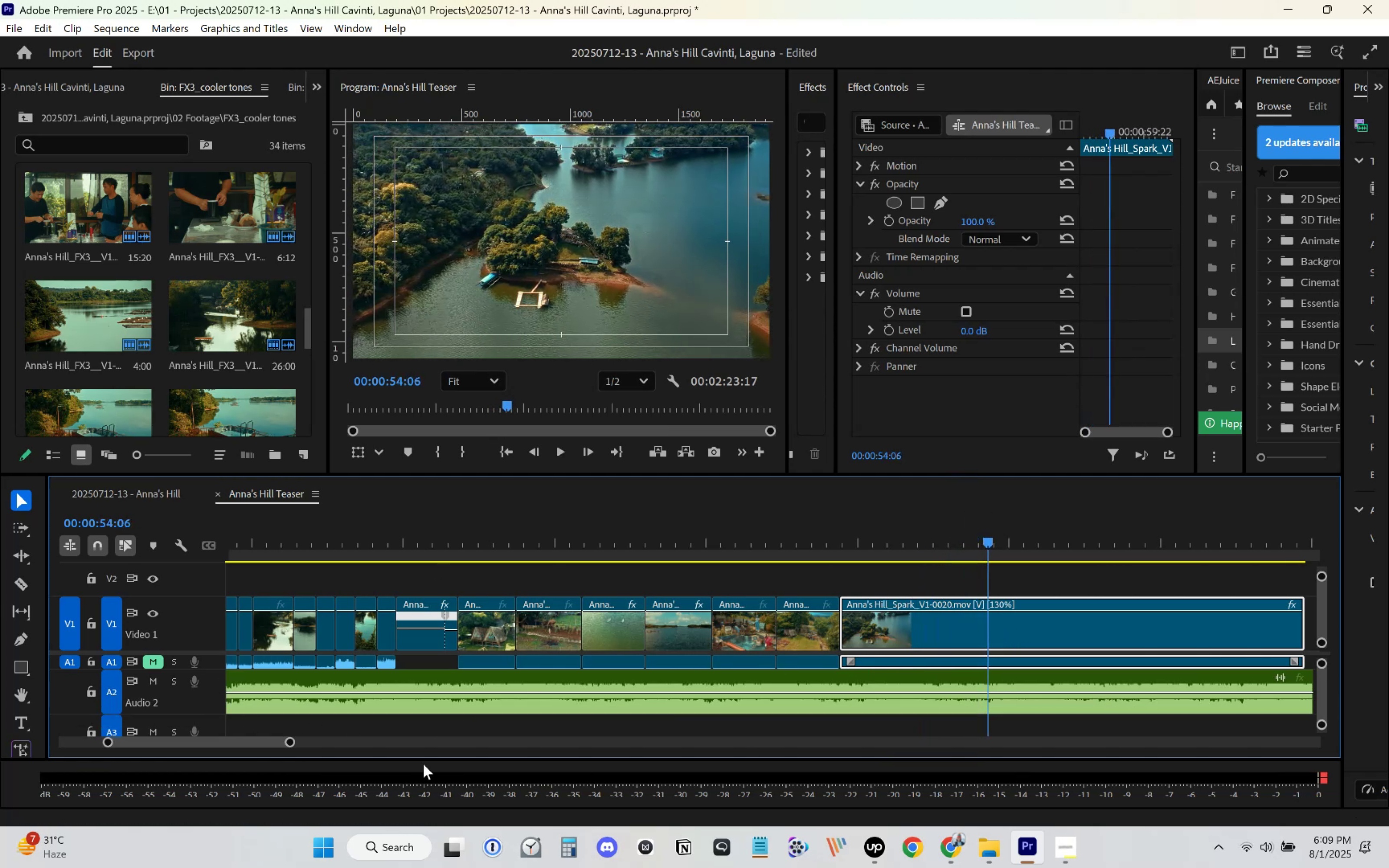 
left_click_drag(start_coordinate=[289, 743], to_coordinate=[680, 728])
 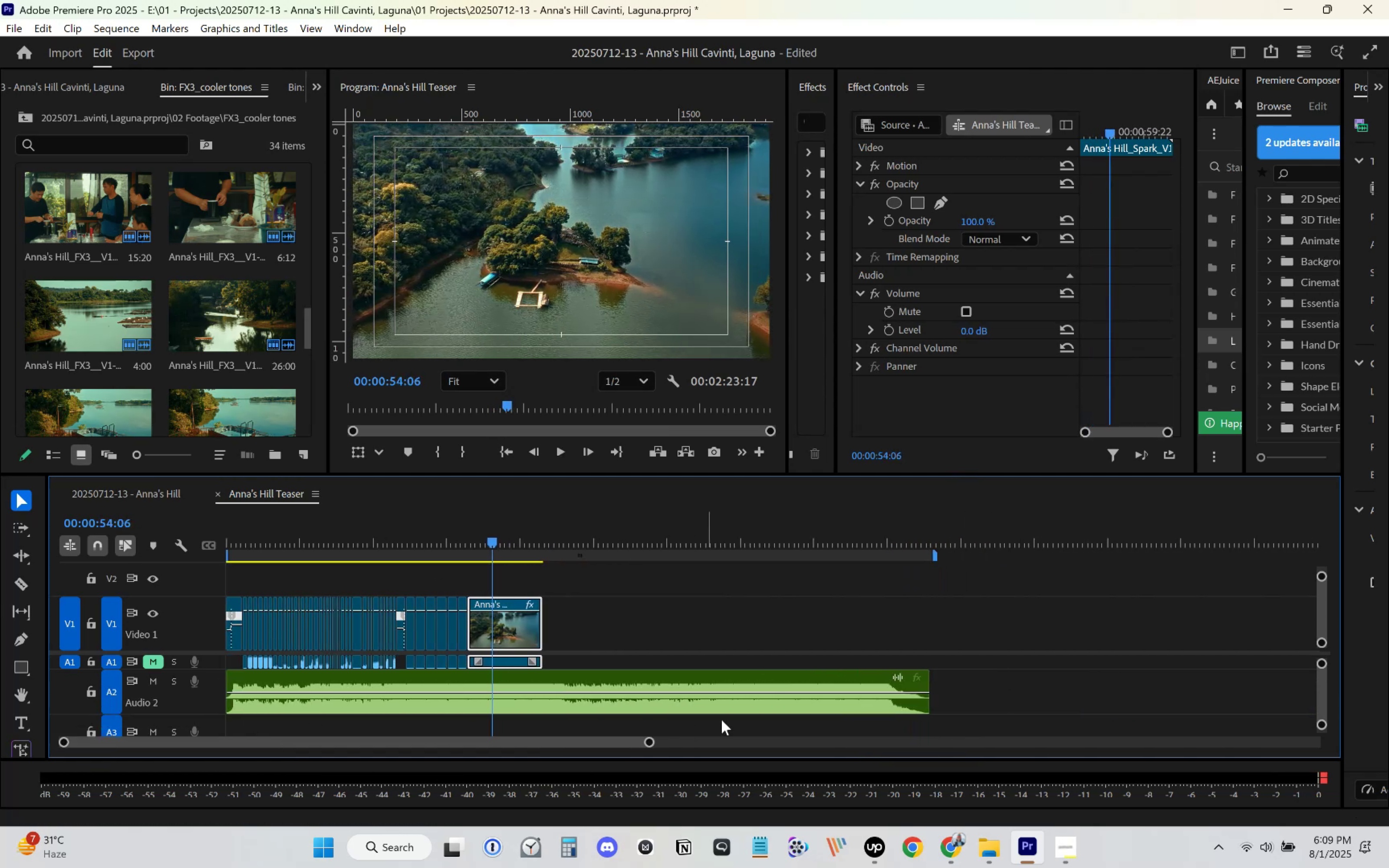 
key(C)
 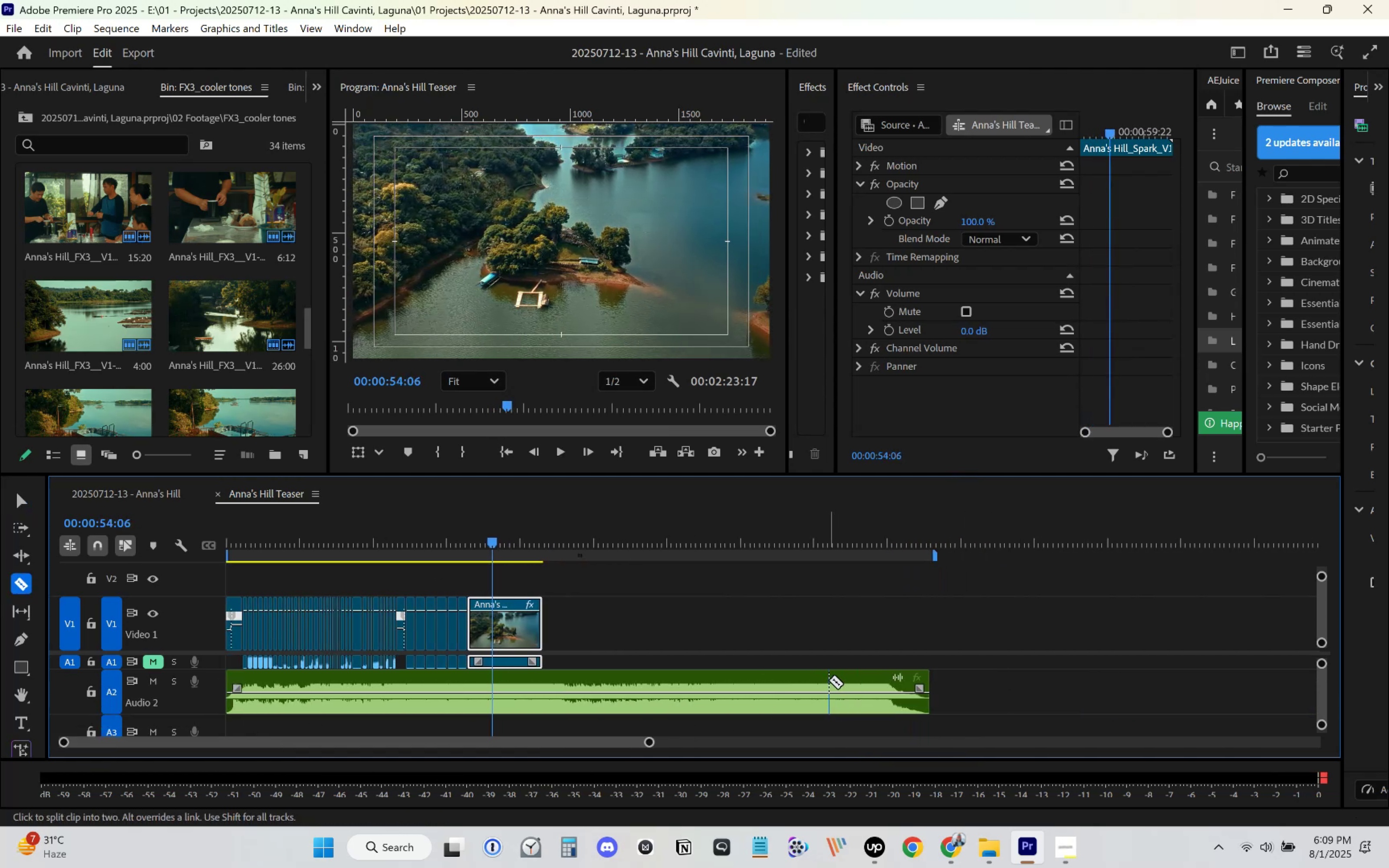 
left_click([829, 680])
 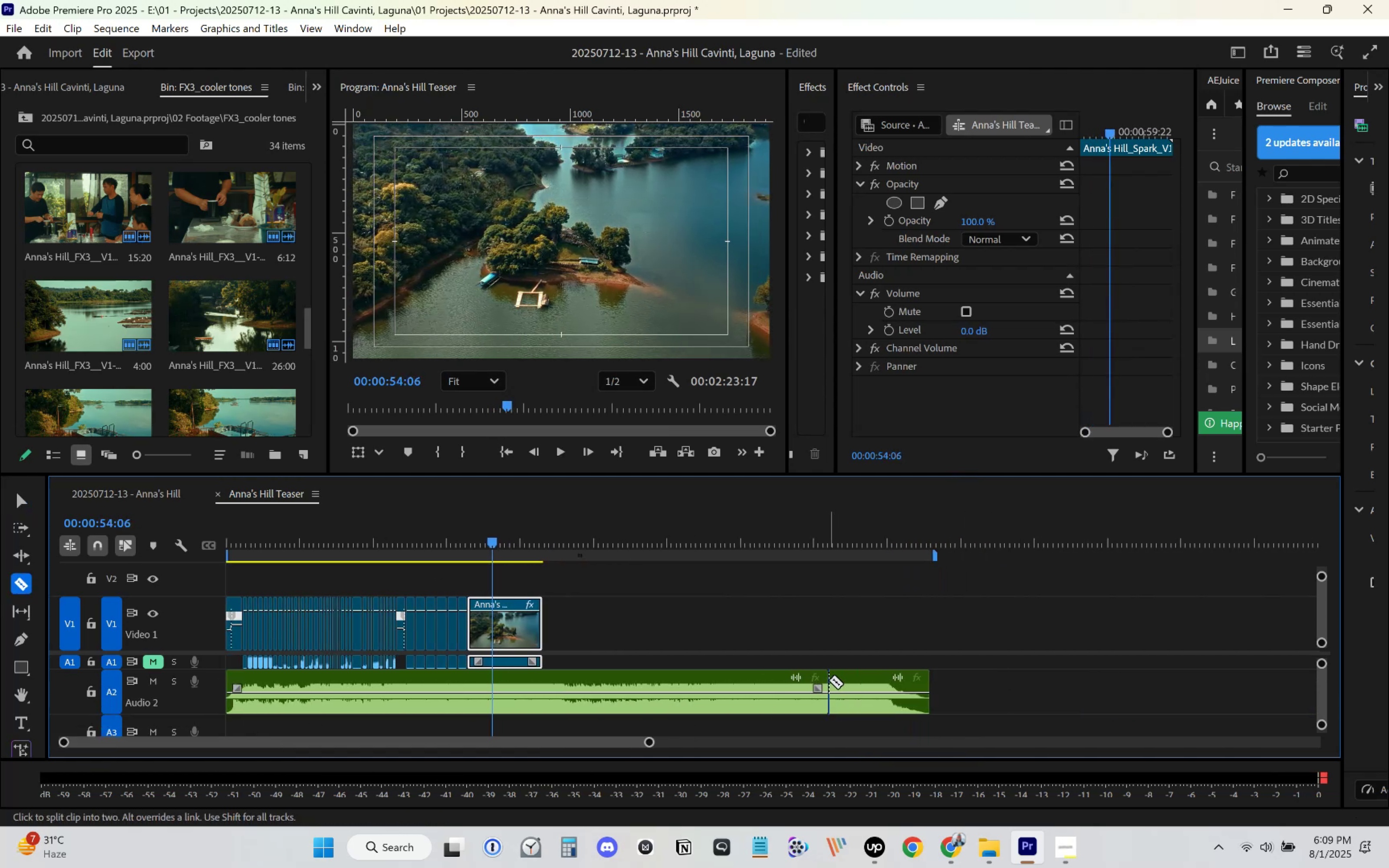 
key(V)
 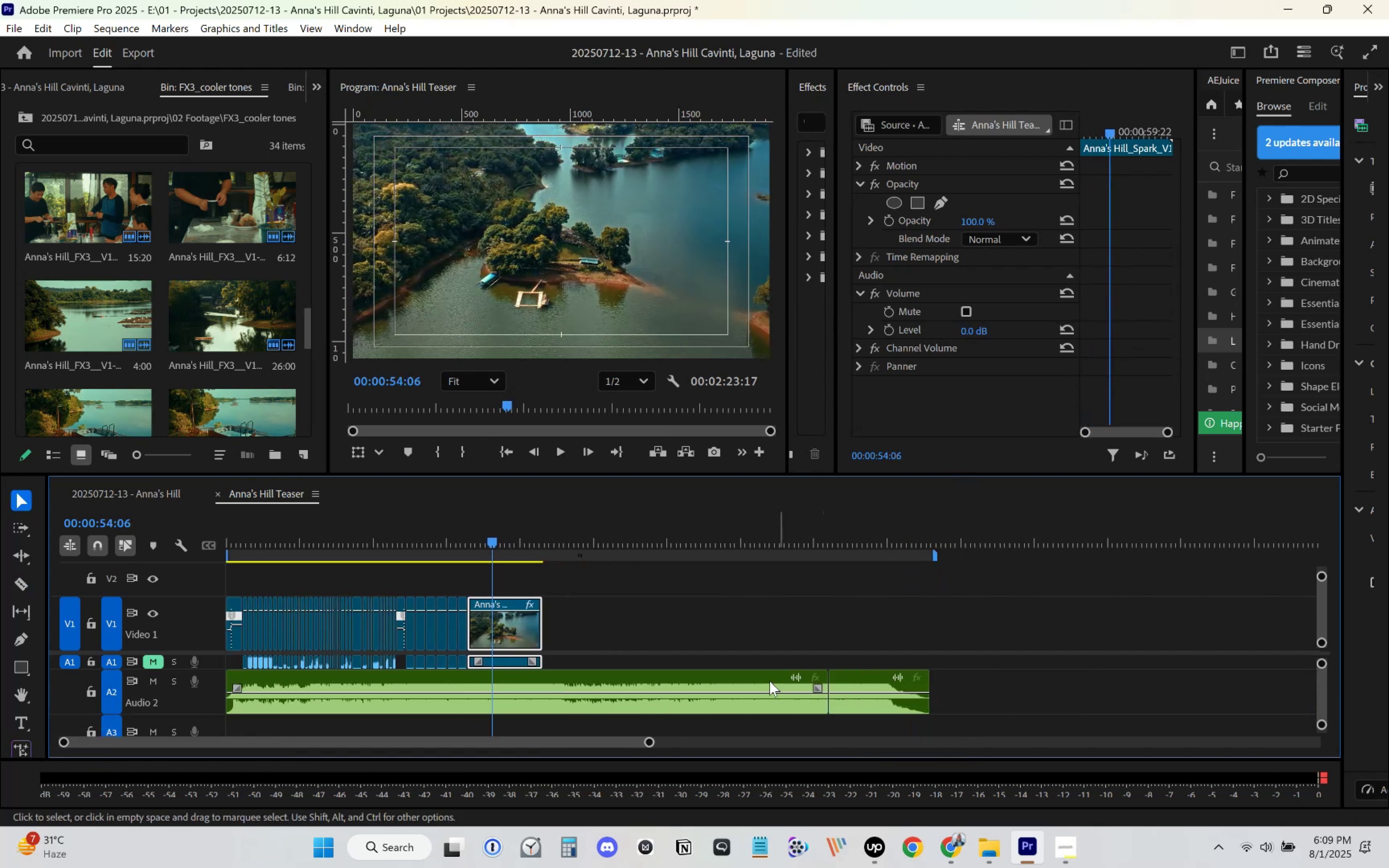 
double_click([746, 682])
 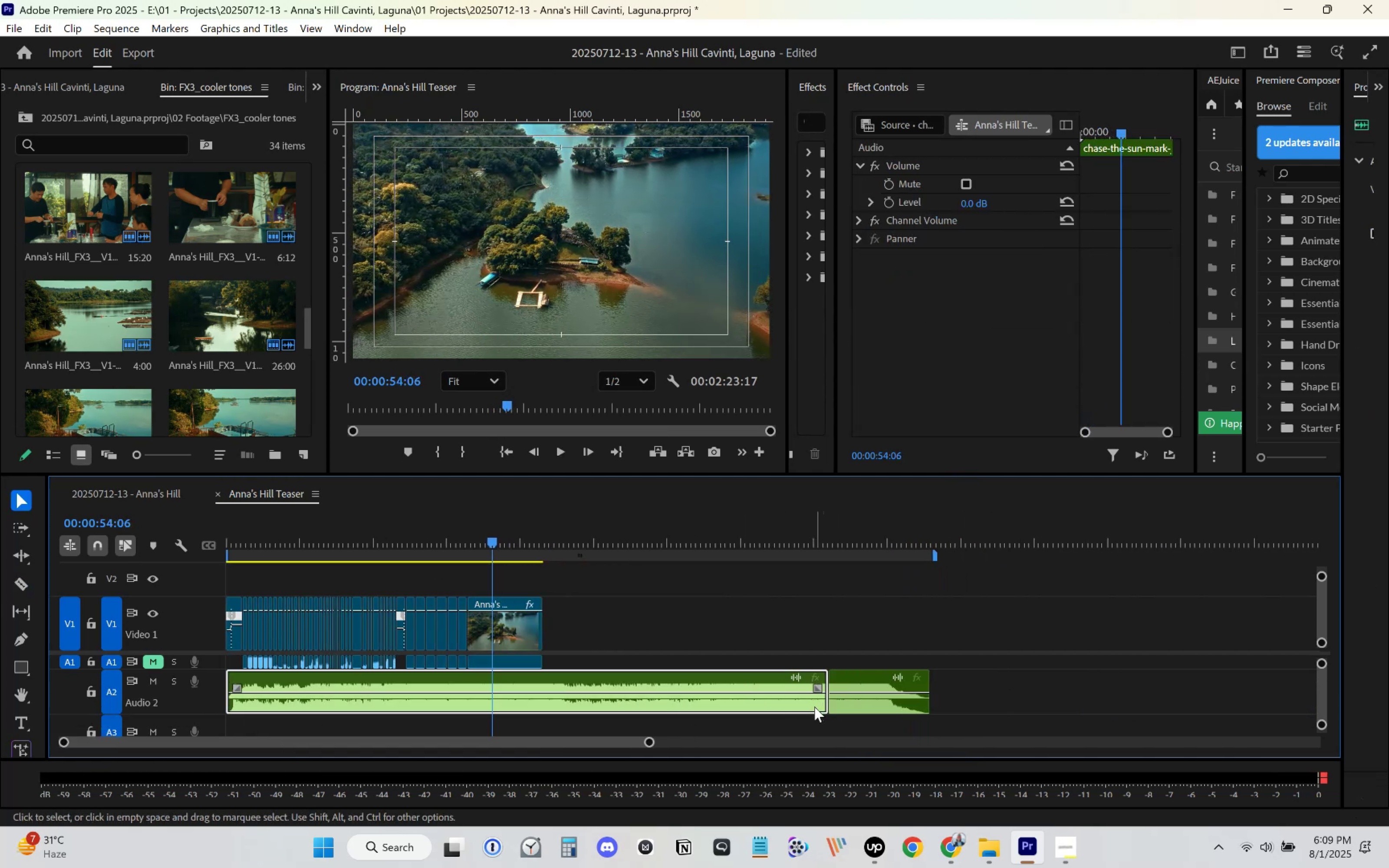 
left_click_drag(start_coordinate=[820, 707], to_coordinate=[498, 699])
 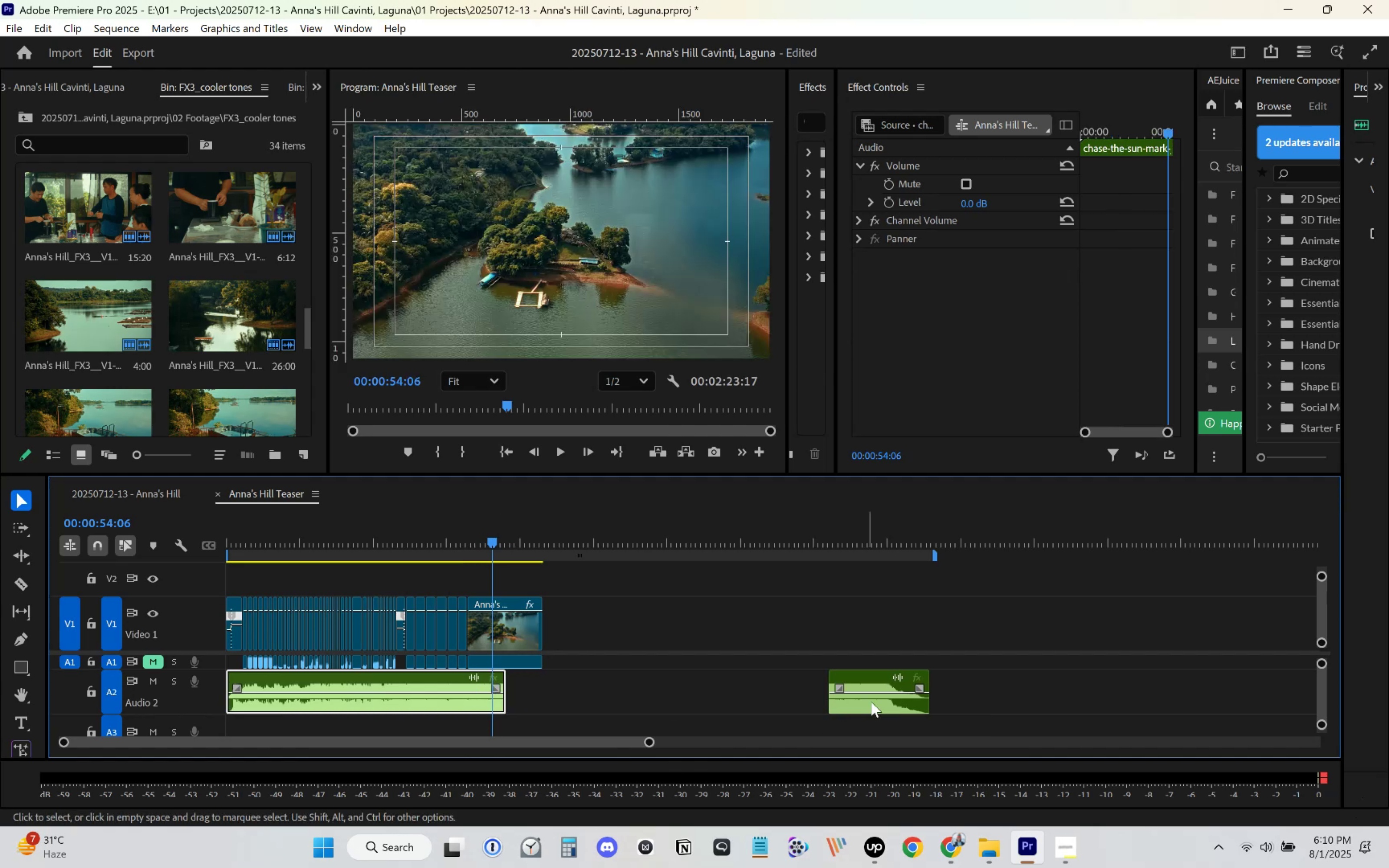 
left_click_drag(start_coordinate=[883, 710], to_coordinate=[524, 708])
 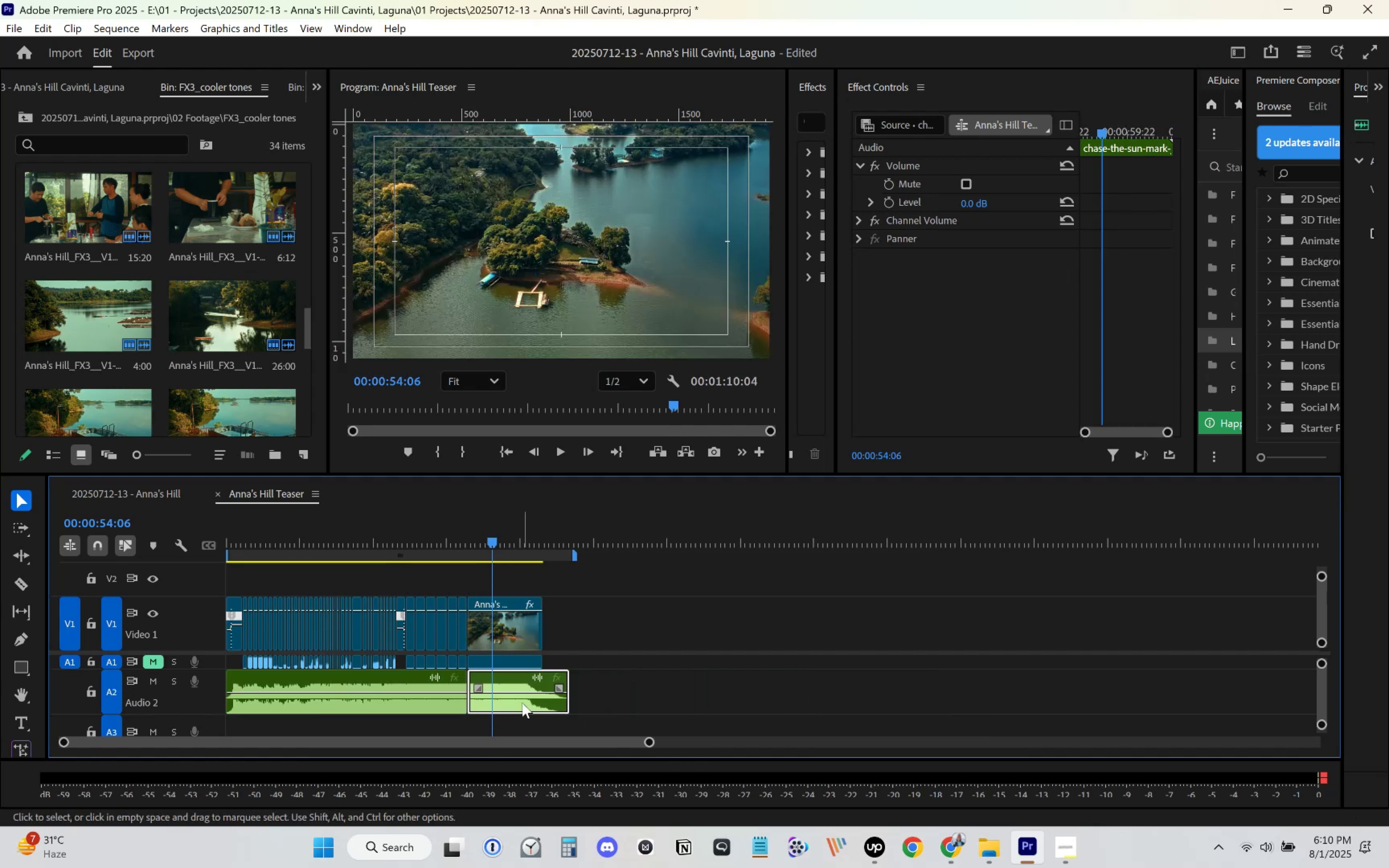 
key(Control+S)
 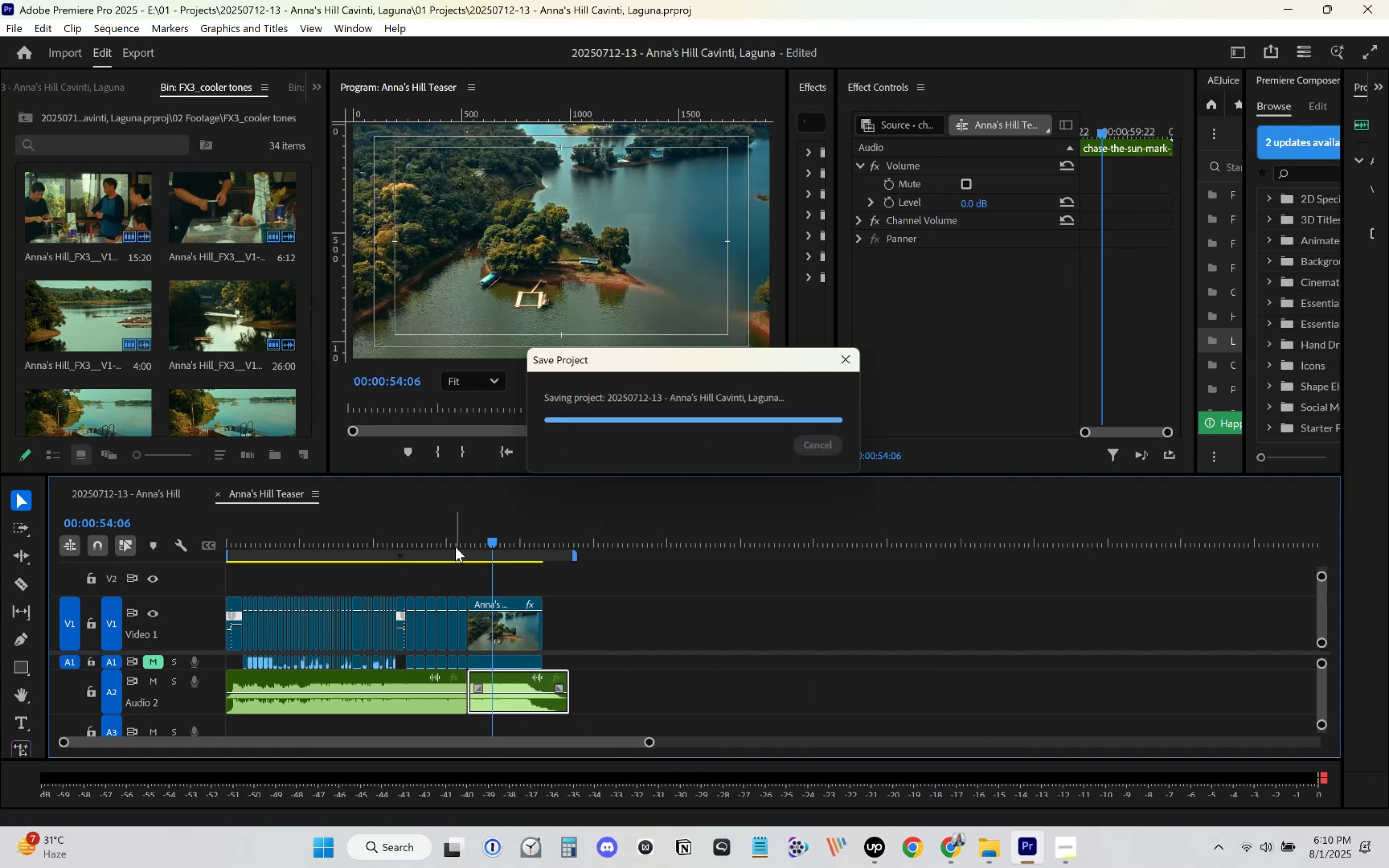 
left_click([428, 511])
 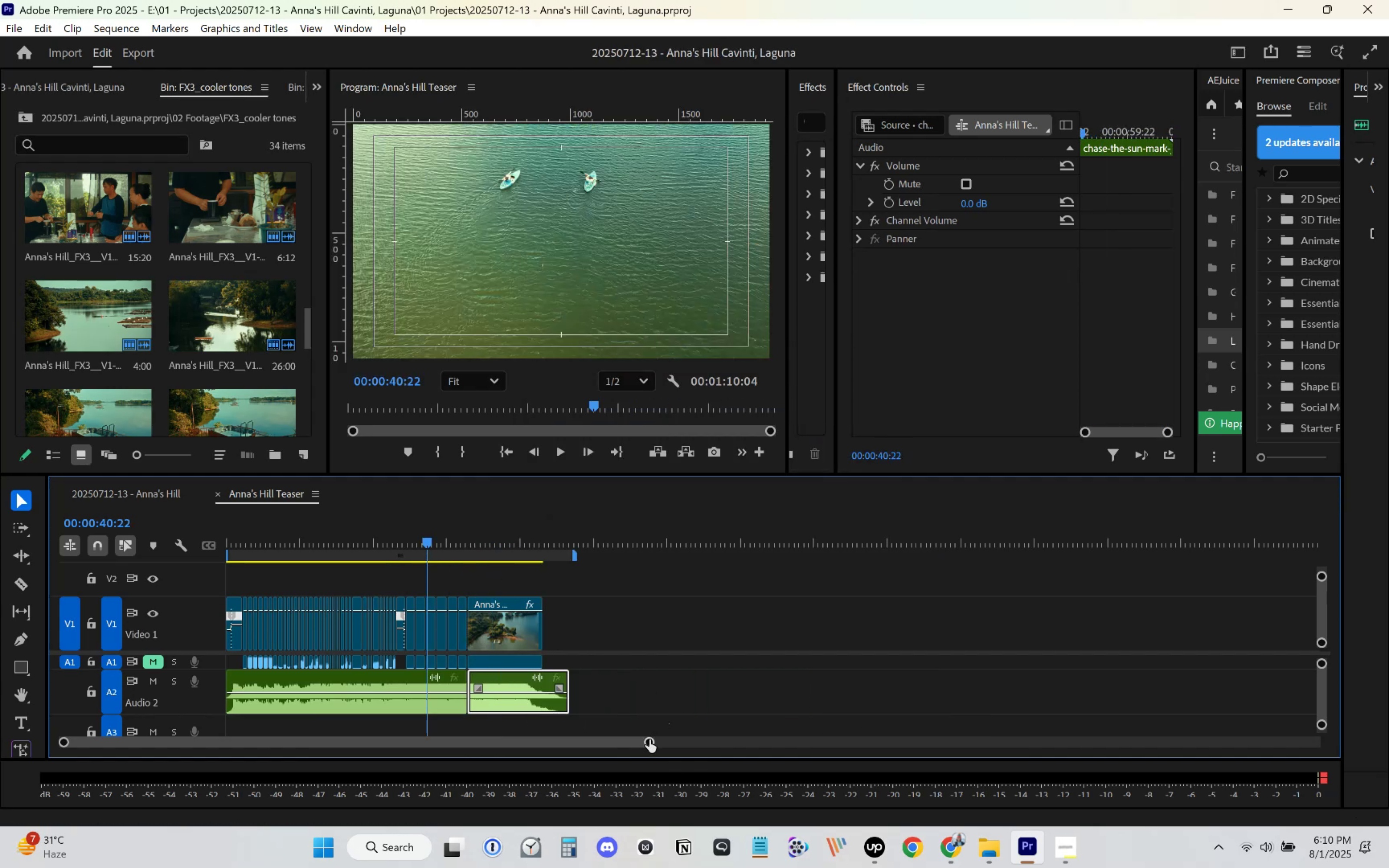 
left_click_drag(start_coordinate=[649, 740], to_coordinate=[454, 722])
 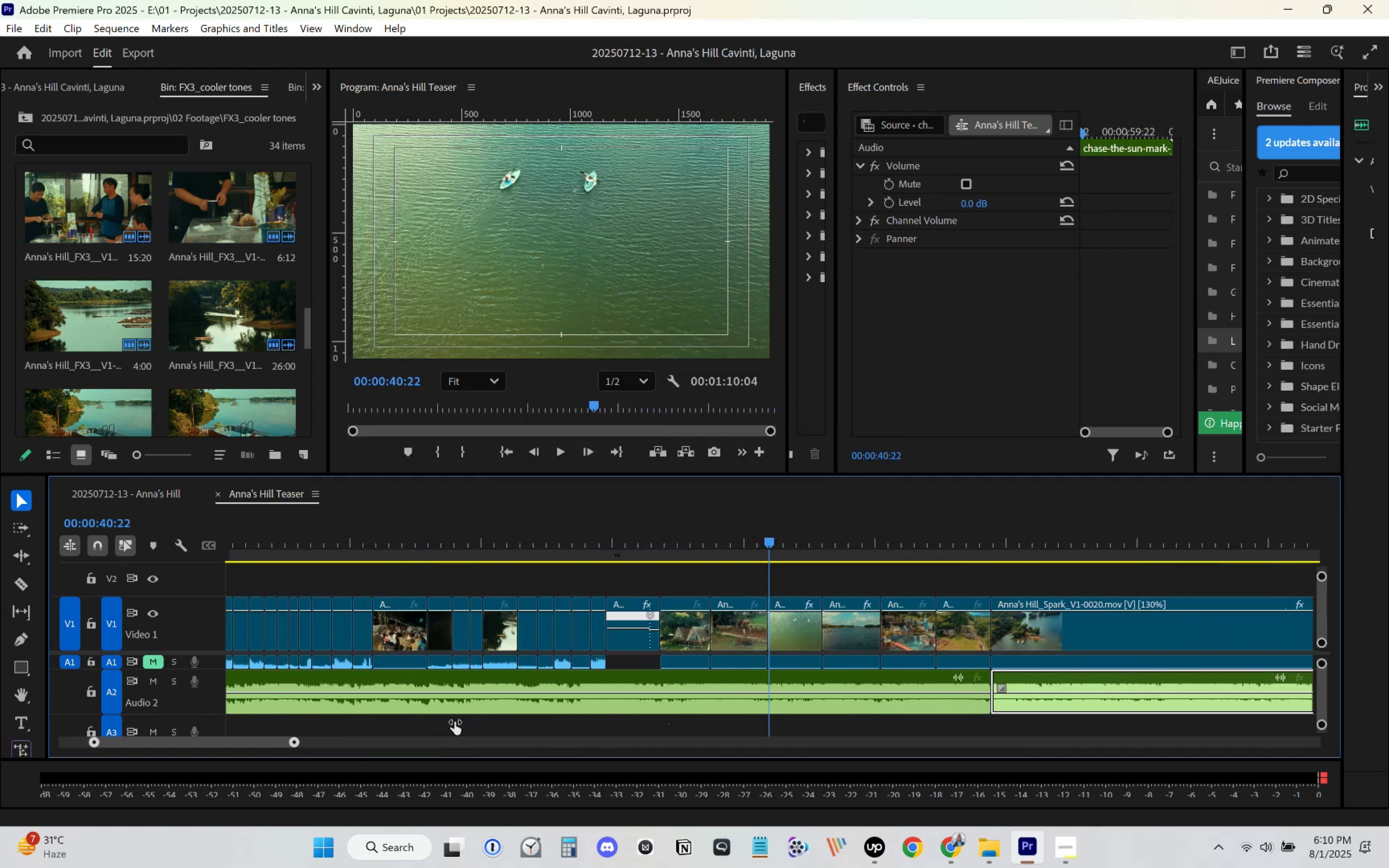 
key(Space)
 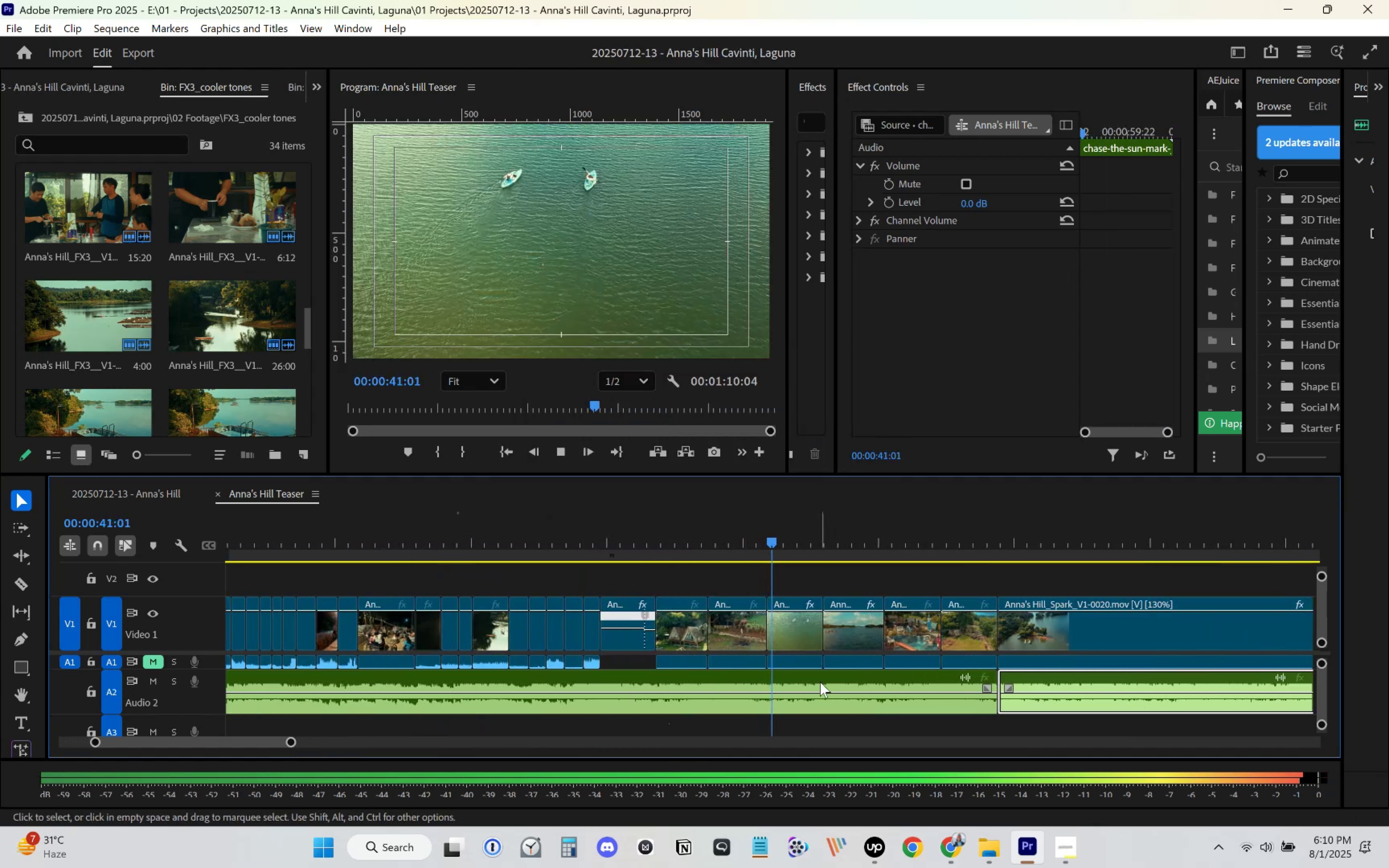 
scroll: coordinate [820, 681], scroll_direction: down, amount: 6.0
 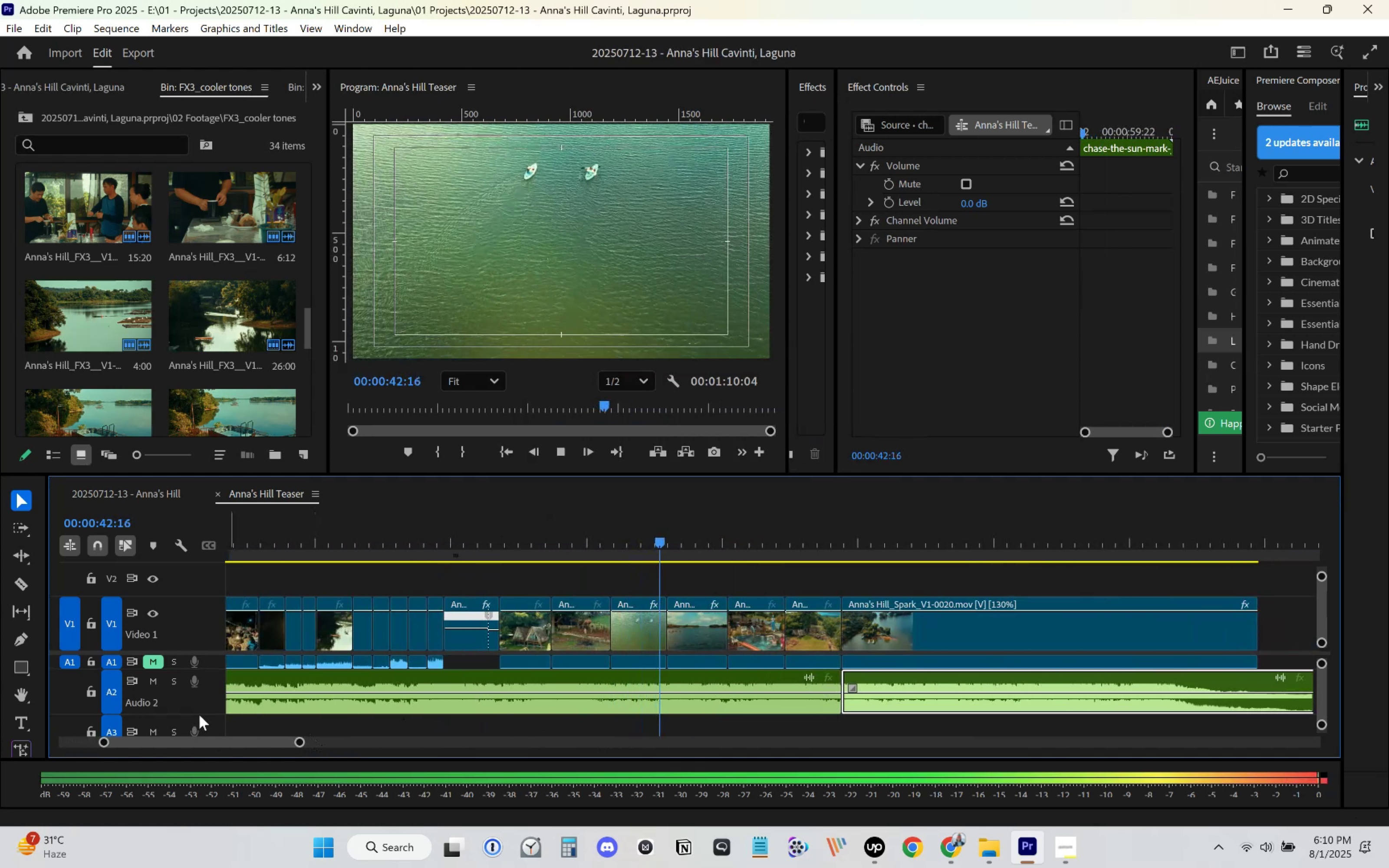 
left_click_drag(start_coordinate=[206, 712], to_coordinate=[205, 724])
 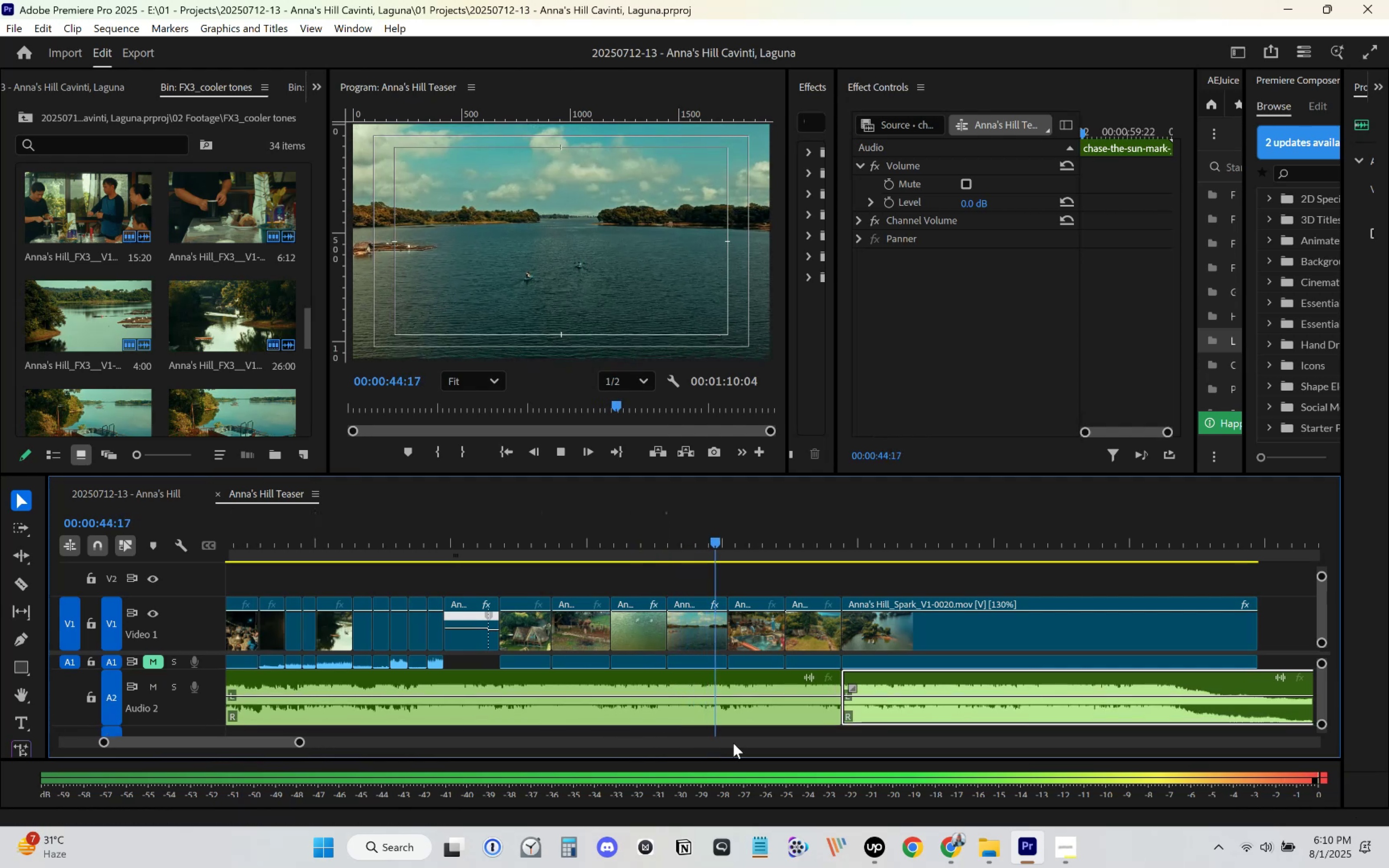 
key(Space)
 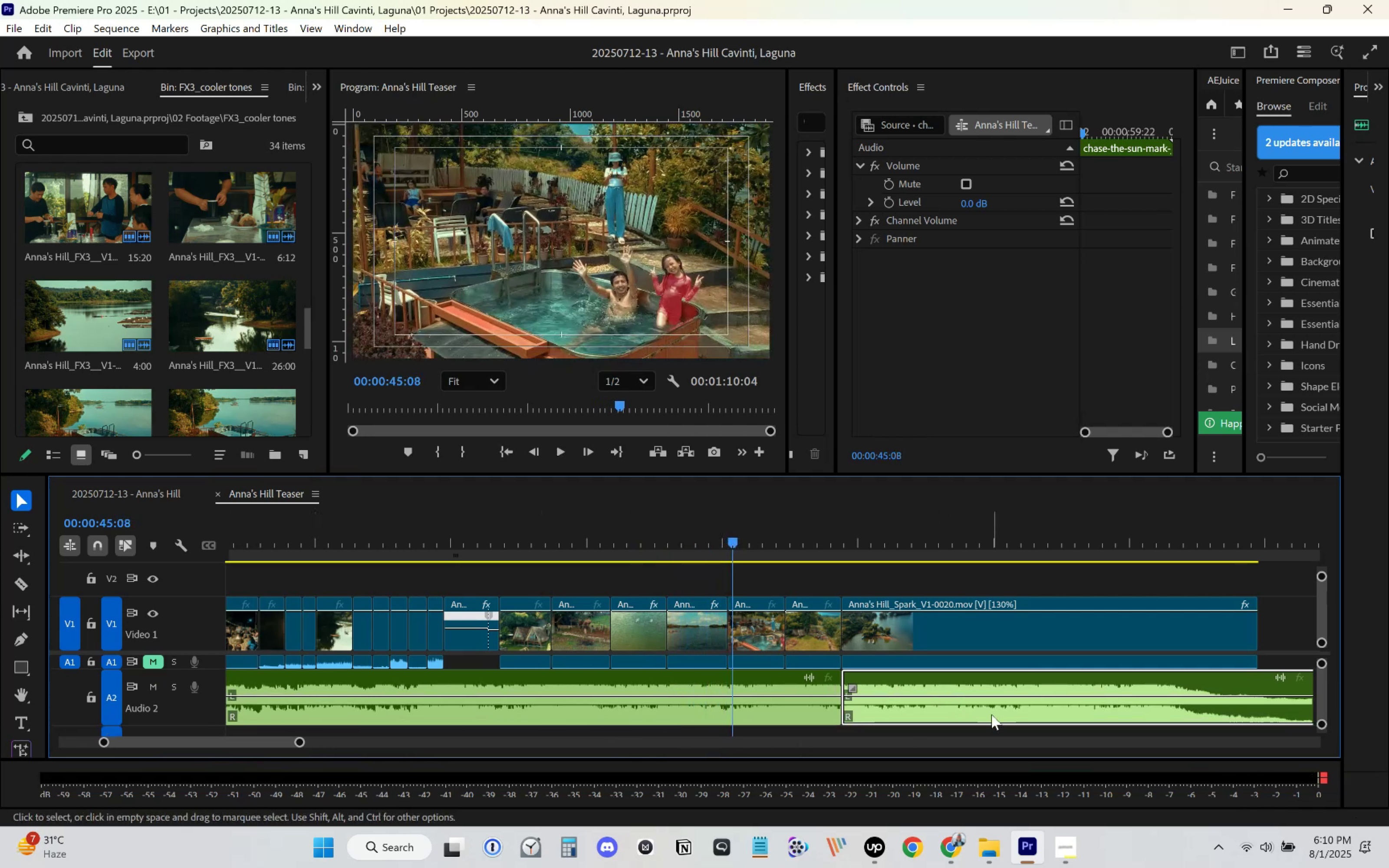 
scroll: coordinate [991, 714], scroll_direction: down, amount: 4.0
 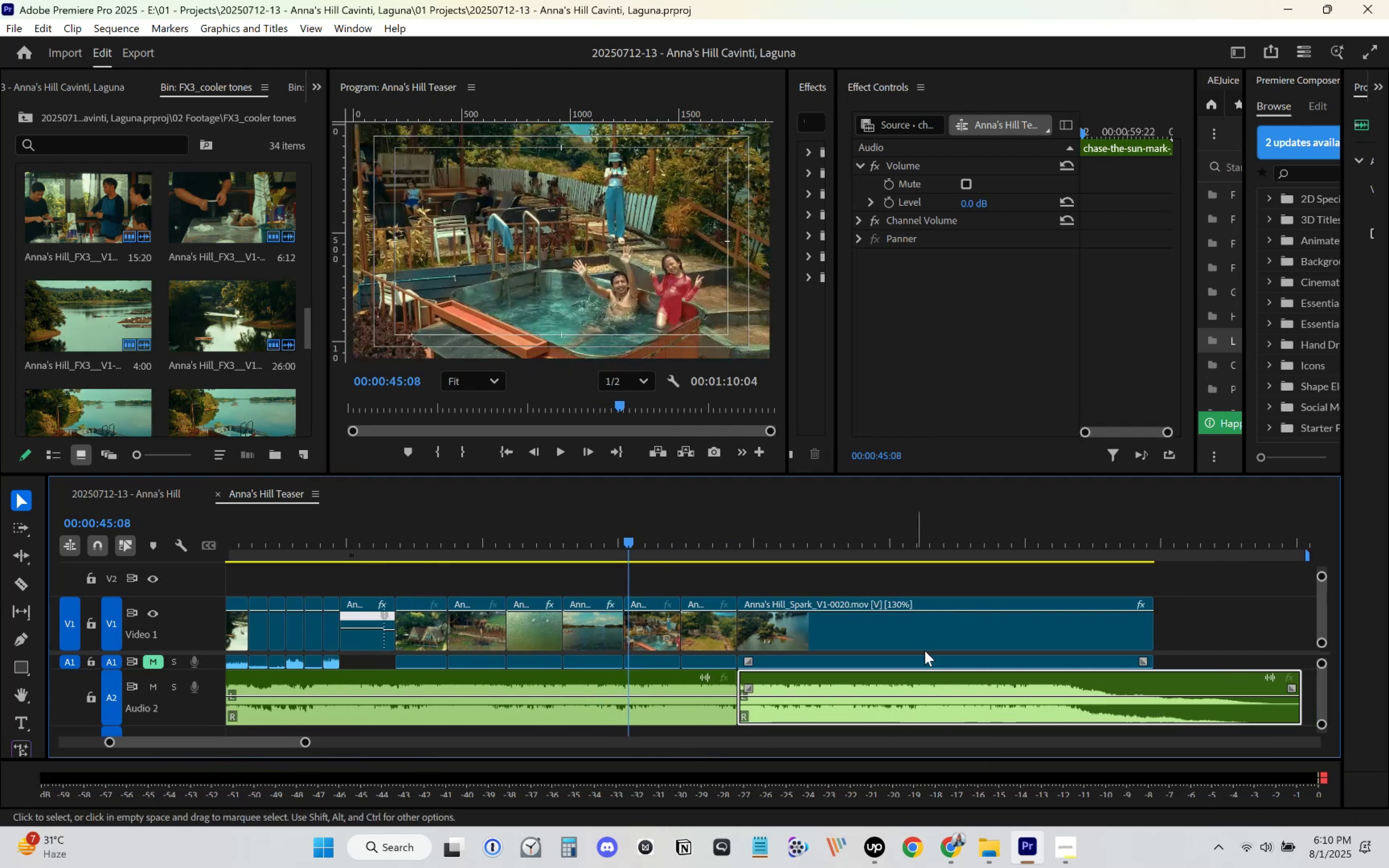 
key(Space)
 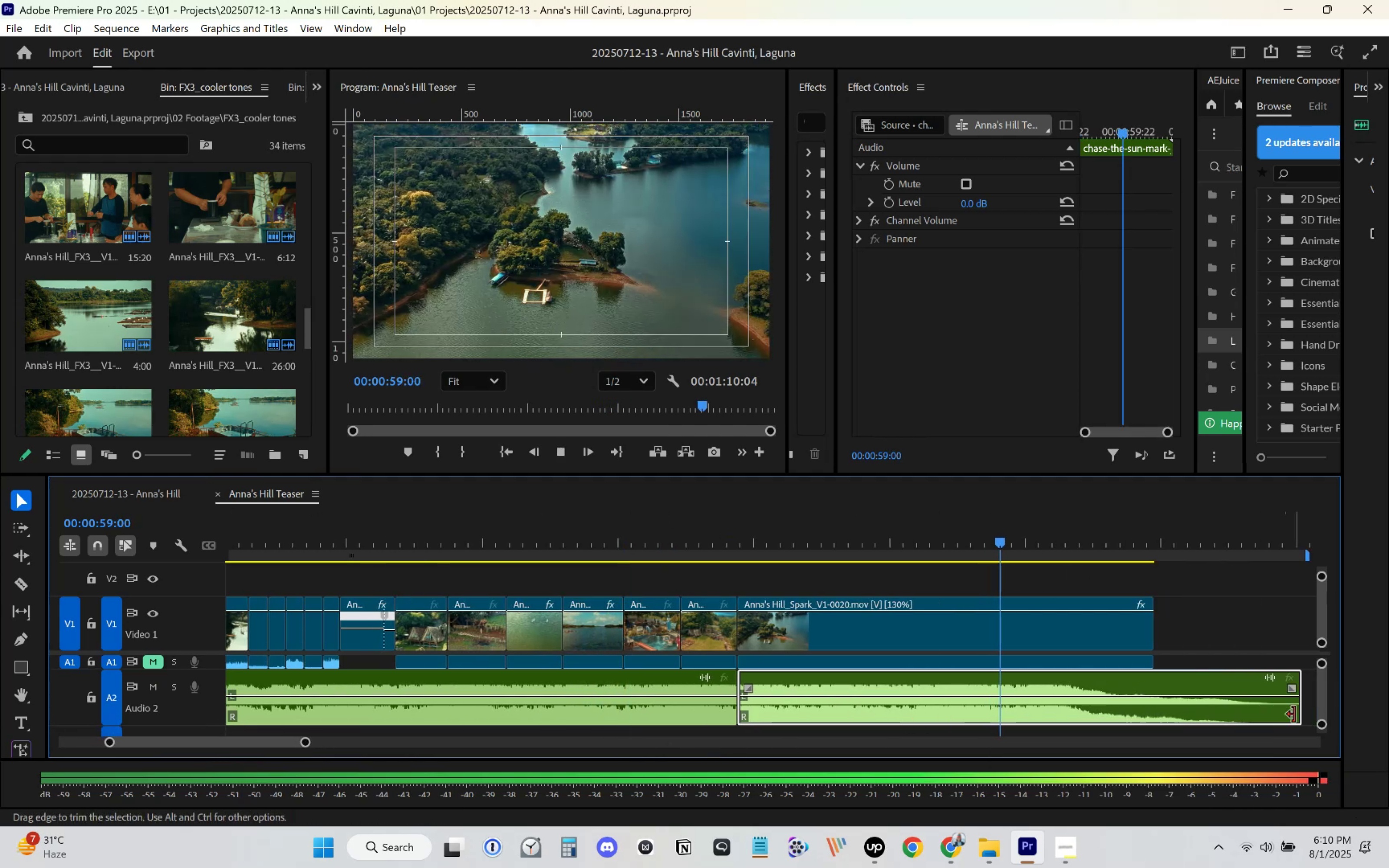 
left_click_drag(start_coordinate=[1297, 714], to_coordinate=[1264, 716])
 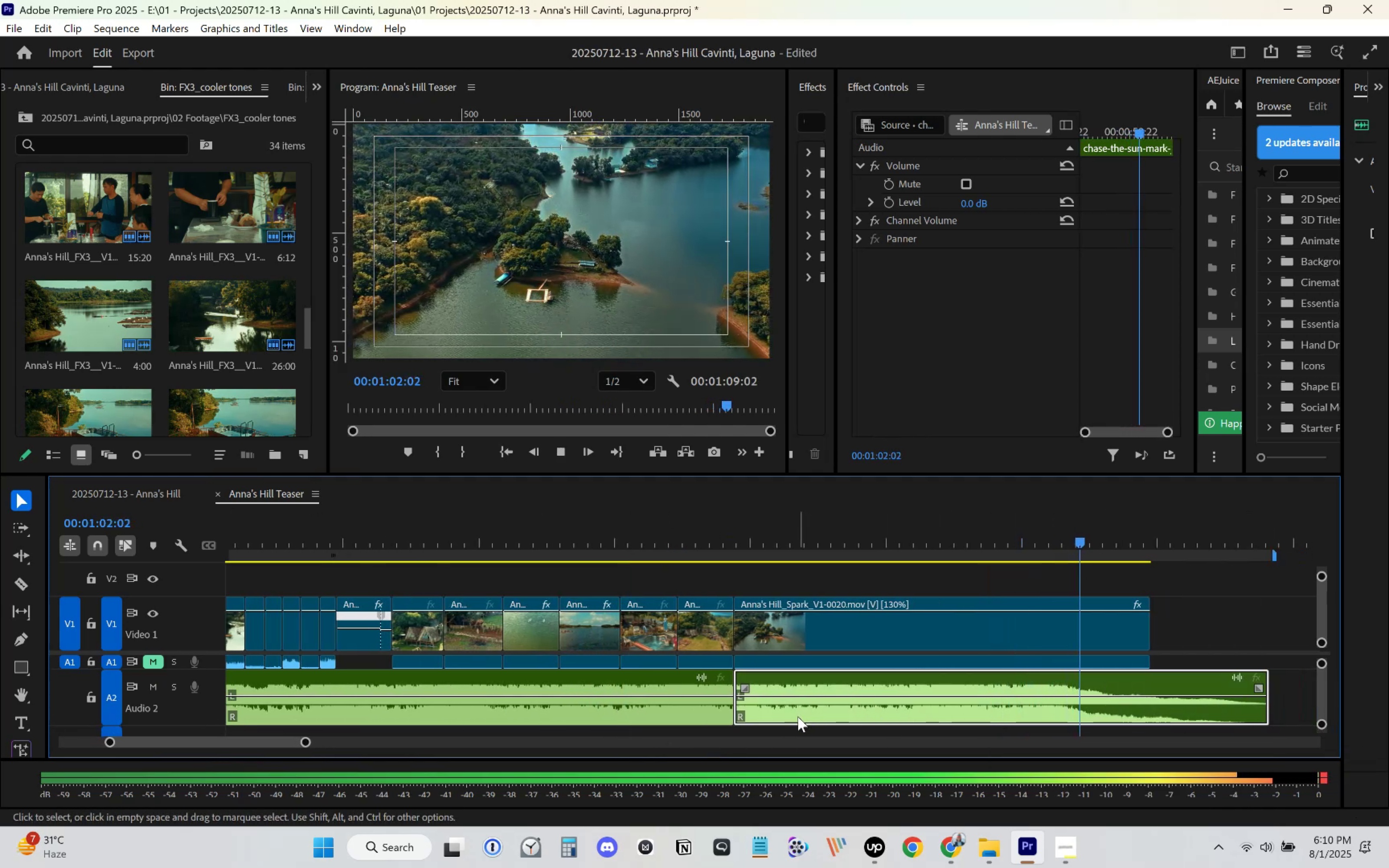 
key(Space)
 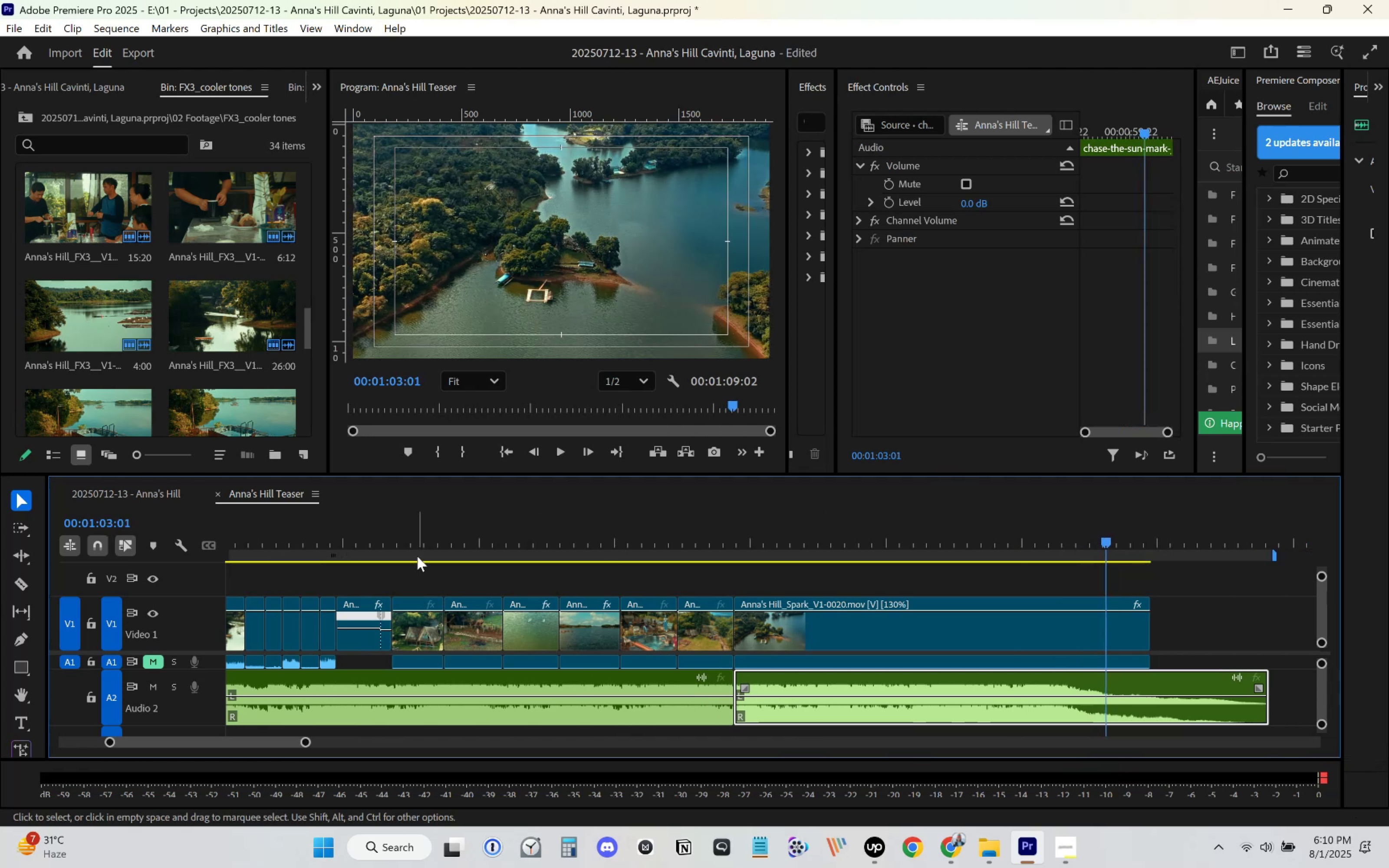 
left_click([400, 534])
 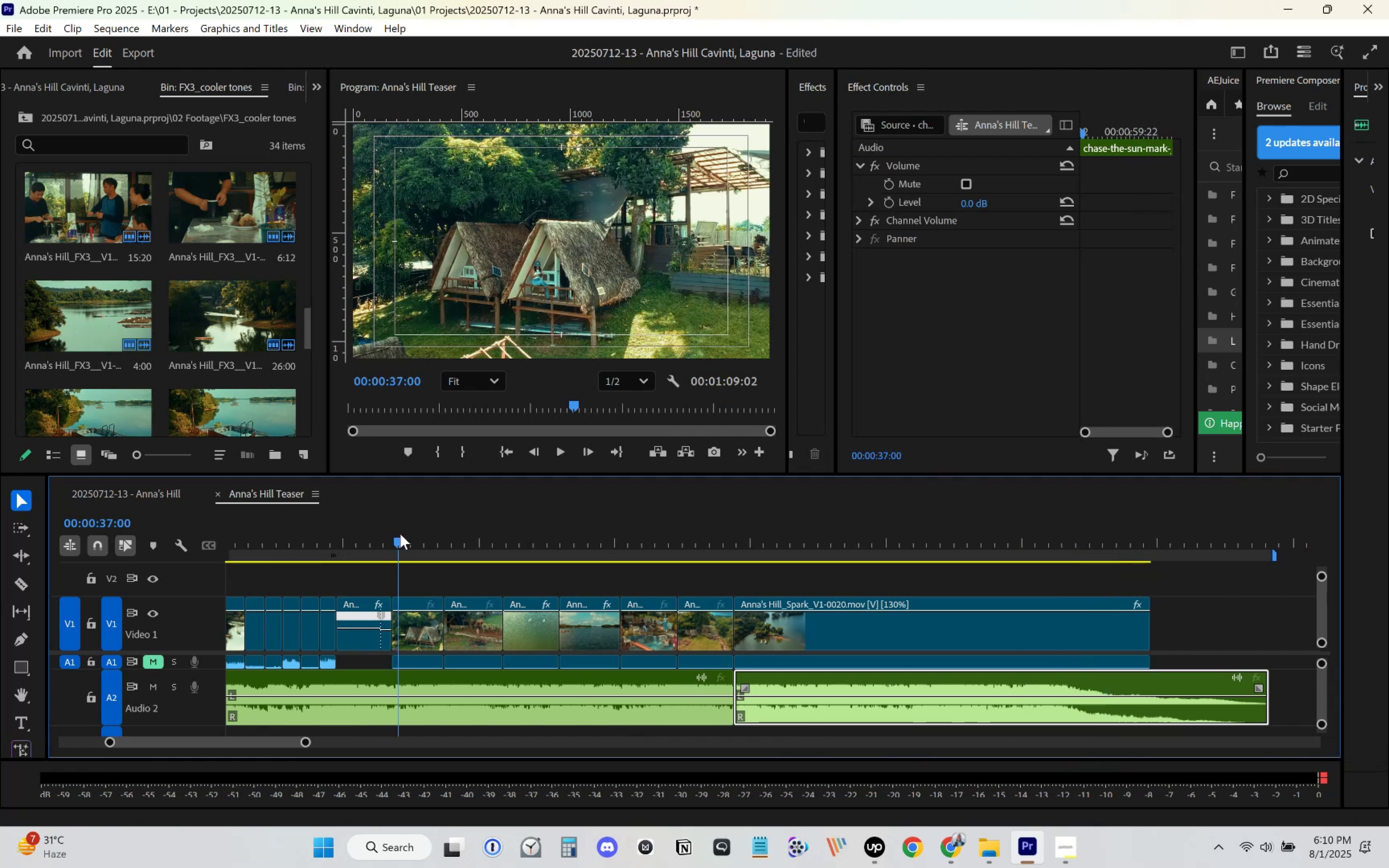 
key(Space)
 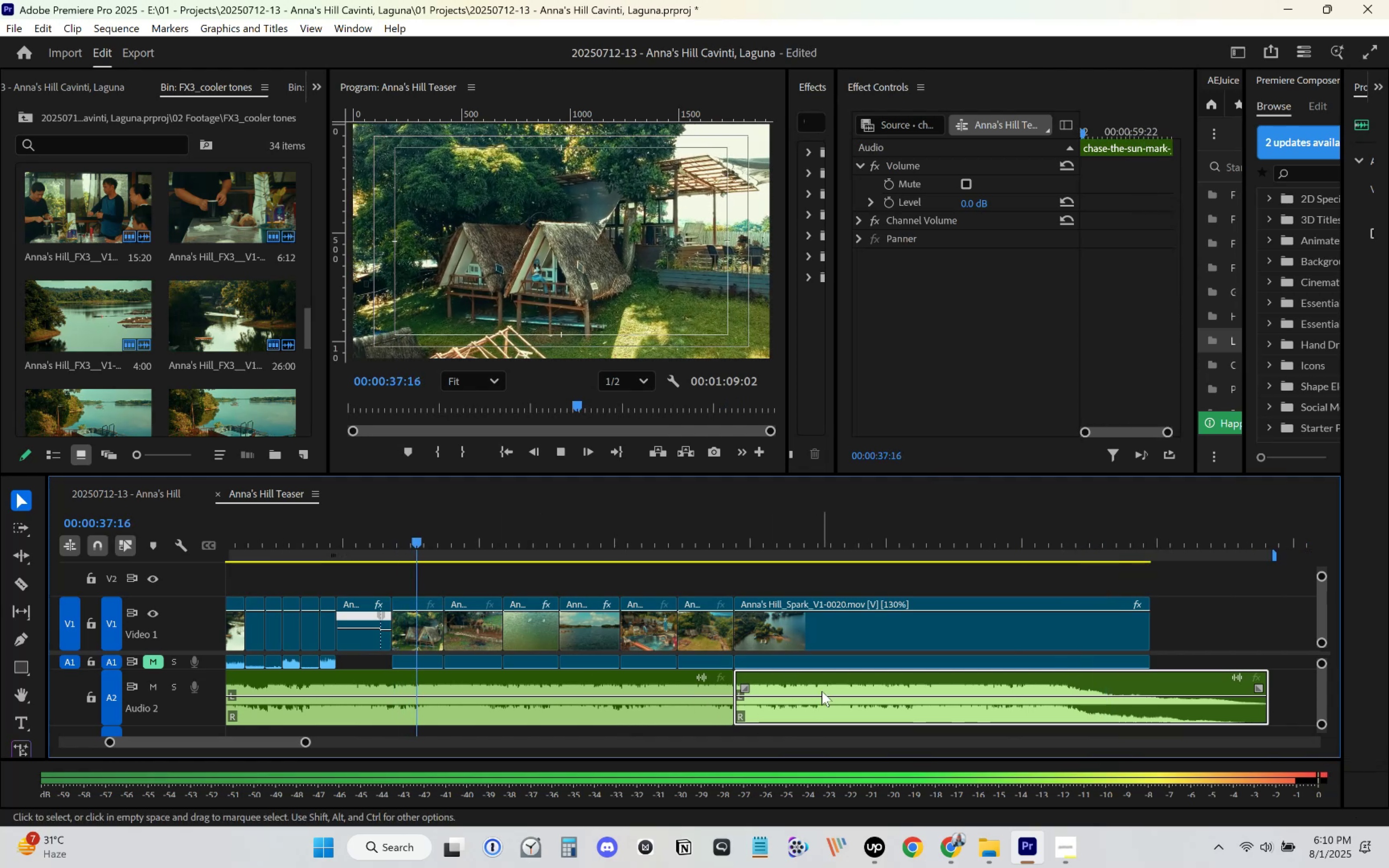 
left_click_drag(start_coordinate=[840, 720], to_coordinate=[634, 708])
 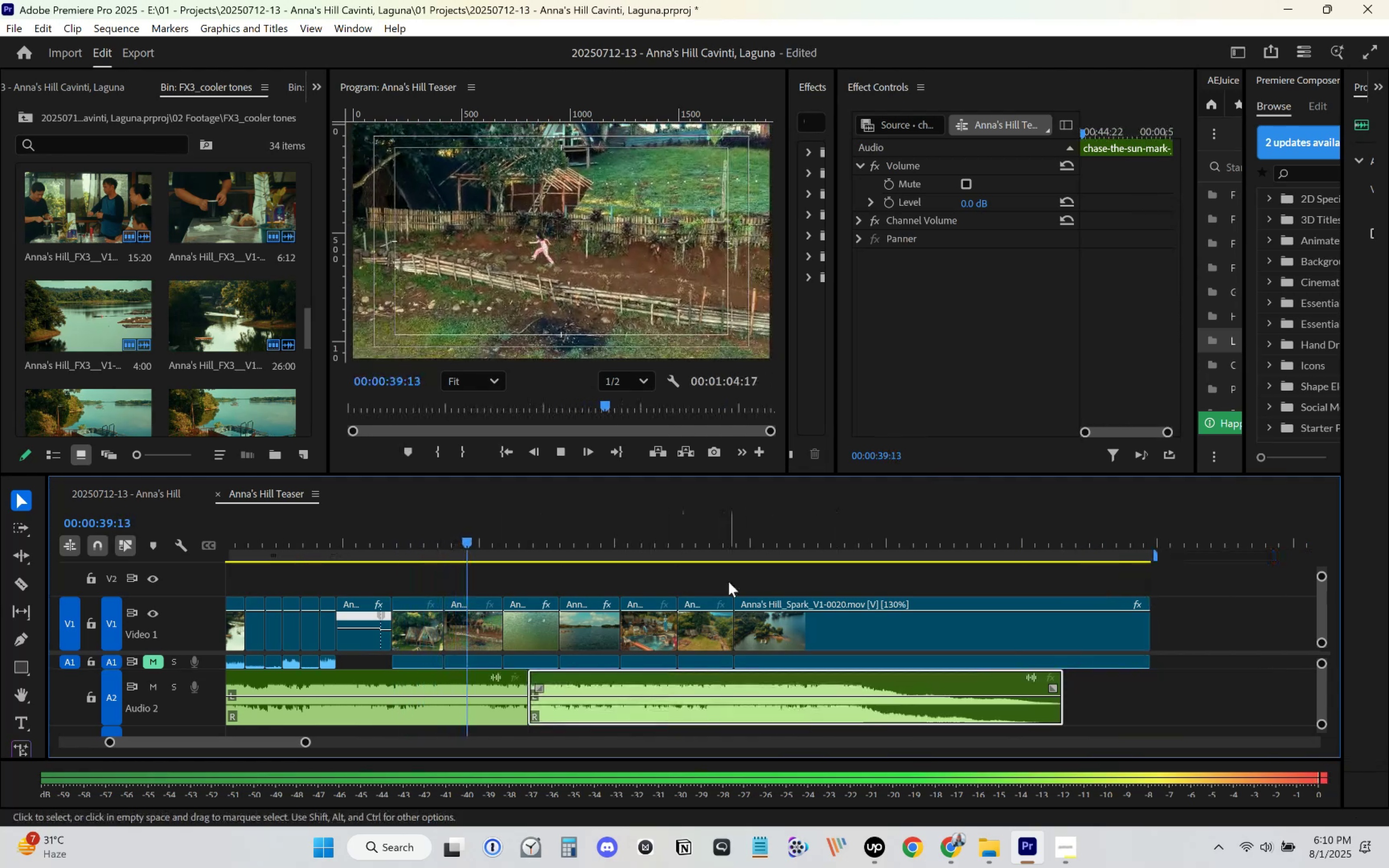 
left_click_drag(start_coordinate=[721, 532], to_coordinate=[1050, 555])
 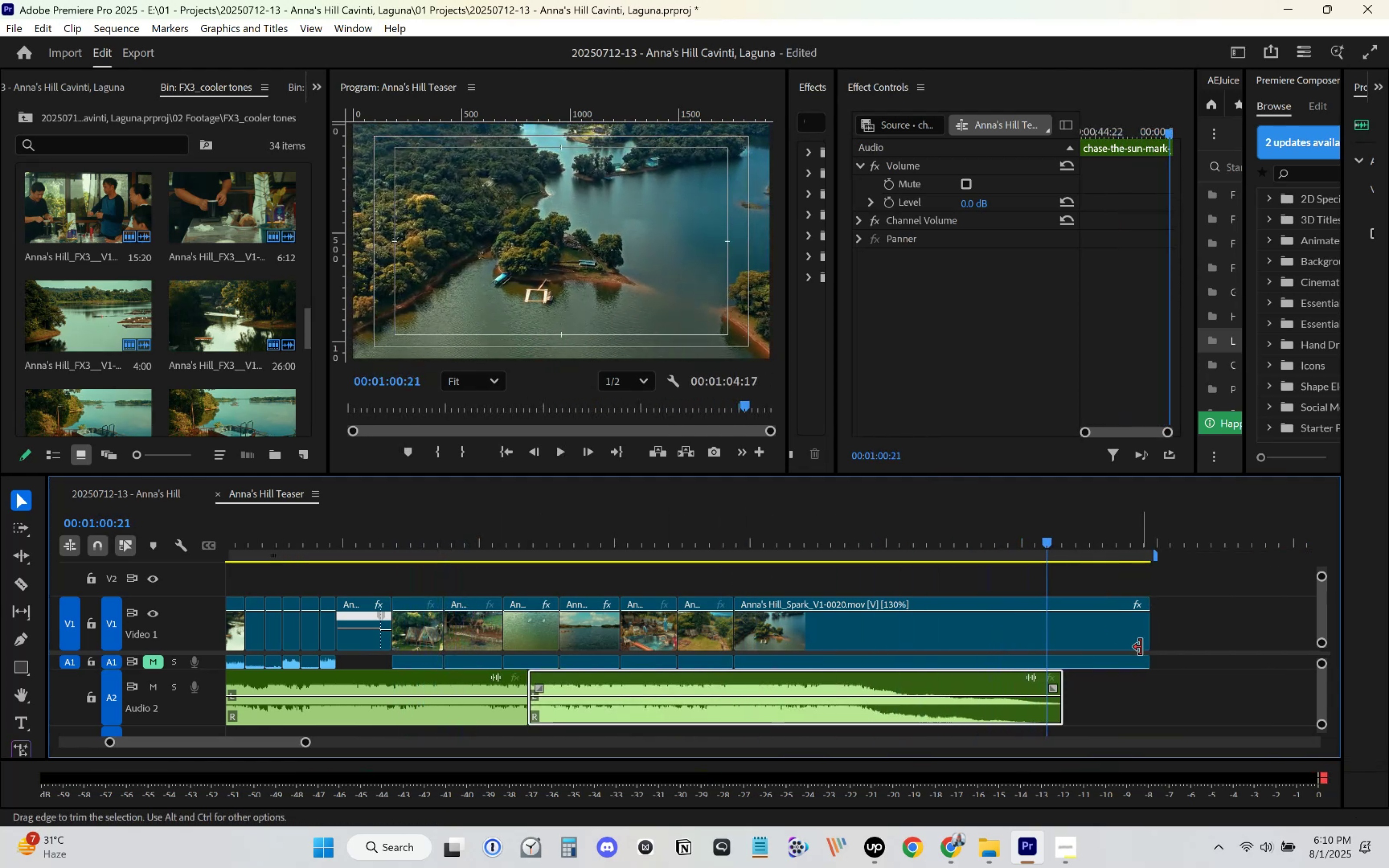 
left_click_drag(start_coordinate=[1145, 639], to_coordinate=[1057, 629])
 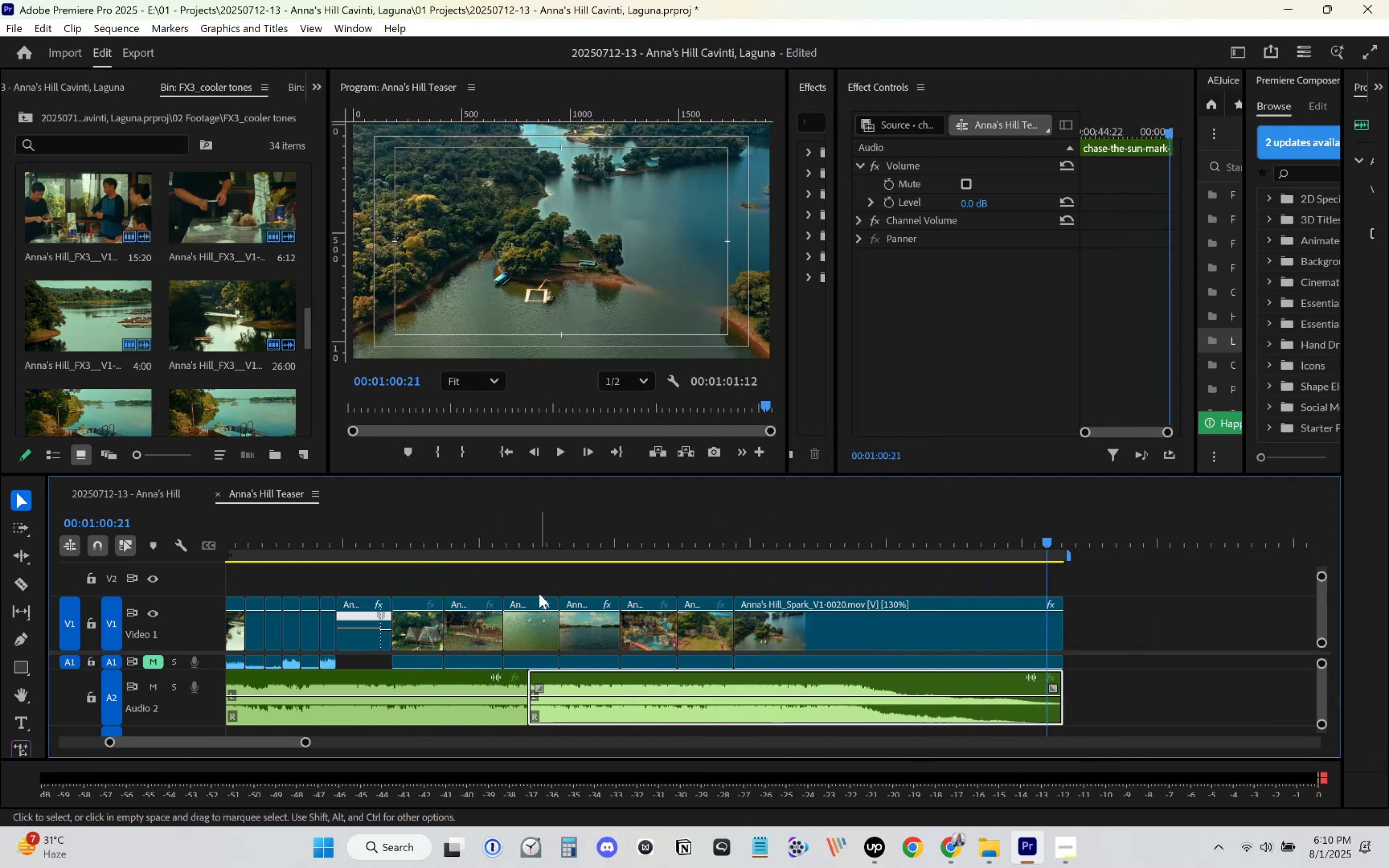 
left_click([435, 542])
 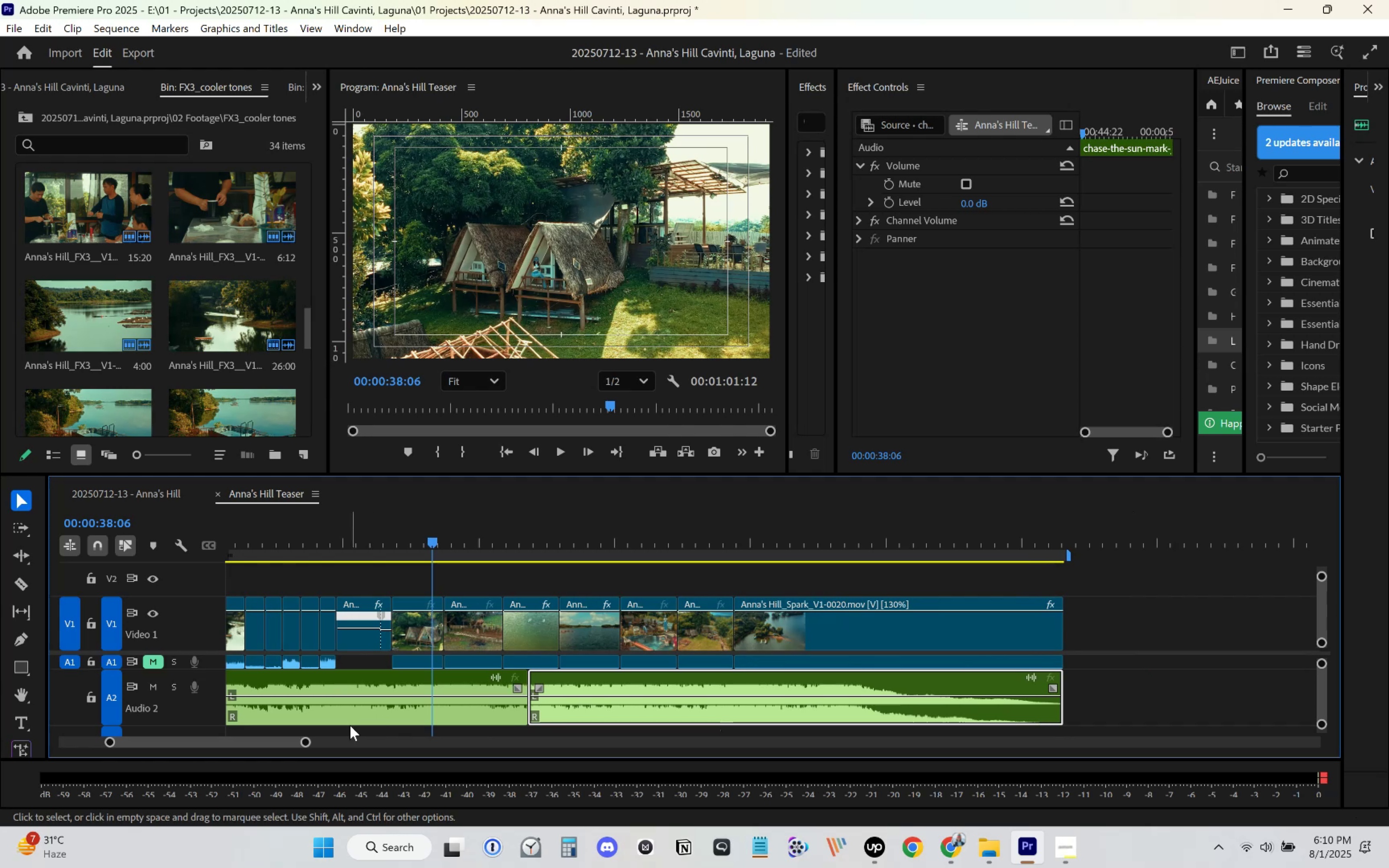 
left_click_drag(start_coordinate=[306, 744], to_coordinate=[243, 740])
 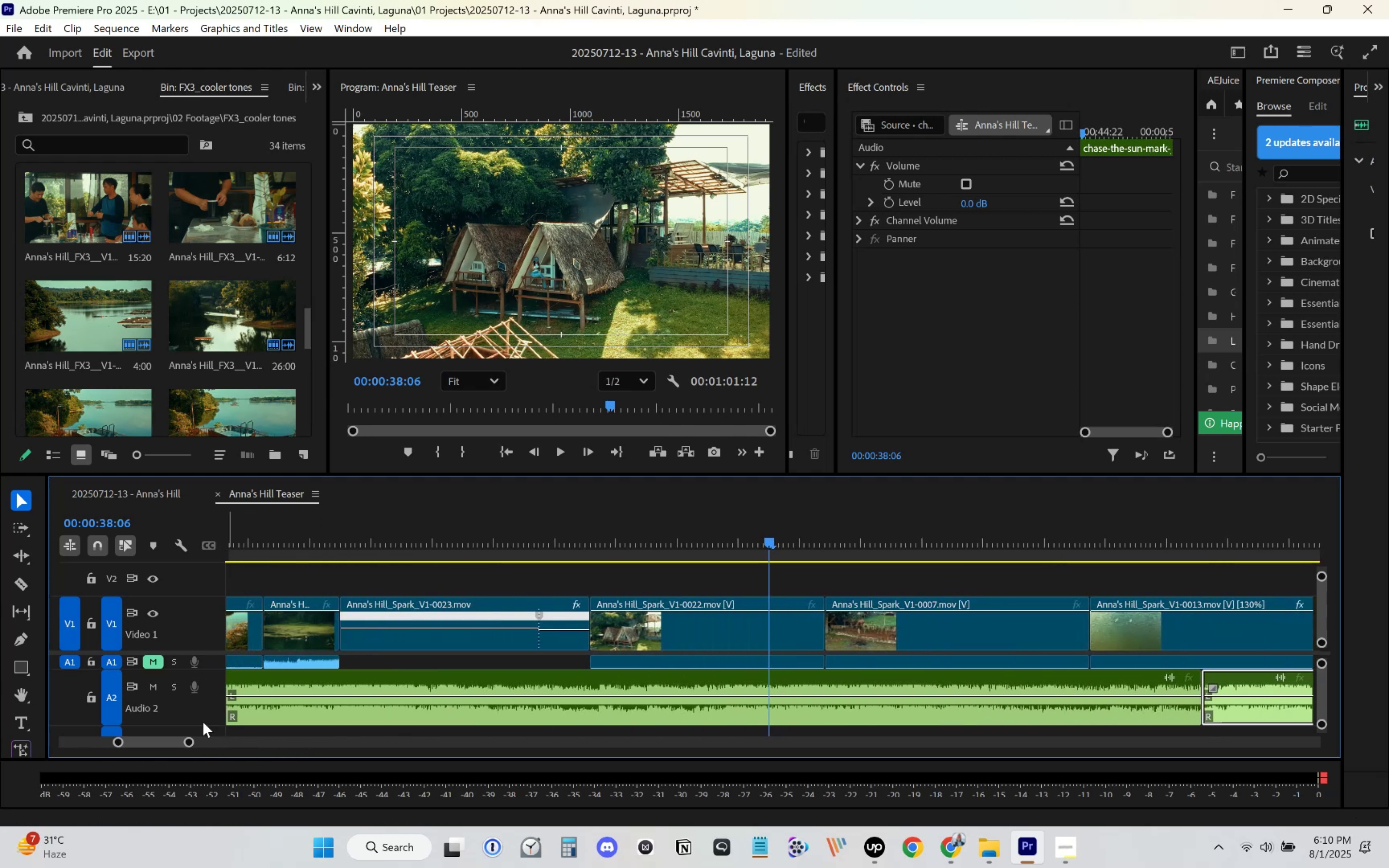 
left_click_drag(start_coordinate=[204, 724], to_coordinate=[204, 727])
 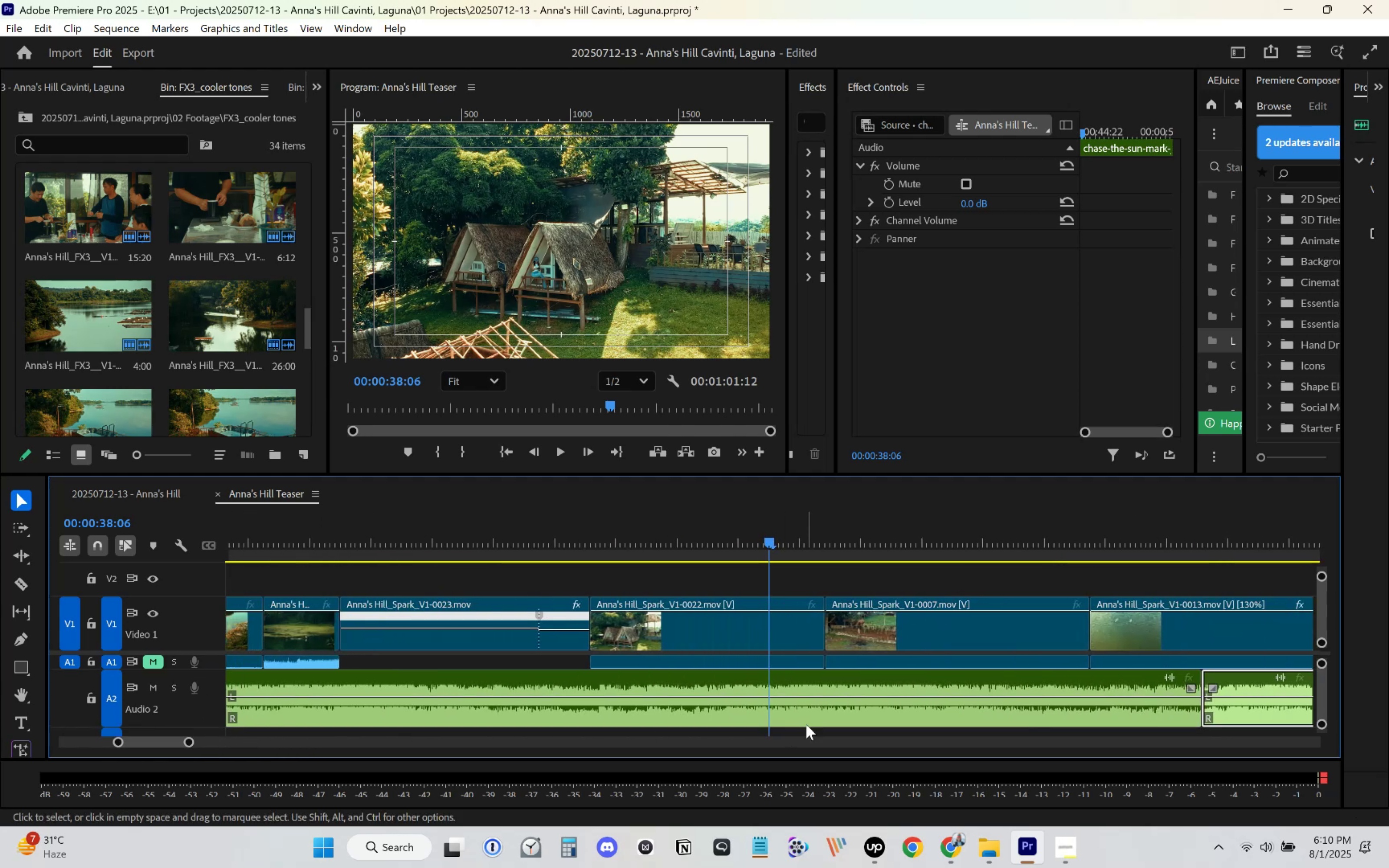 
scroll: coordinate [775, 698], scroll_direction: down, amount: 14.0
 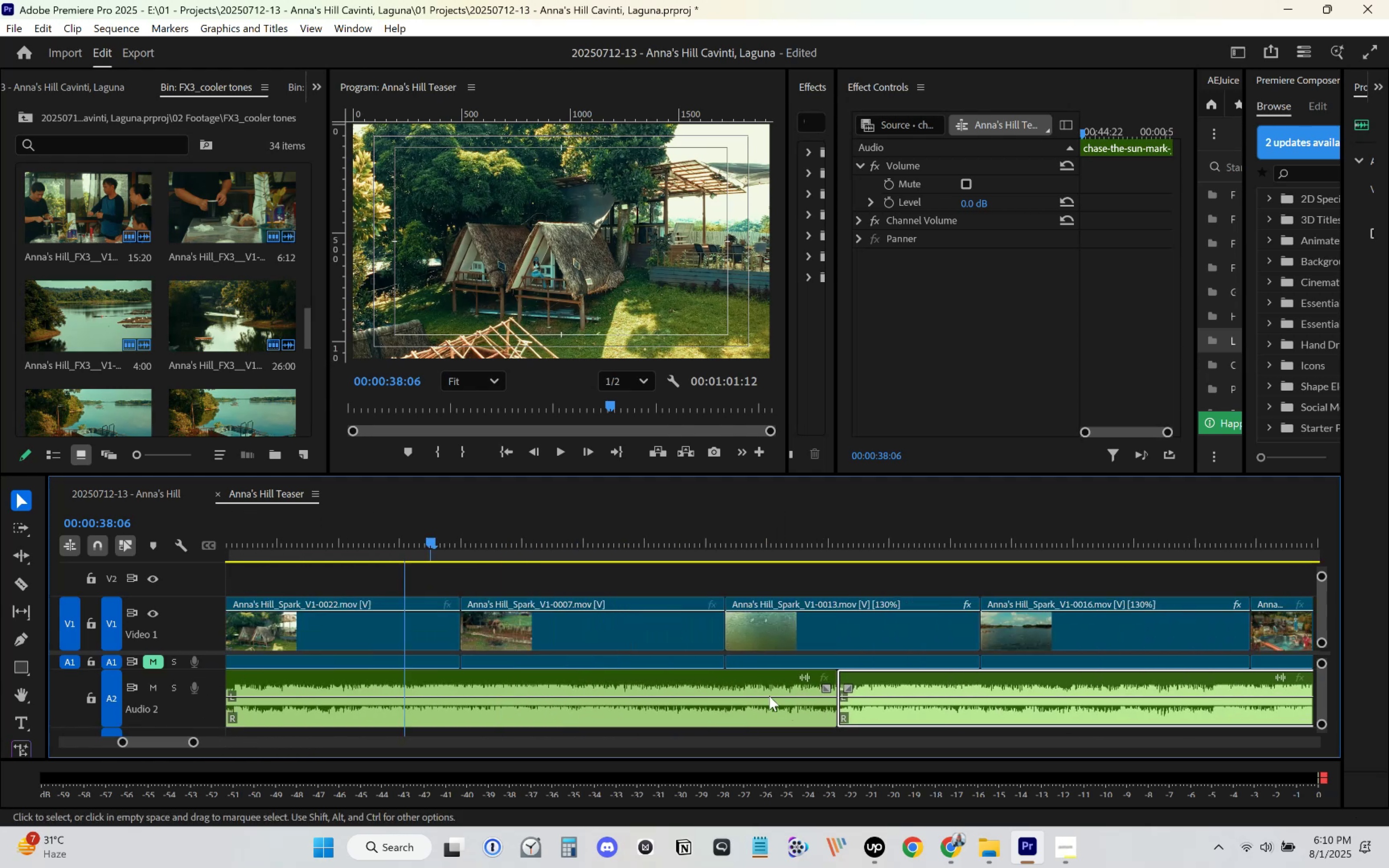 
key(Space)
 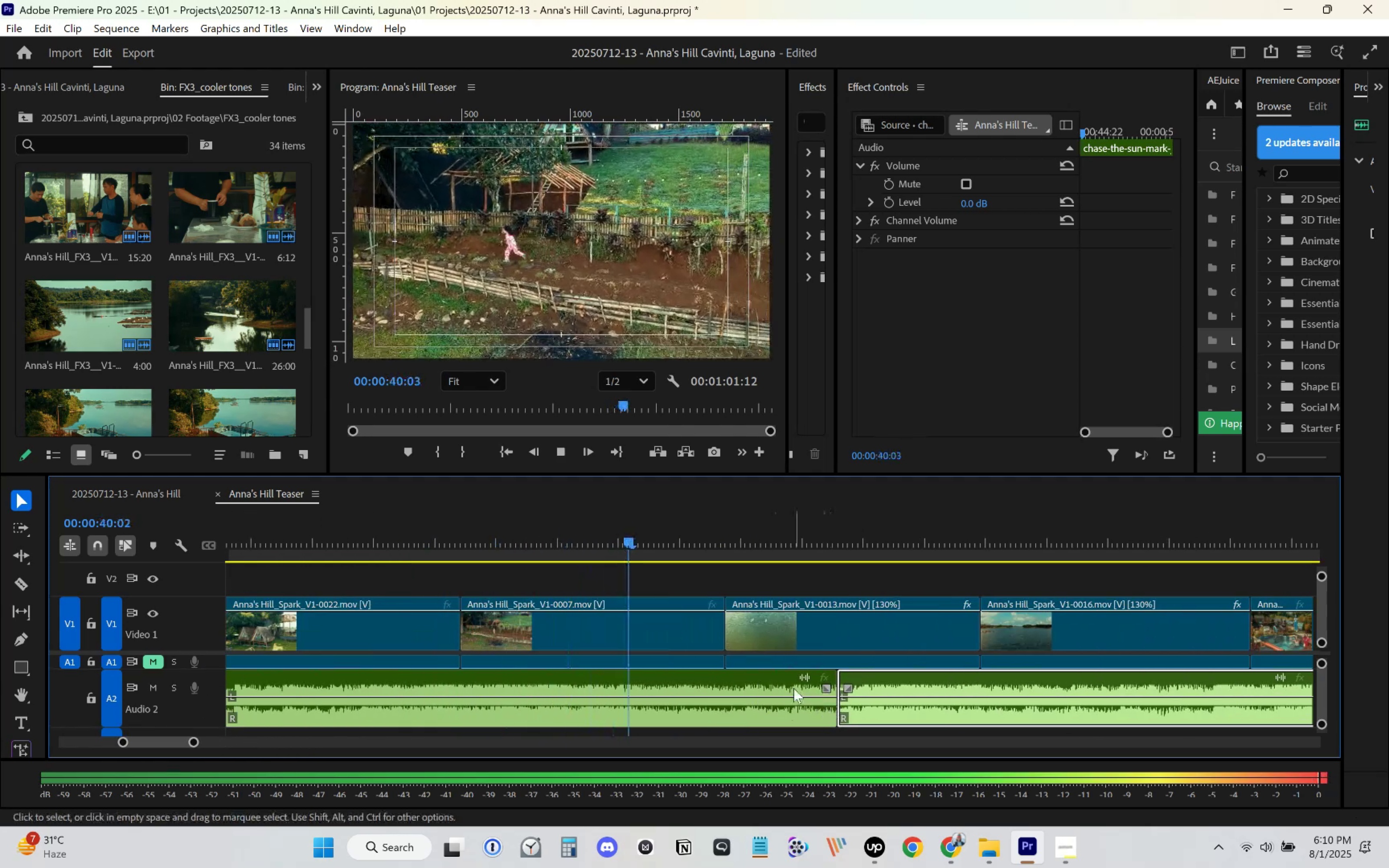 
key(Space)
 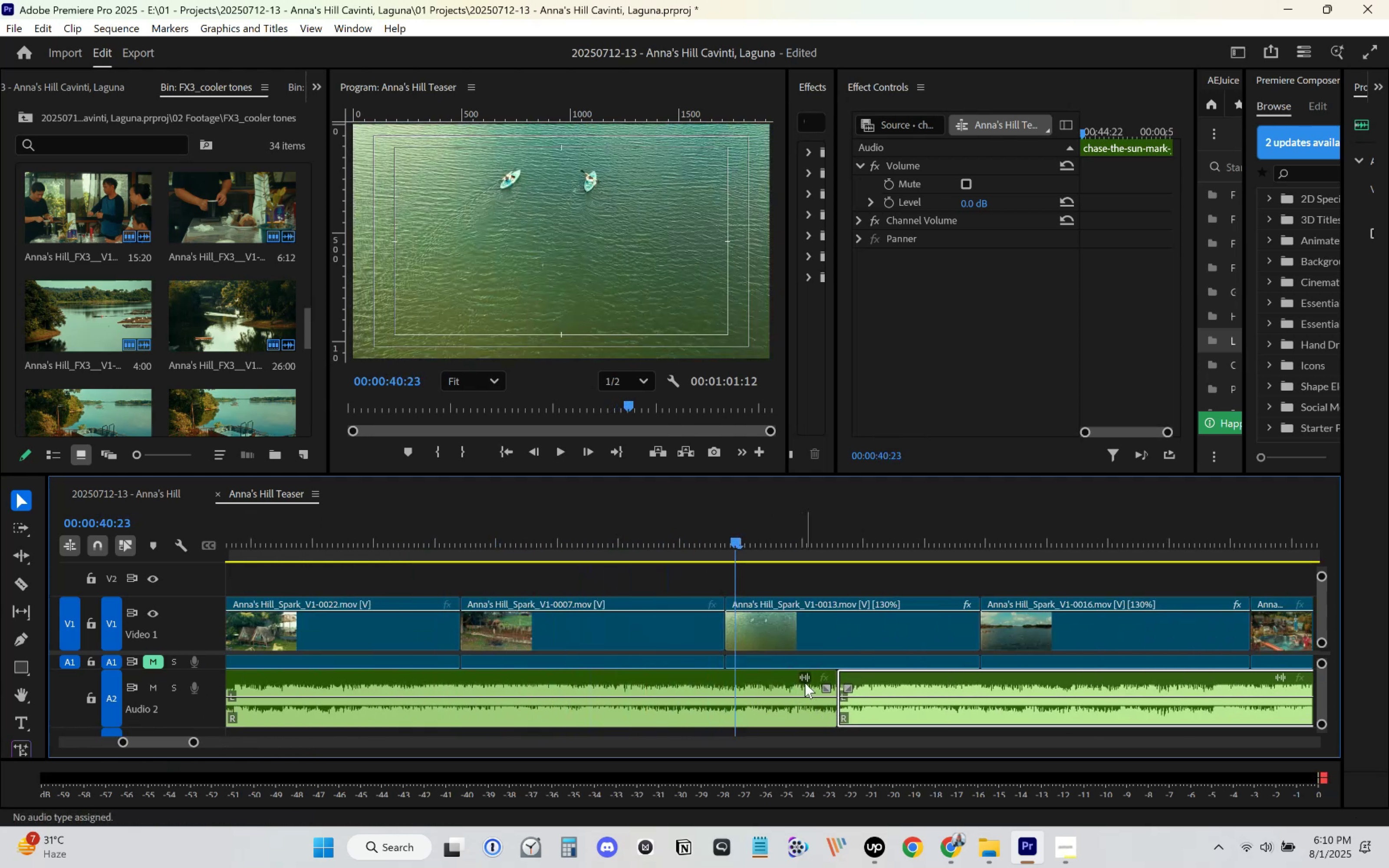 
key(Space)
 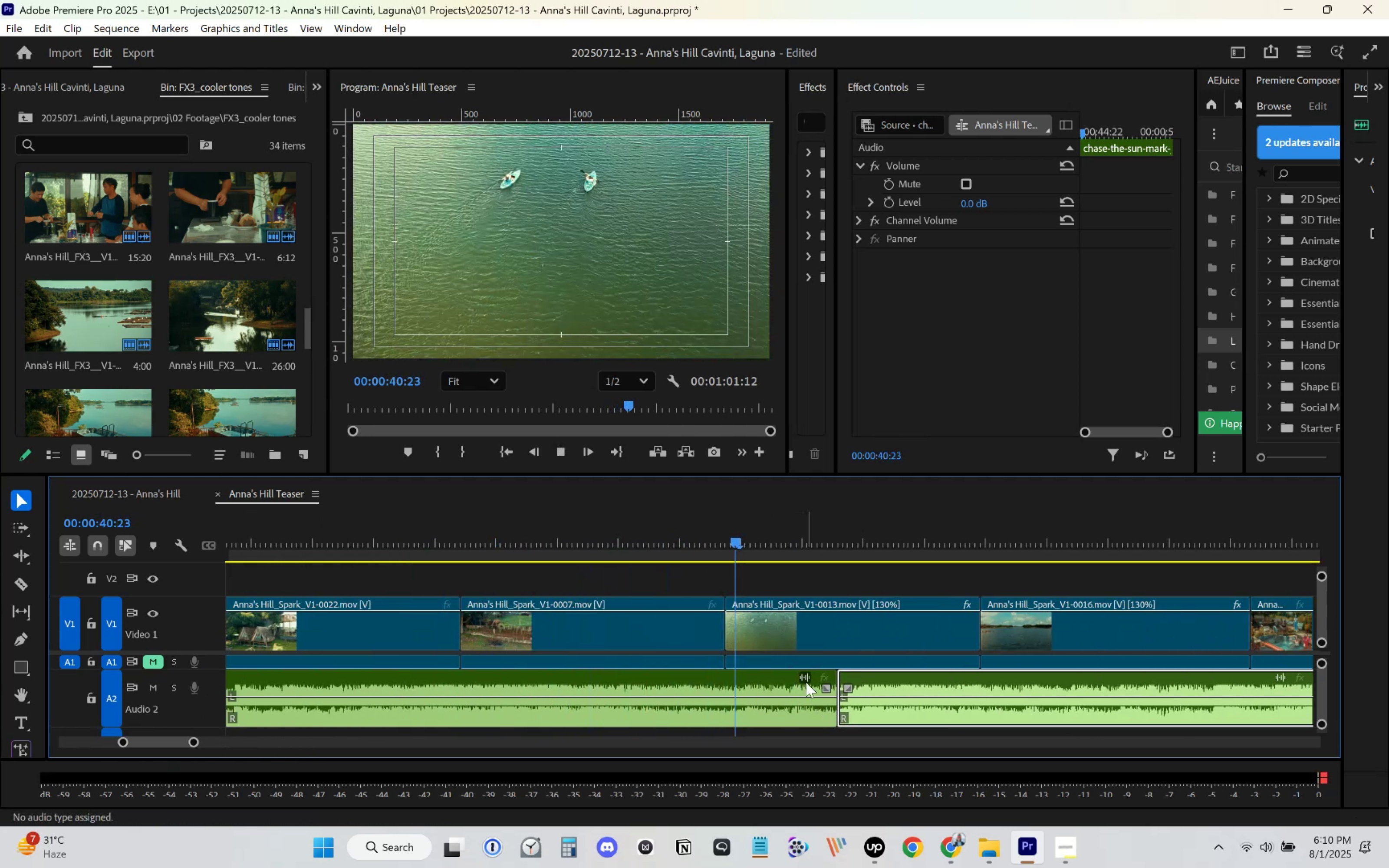 
key(Space)
 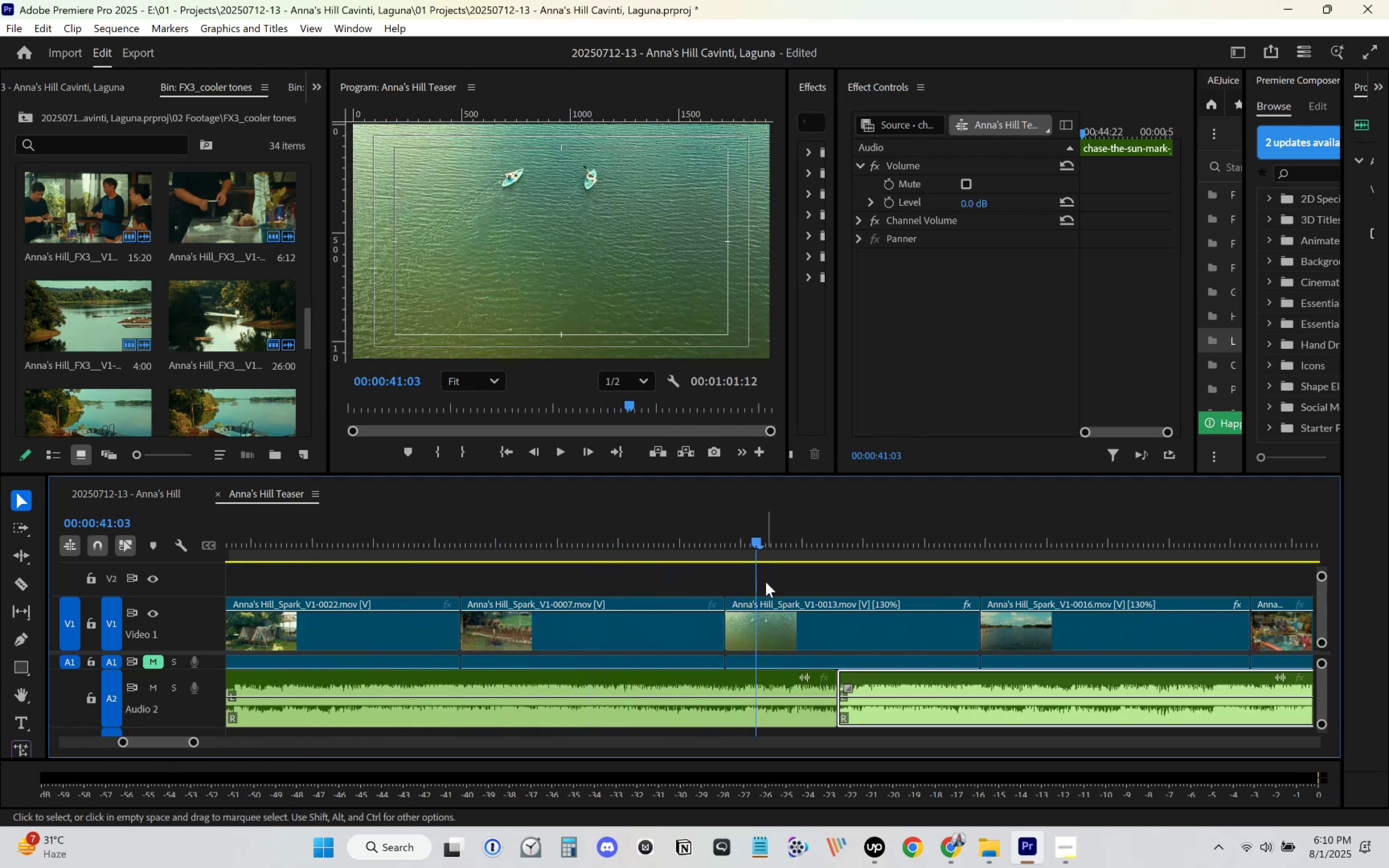 
left_click_drag(start_coordinate=[755, 553], to_coordinate=[744, 582])
 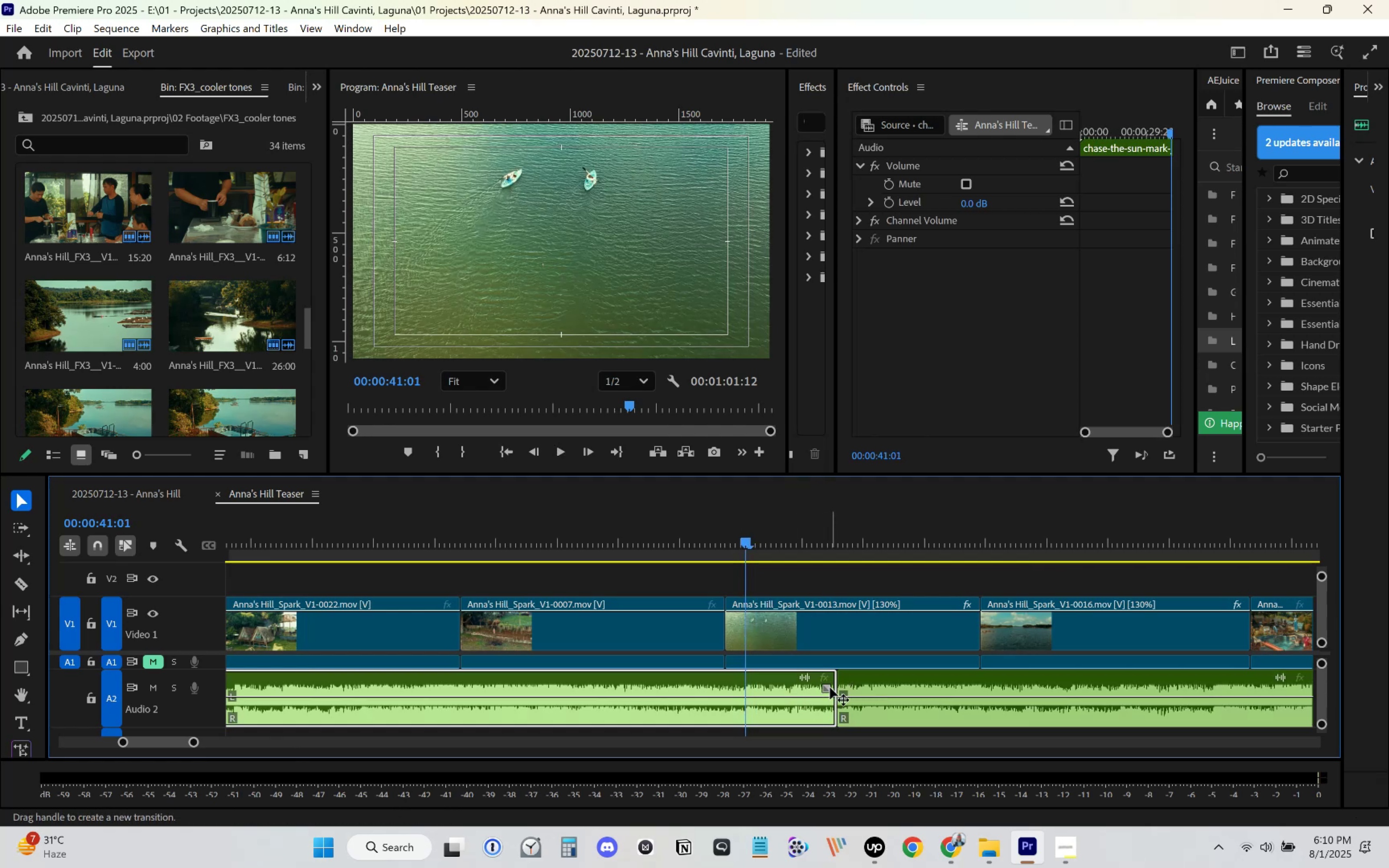 
left_click_drag(start_coordinate=[833, 688], to_coordinate=[736, 683])
 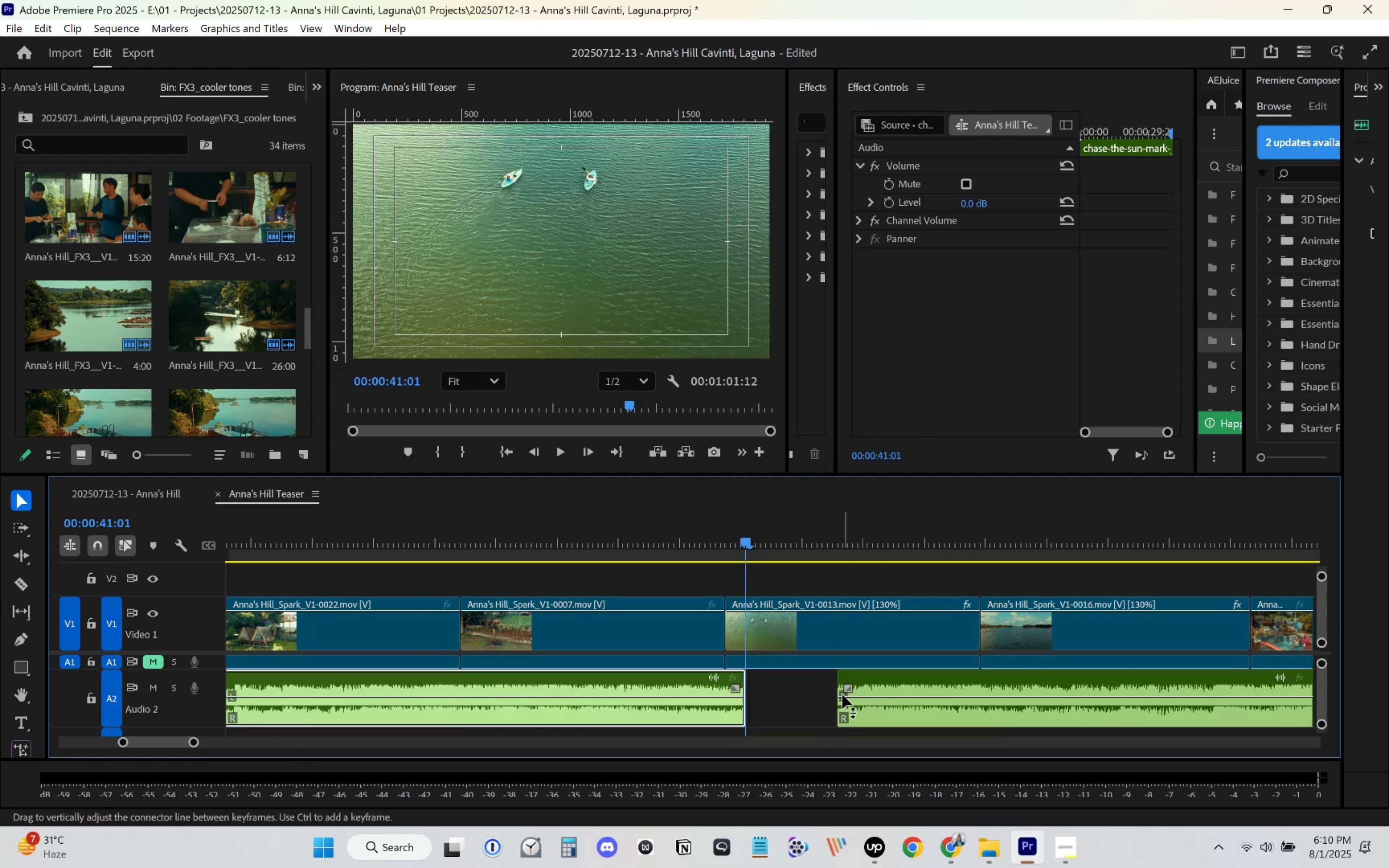 
left_click_drag(start_coordinate=[838, 686], to_coordinate=[705, 673])
 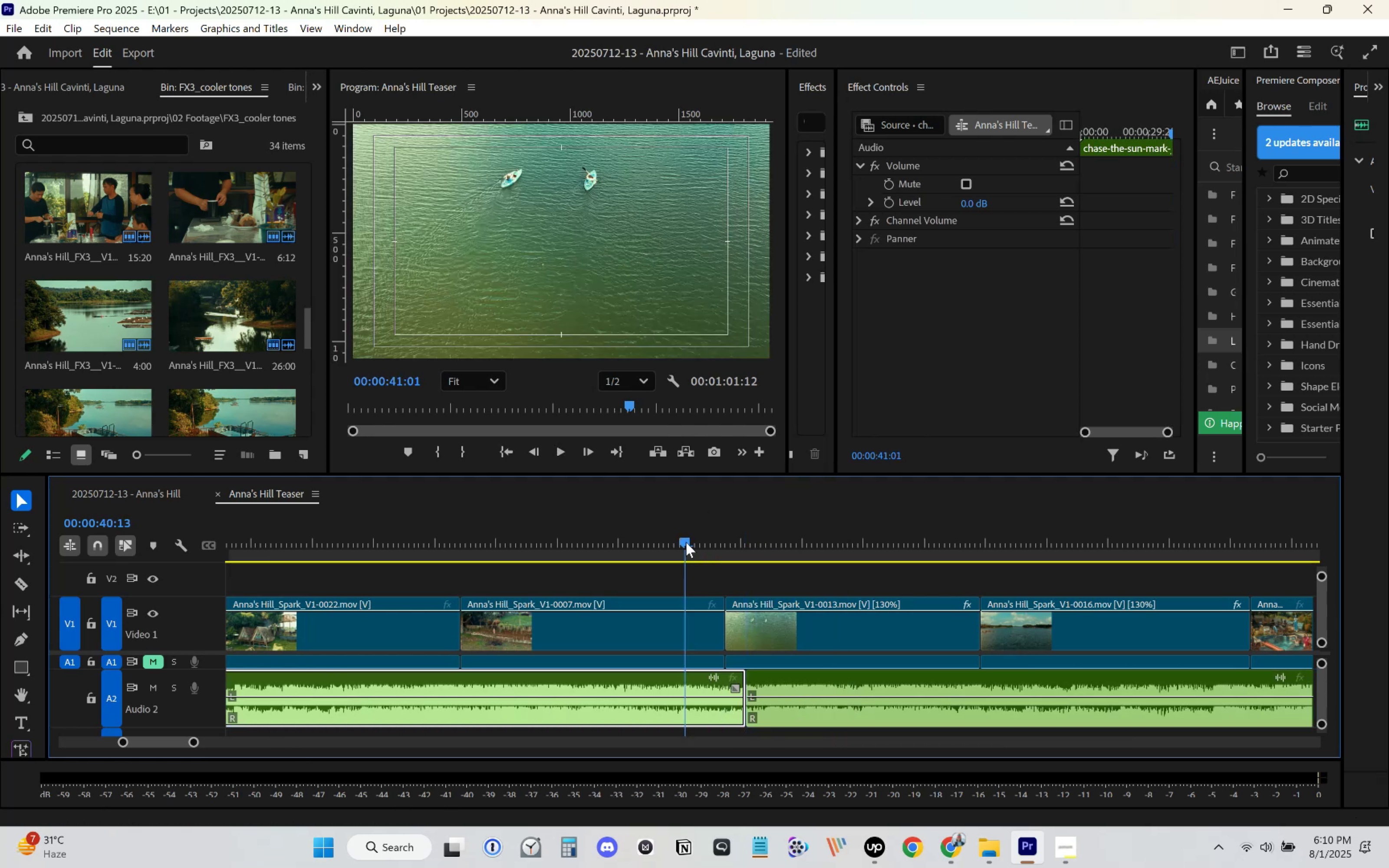 
key(Space)
 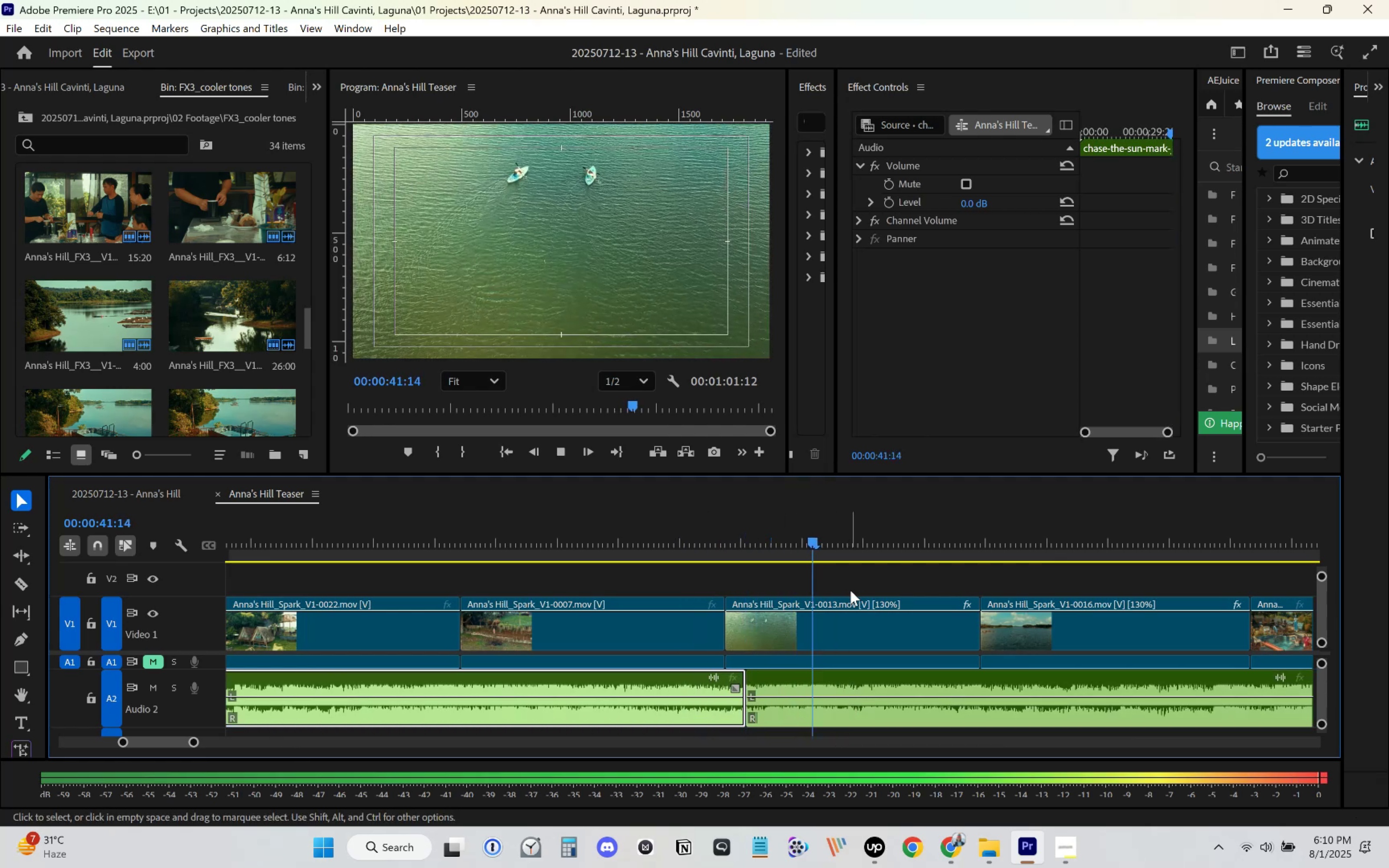 
left_click([605, 539])
 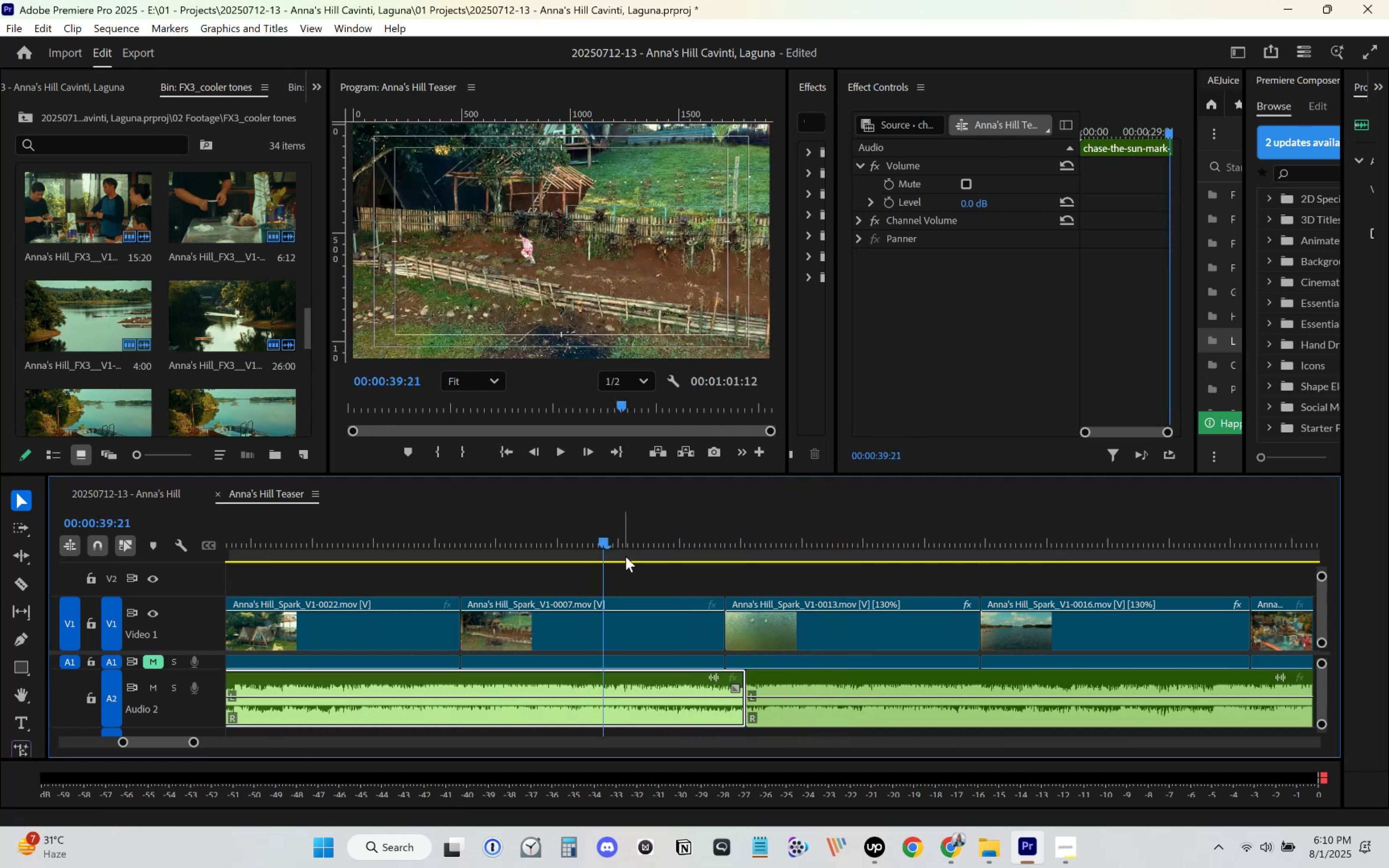 
key(Space)
 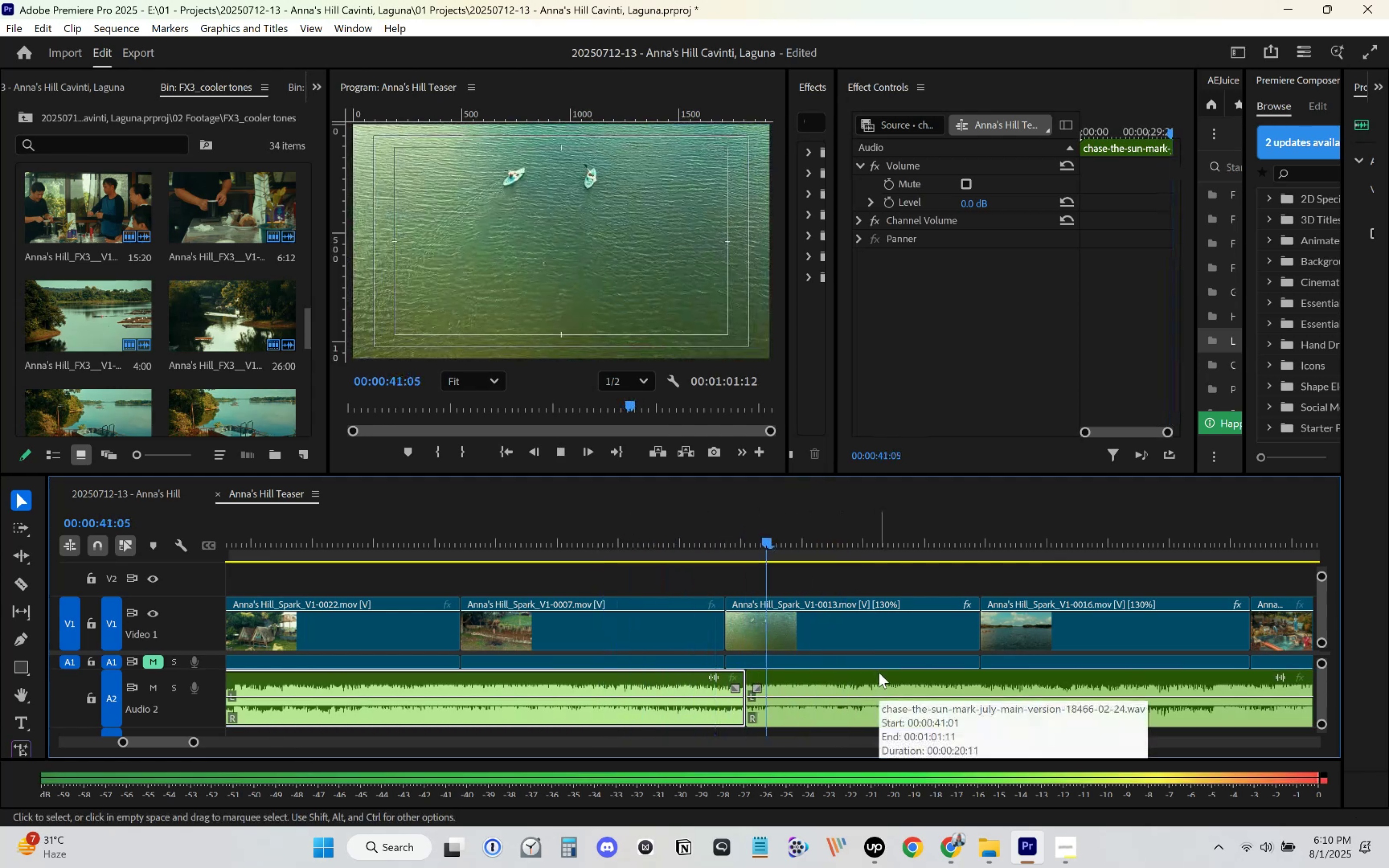 
left_click_drag(start_coordinate=[747, 549], to_coordinate=[731, 575])
 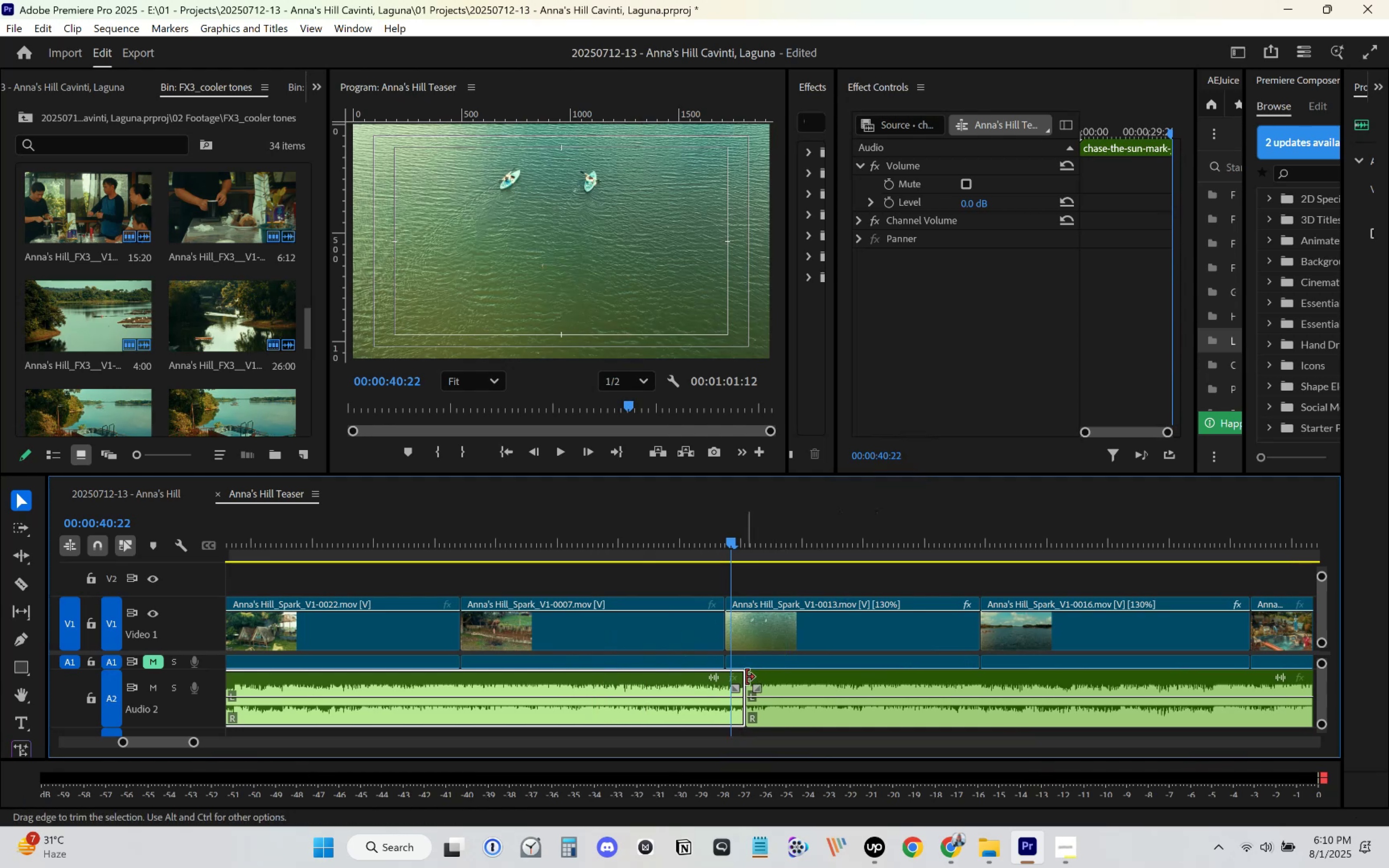 
left_click_drag(start_coordinate=[744, 677], to_coordinate=[733, 677])
 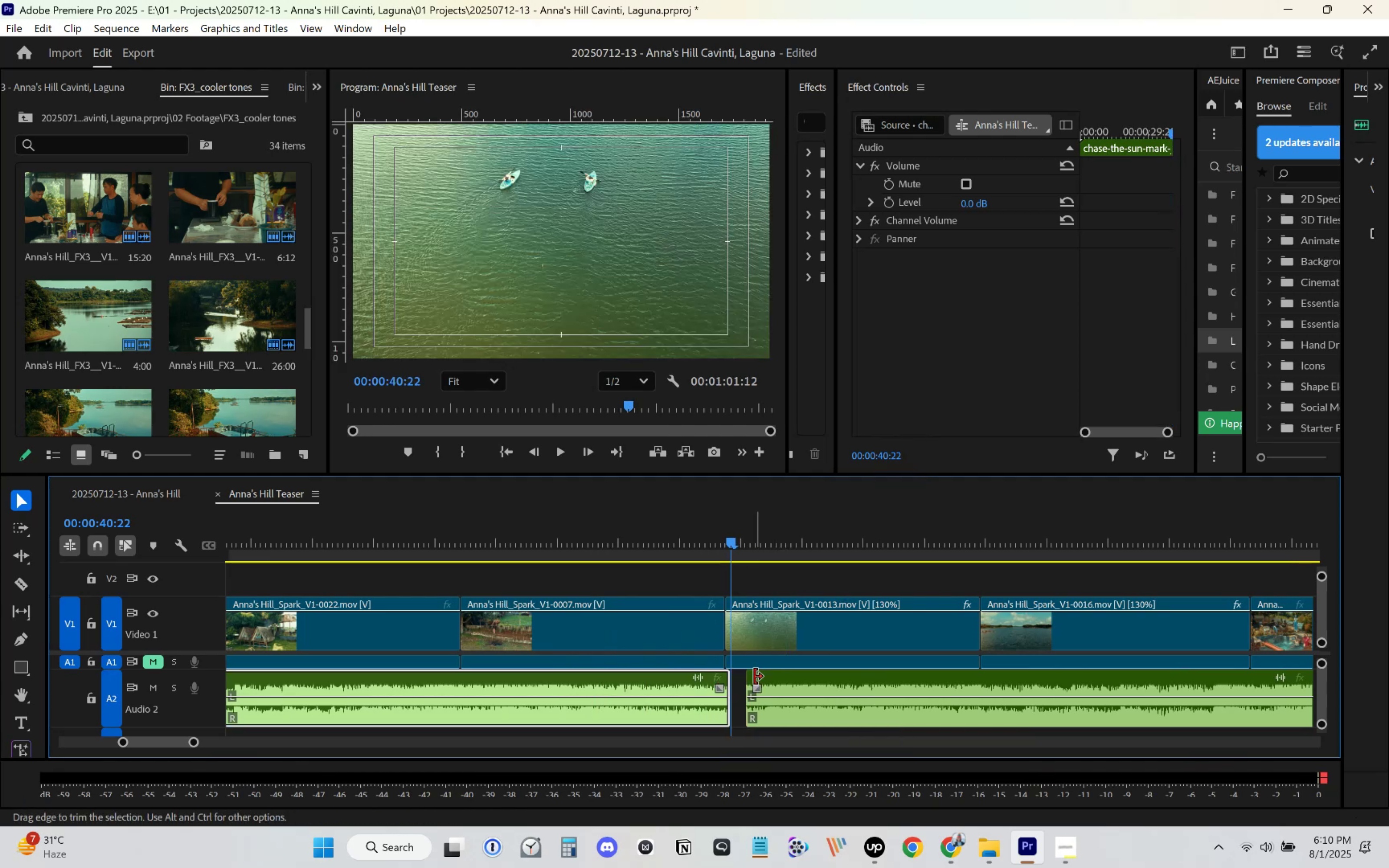 
left_click_drag(start_coordinate=[754, 677], to_coordinate=[732, 677])
 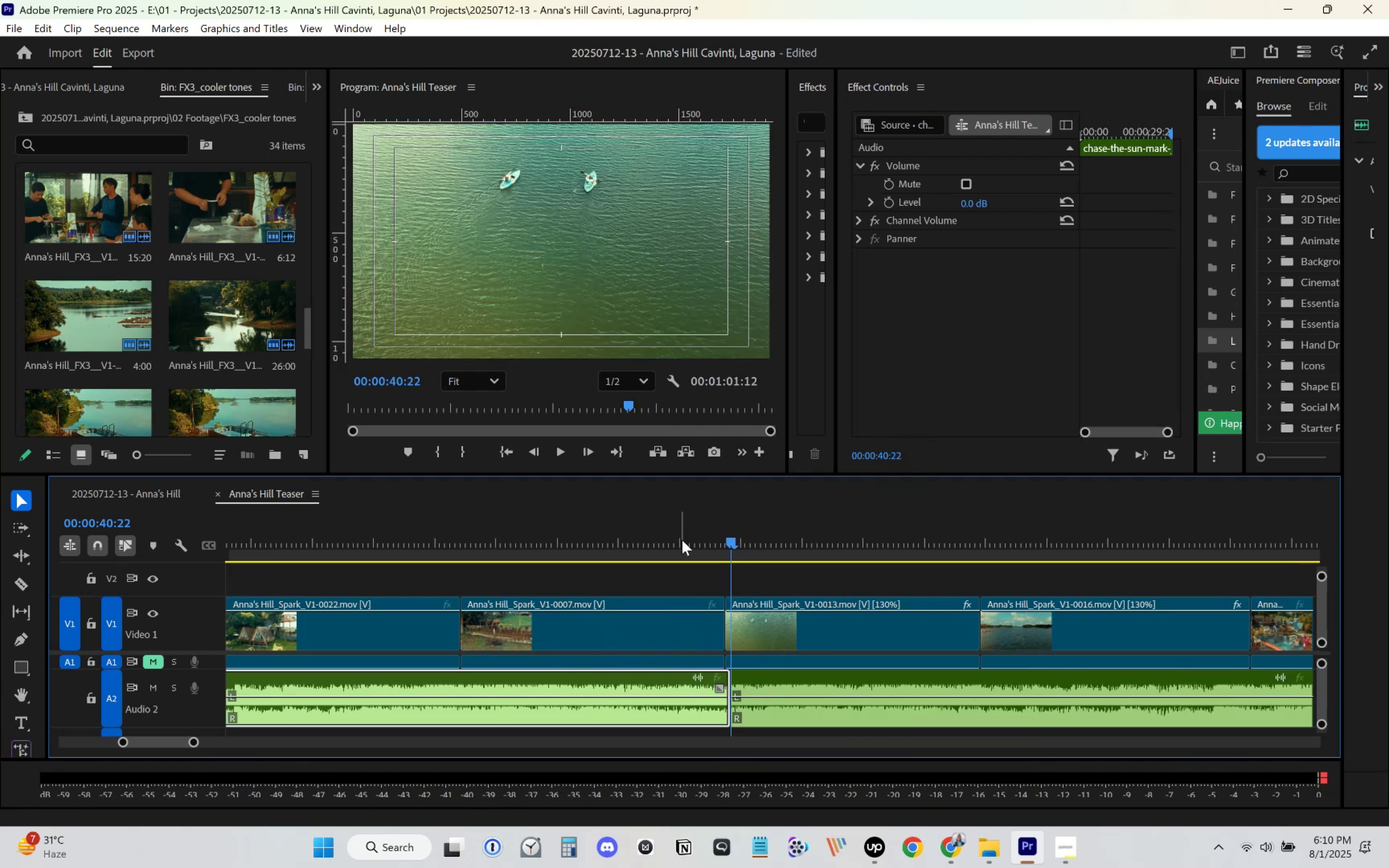 
double_click([675, 530])
 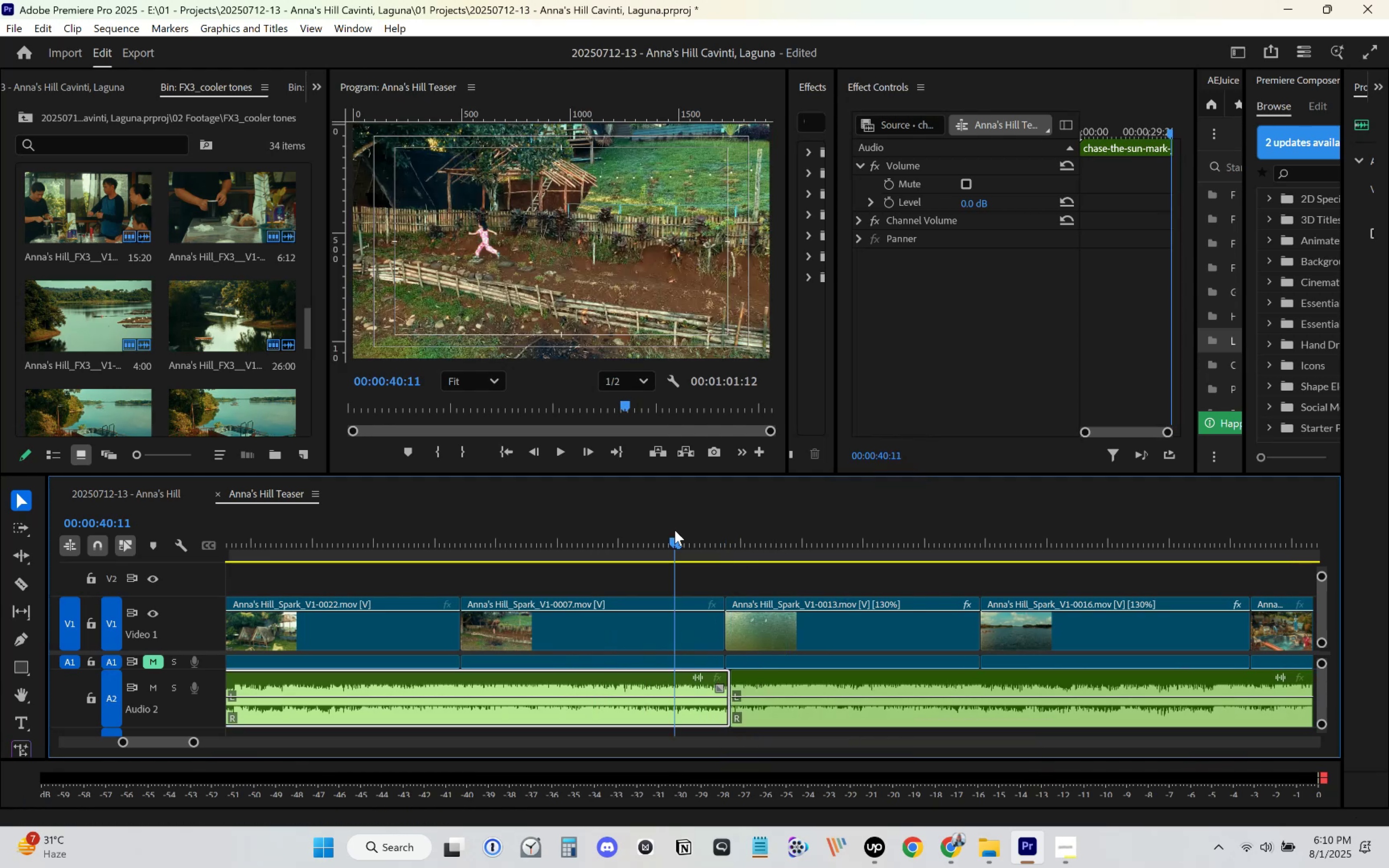 
key(Space)
 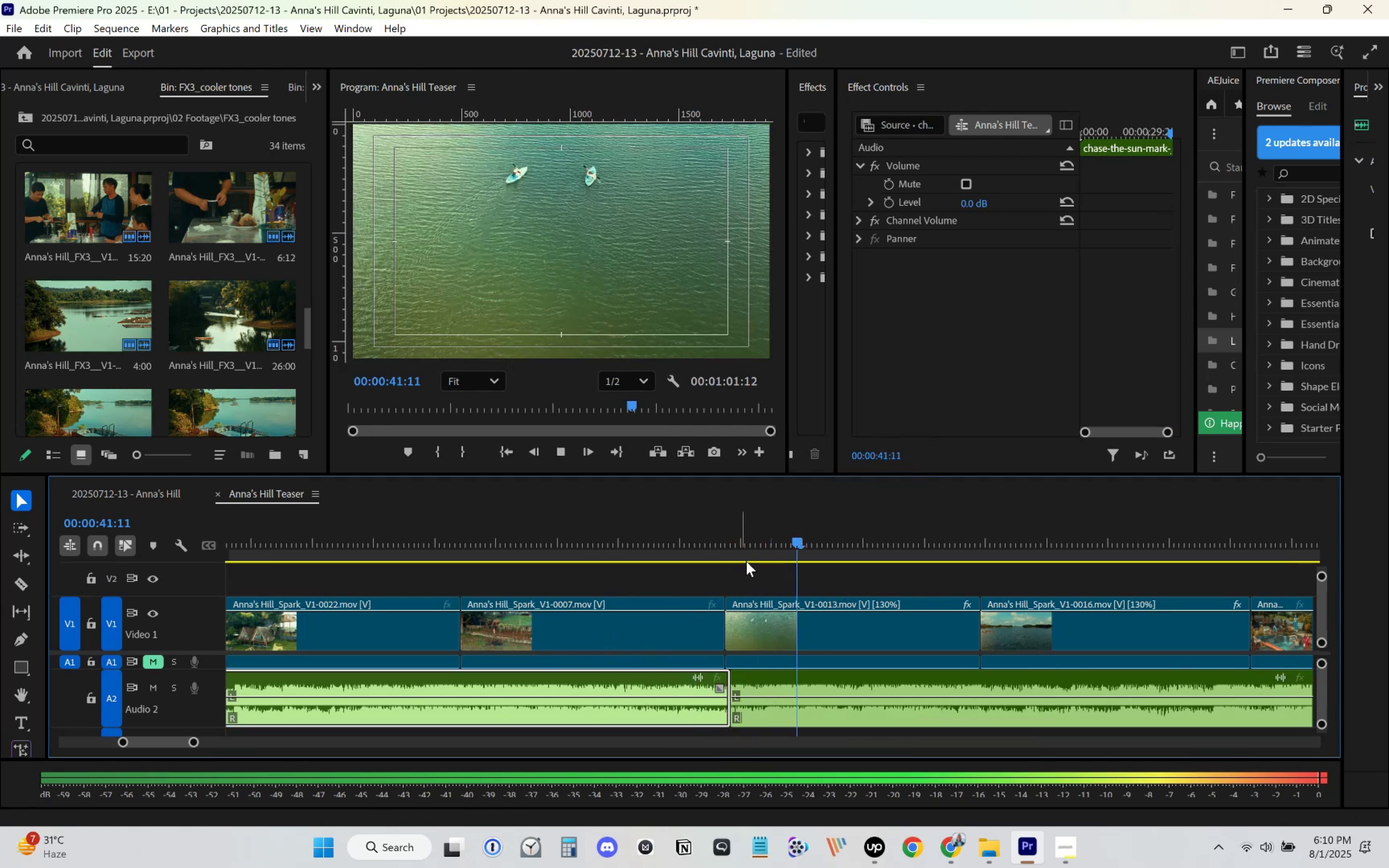 
key(Space)
 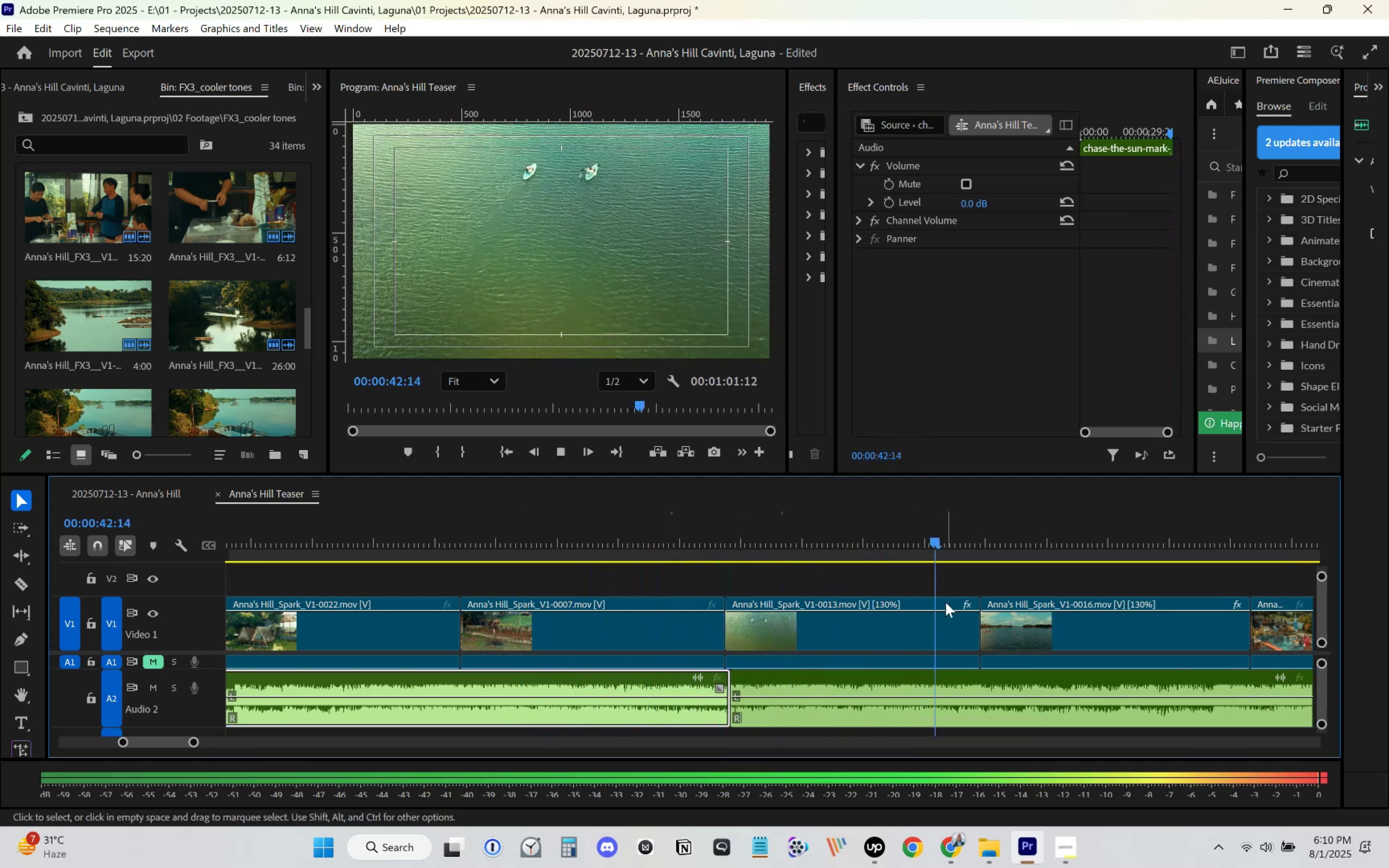 
scroll: coordinate [1009, 610], scroll_direction: down, amount: 11.0
 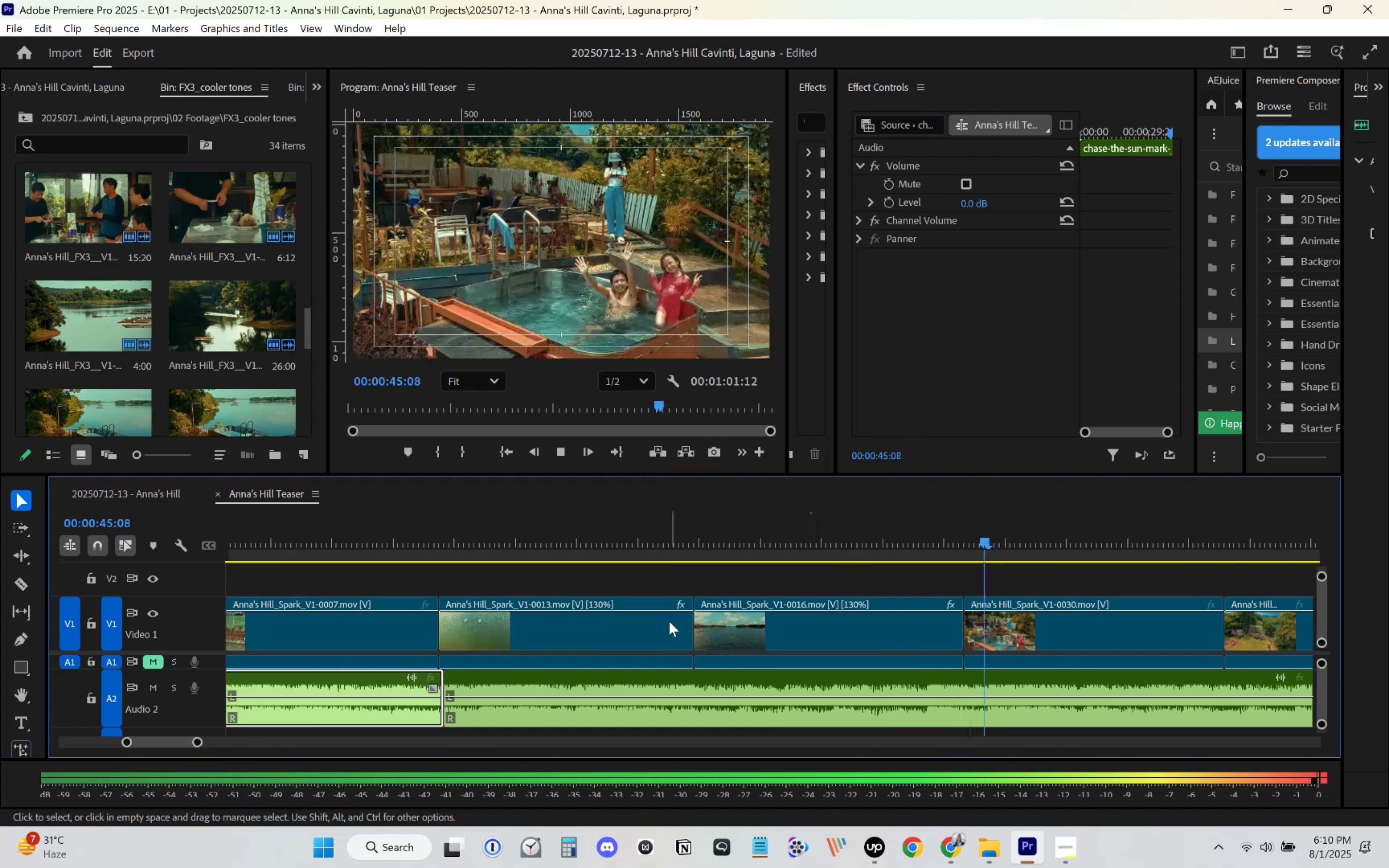 
key(Space)
 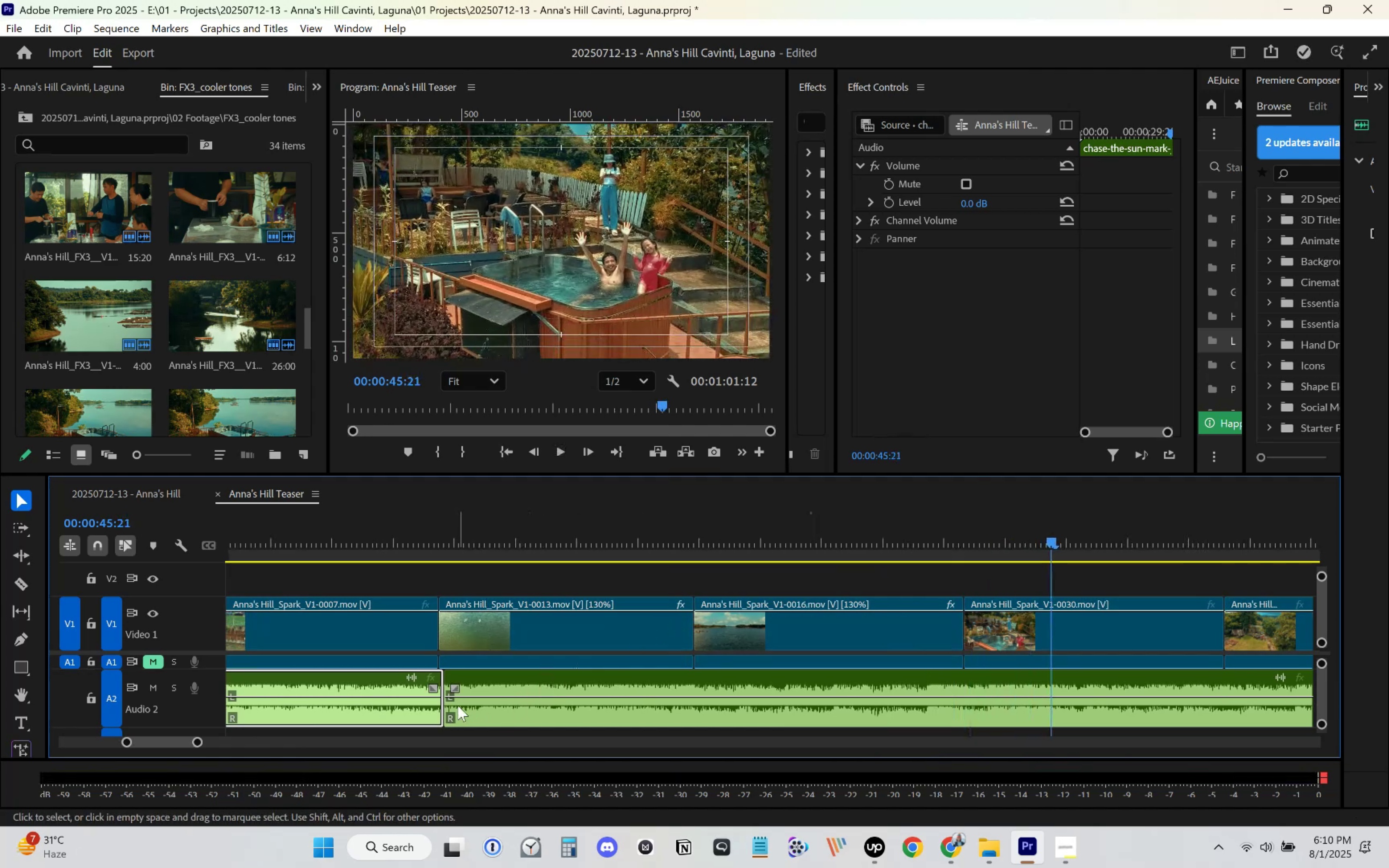 
scroll: coordinate [505, 654], scroll_direction: up, amount: 24.0
 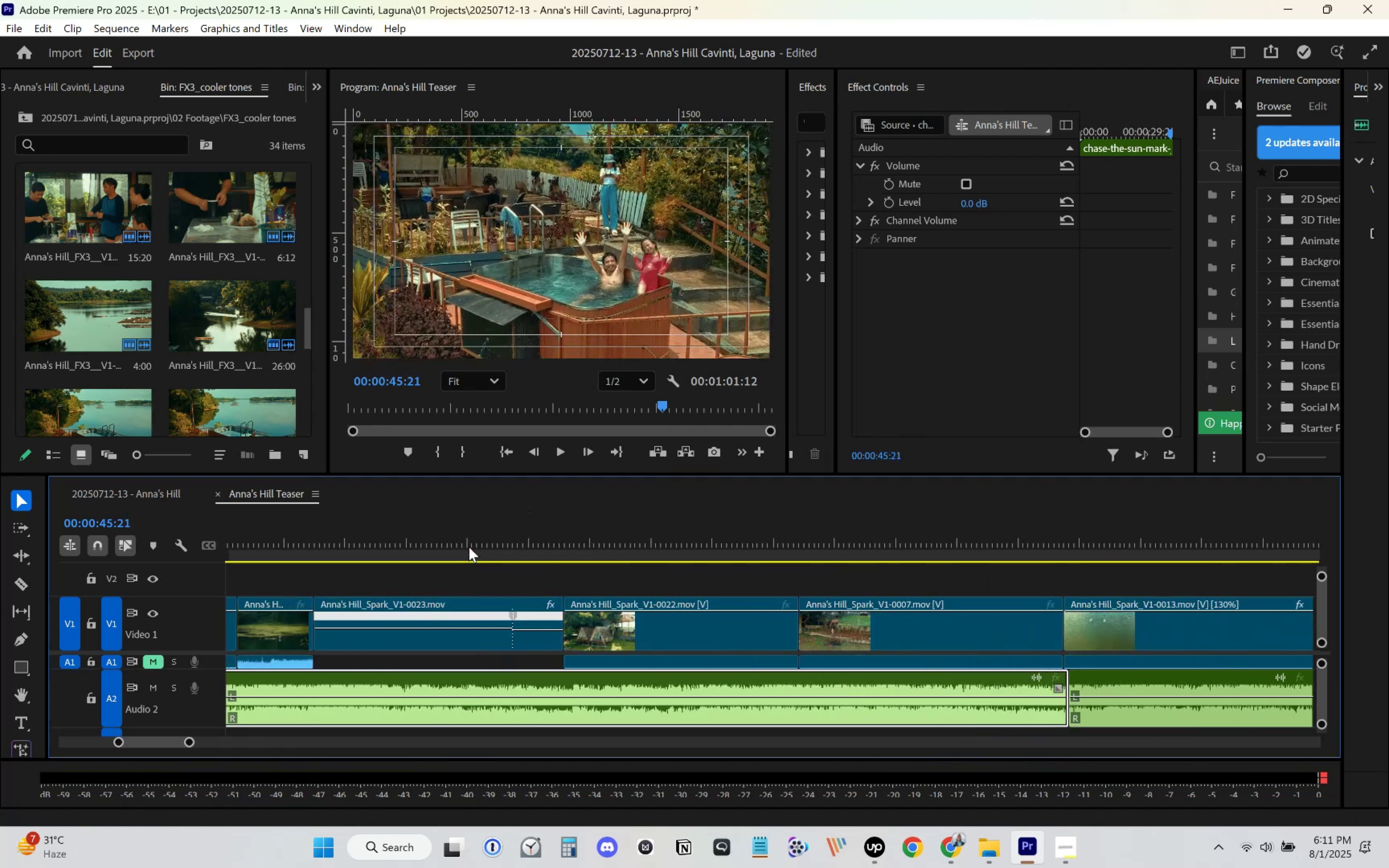 
left_click([480, 508])
 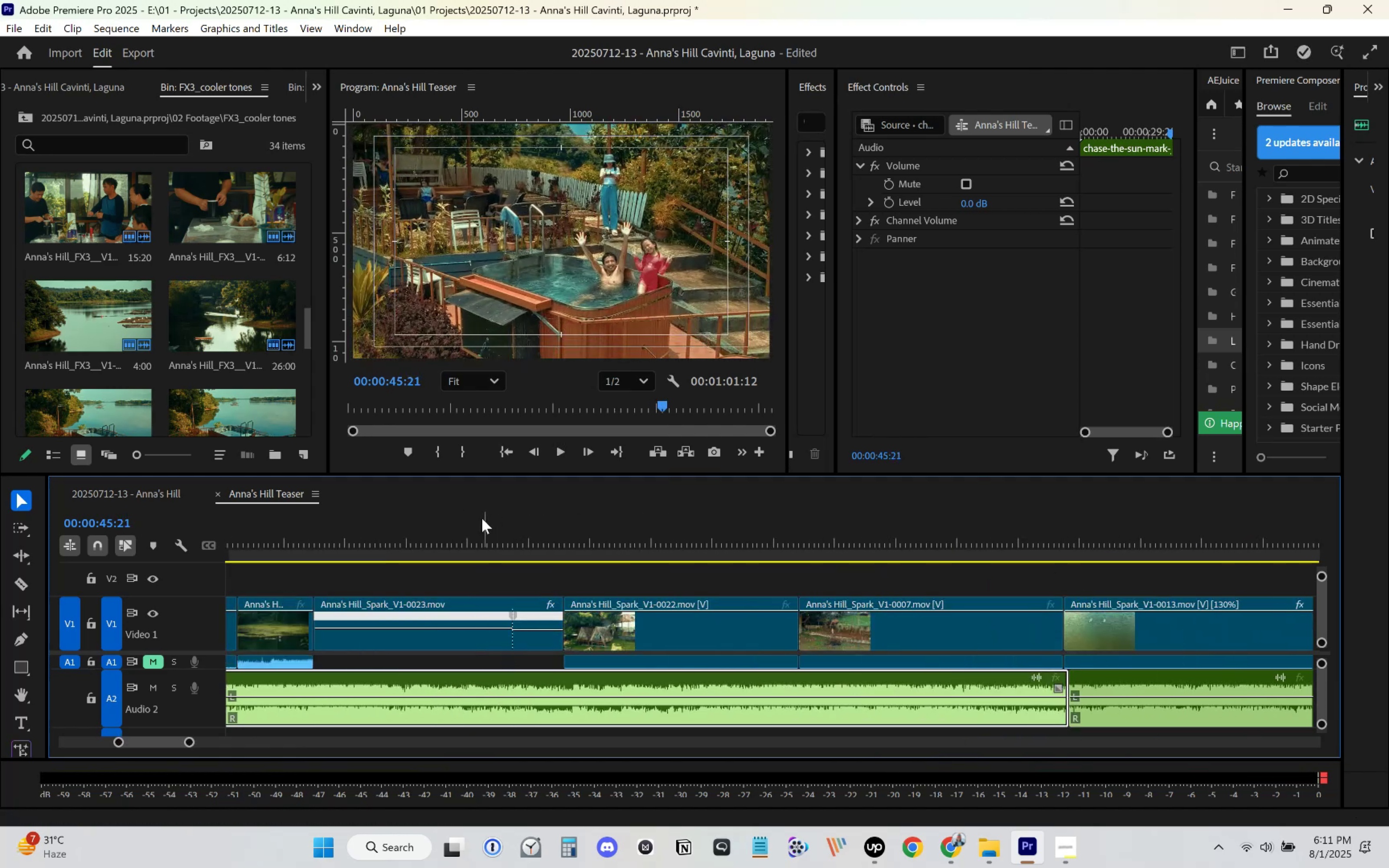 
key(Space)
 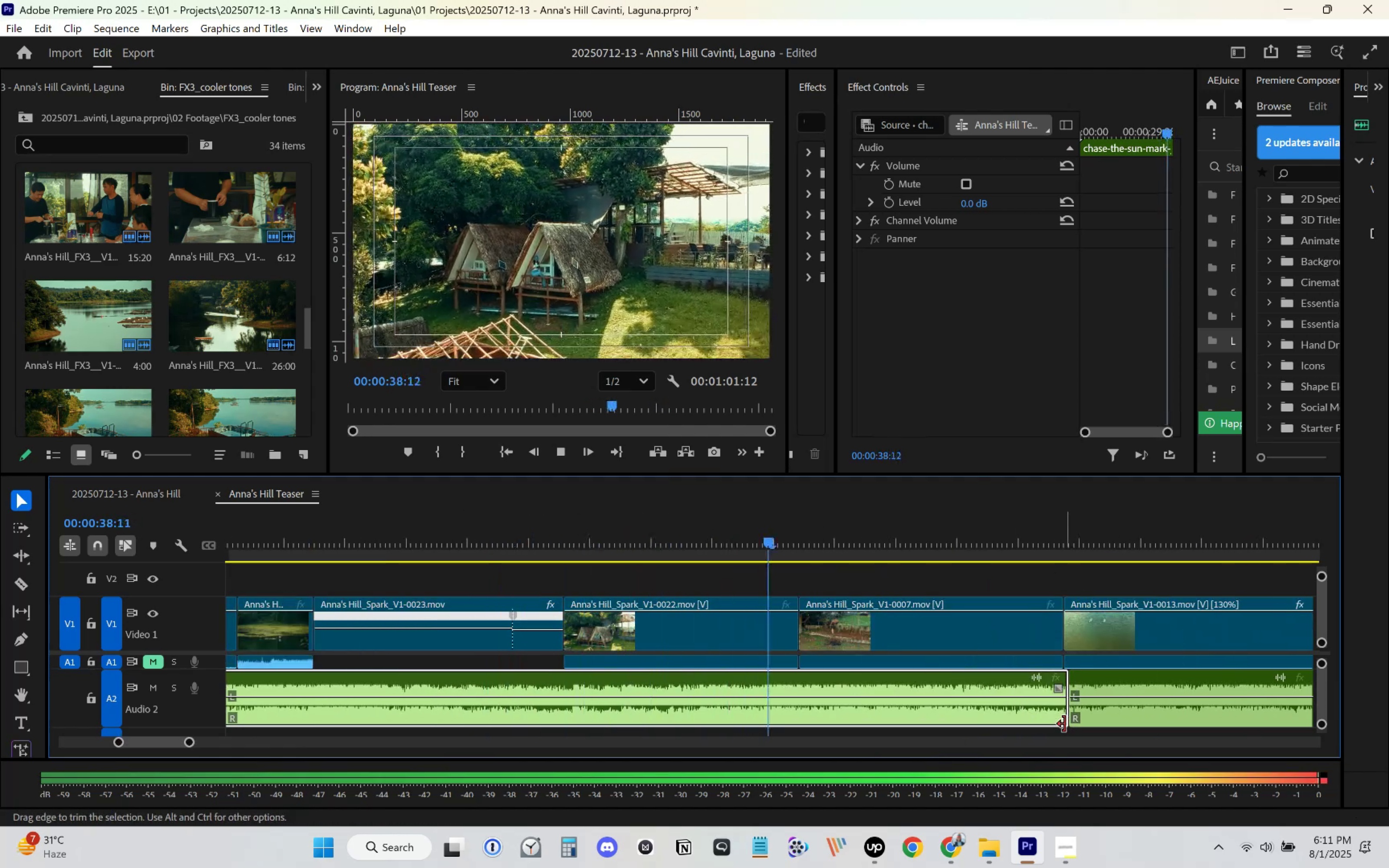 
key(Space)
 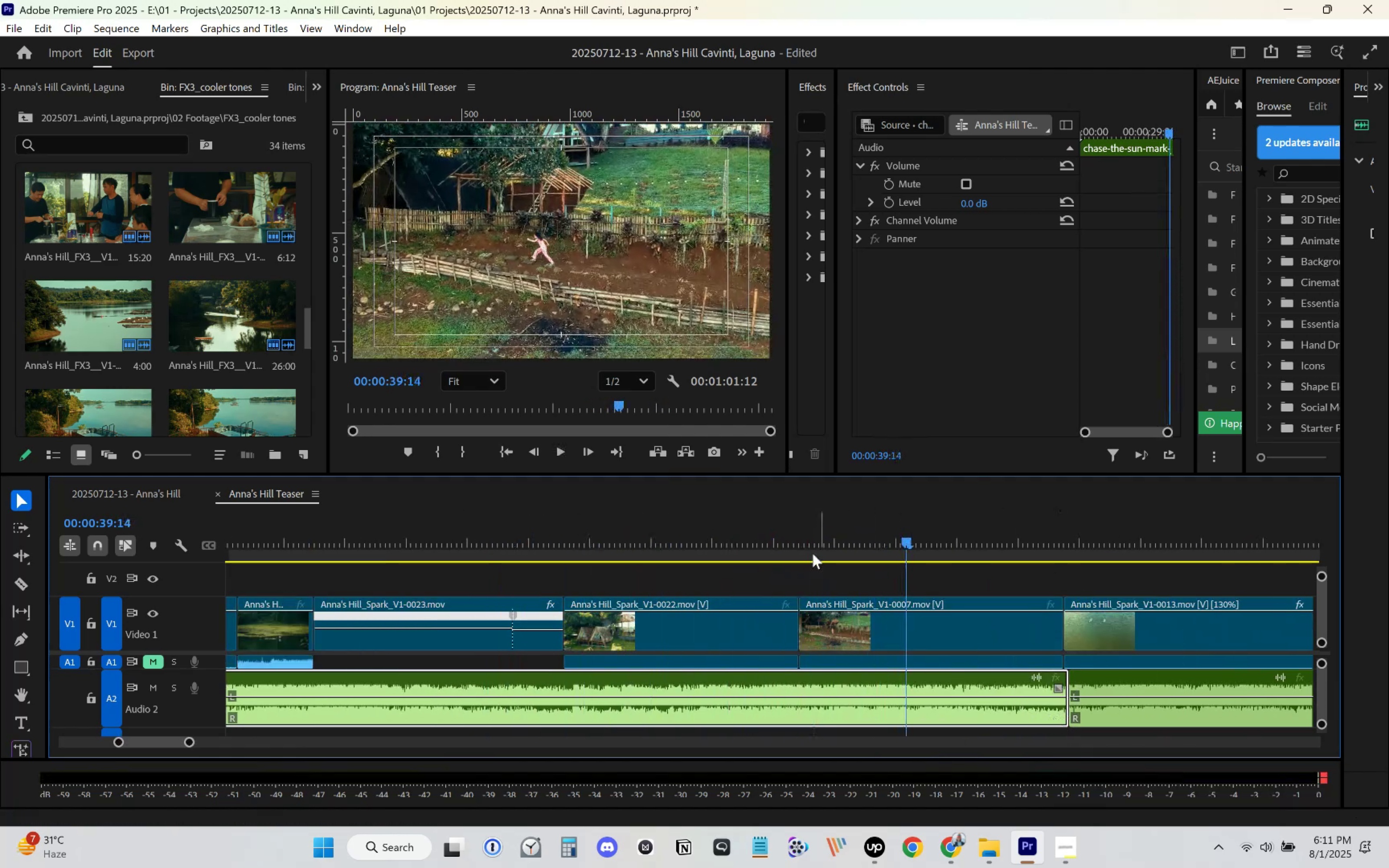 
left_click([764, 535])
 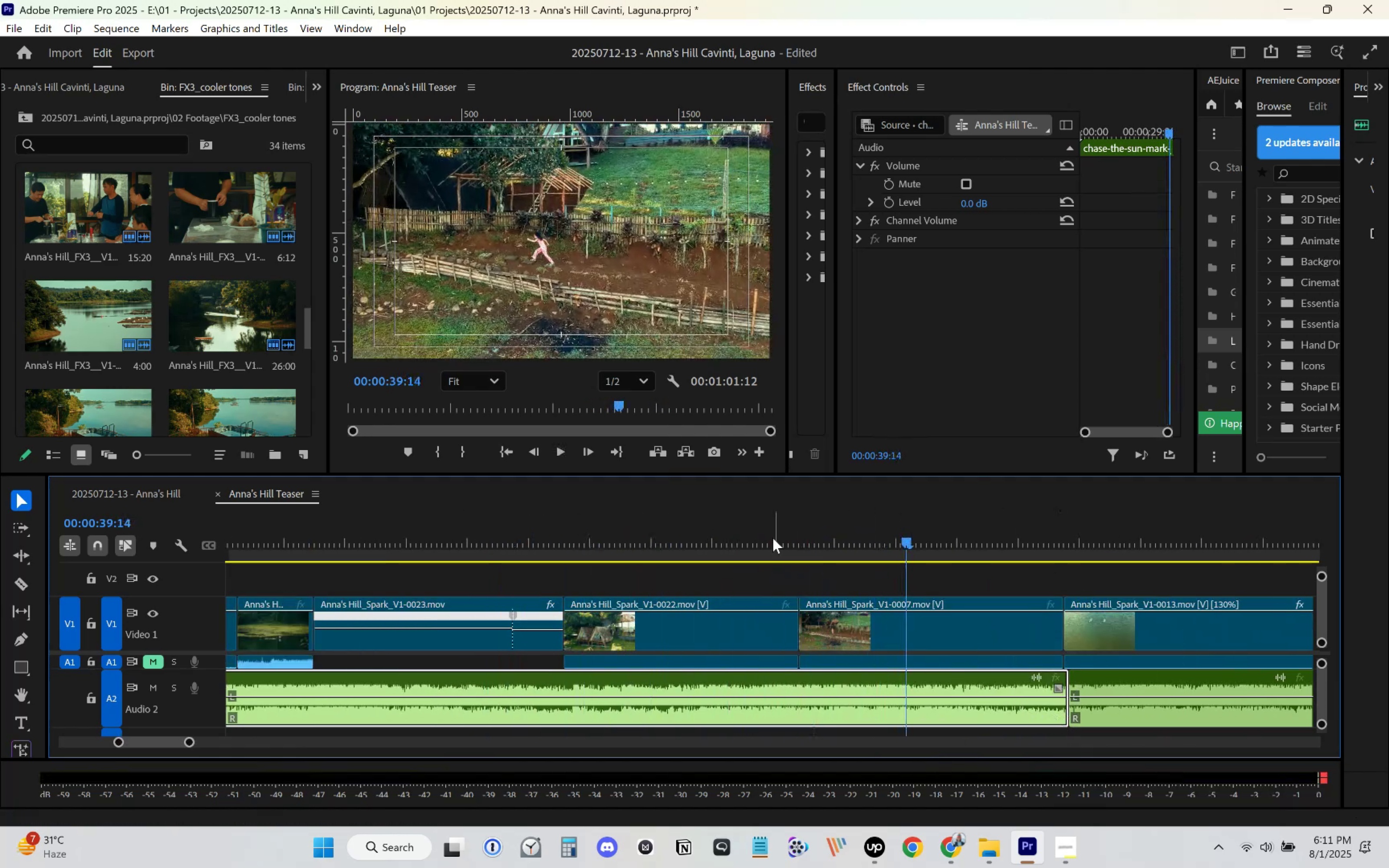 
key(Space)
 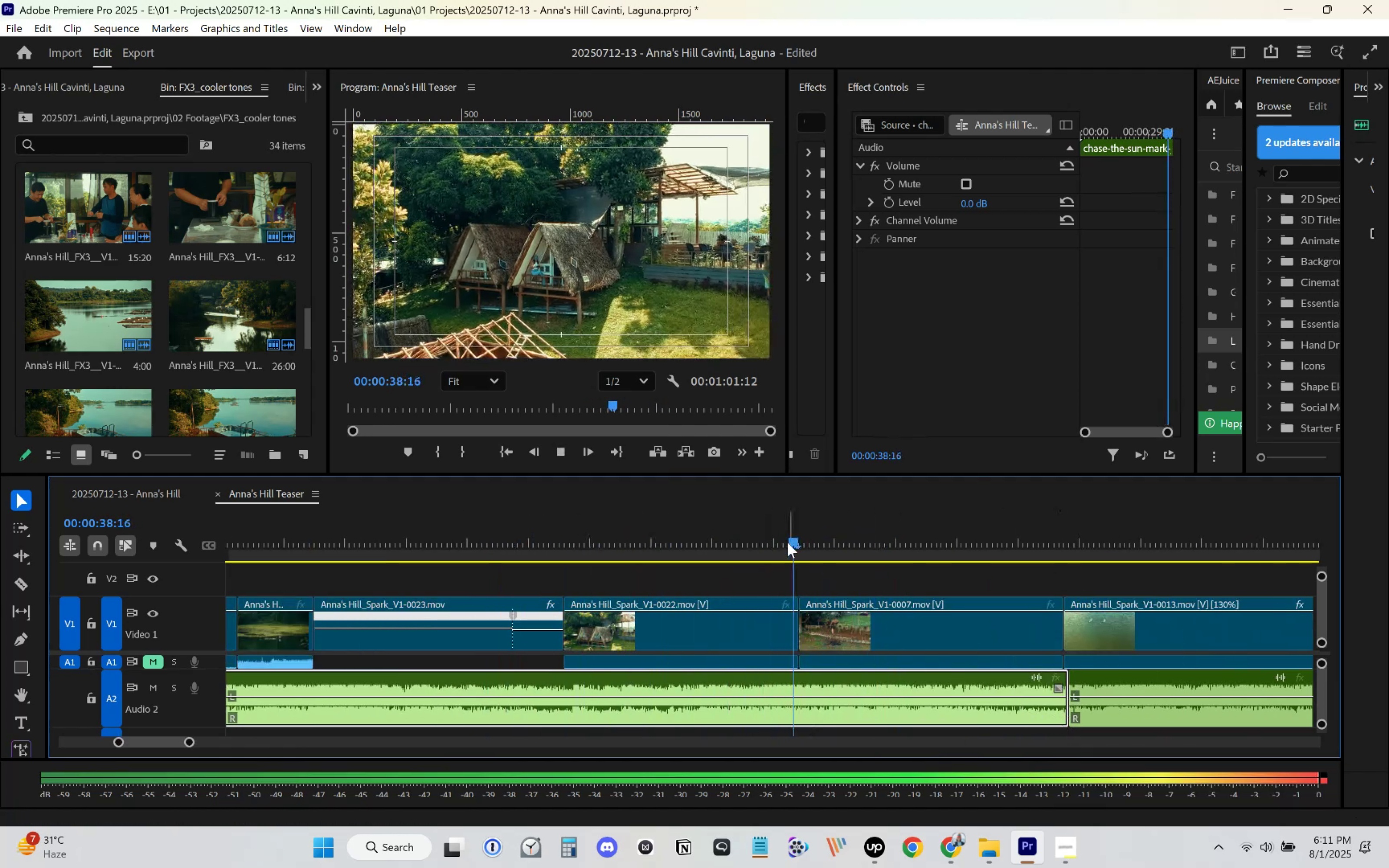 
key(Space)
 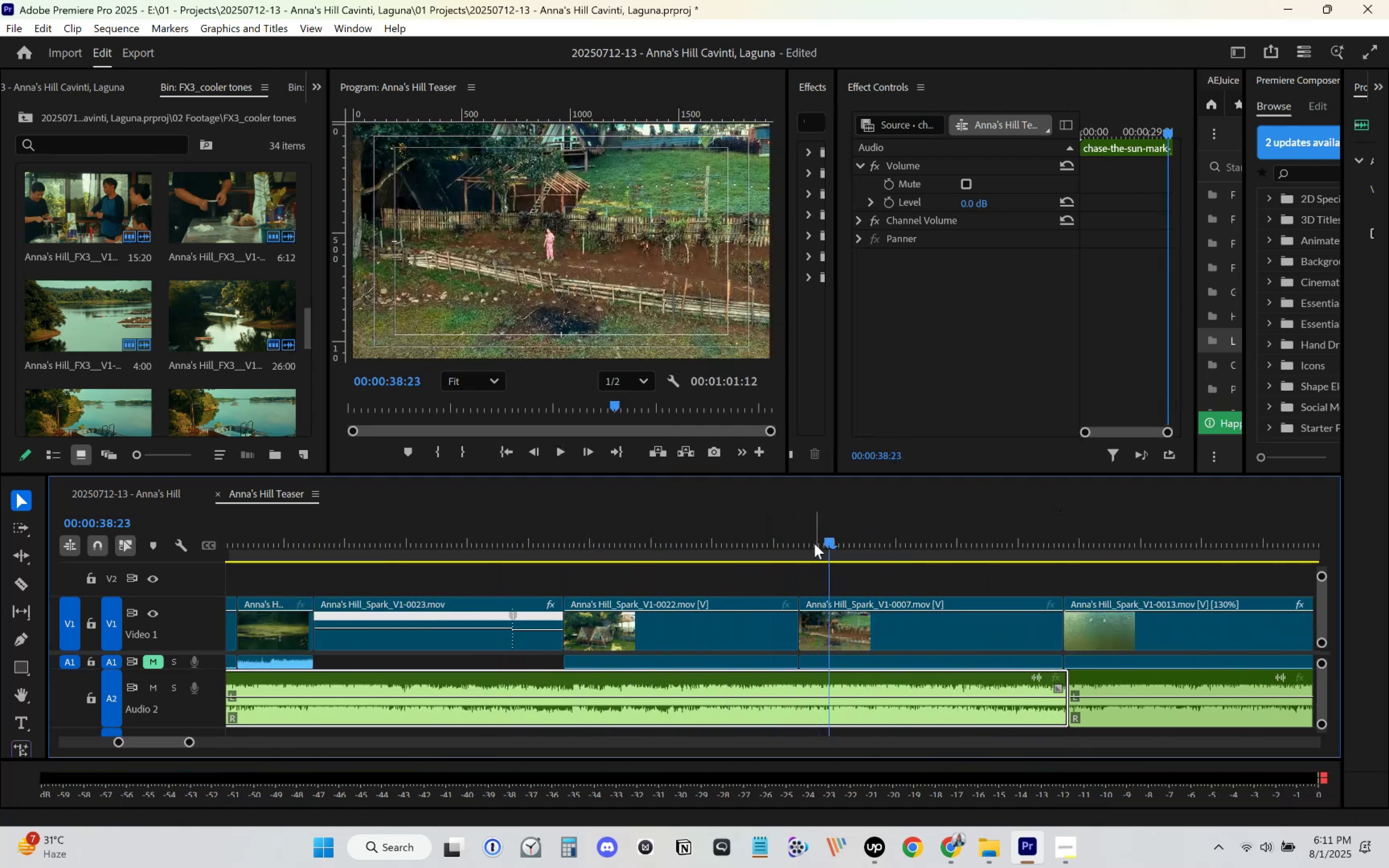 
key(Space)
 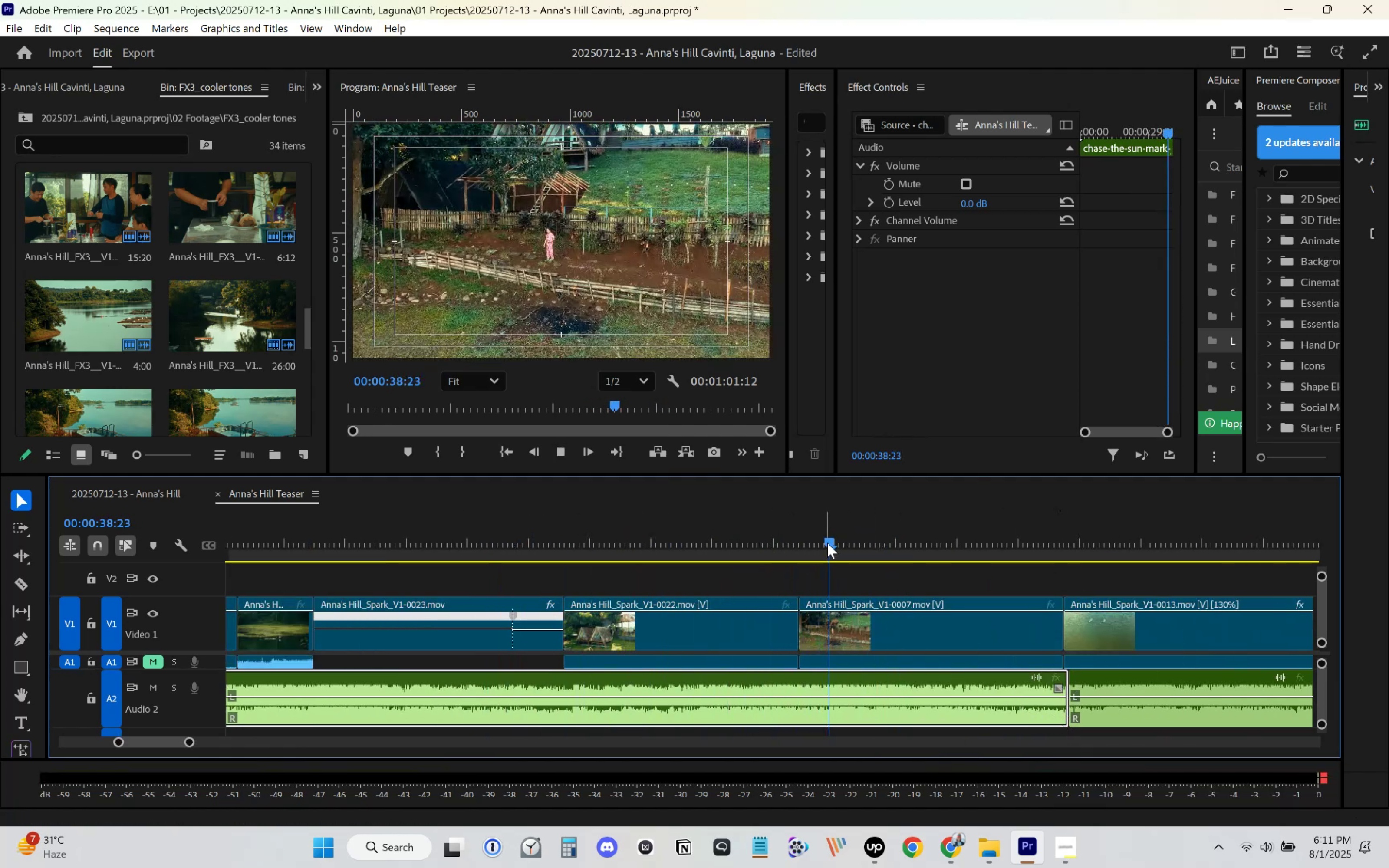 
key(Space)
 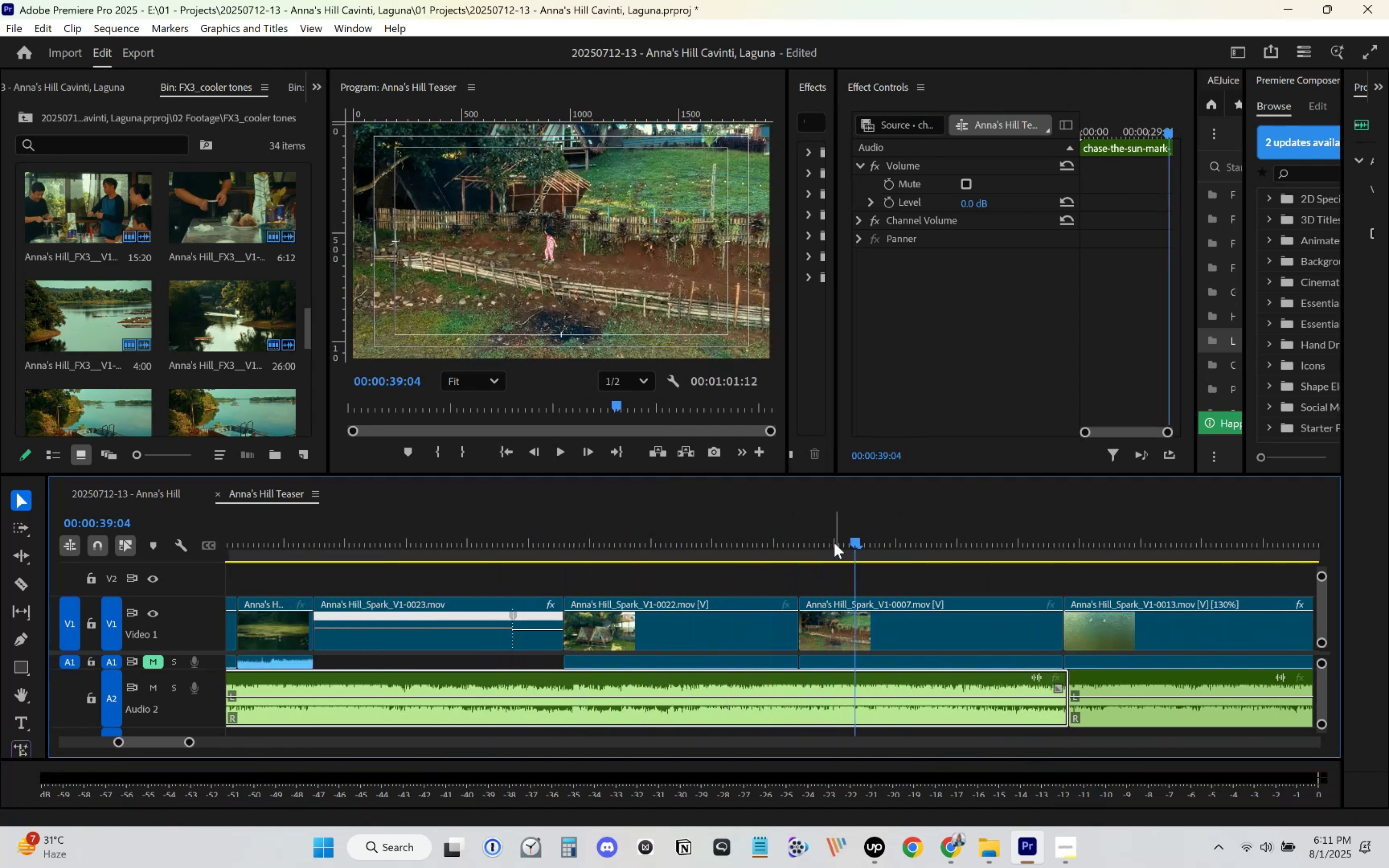 
left_click_drag(start_coordinate=[837, 542], to_coordinate=[835, 547])
 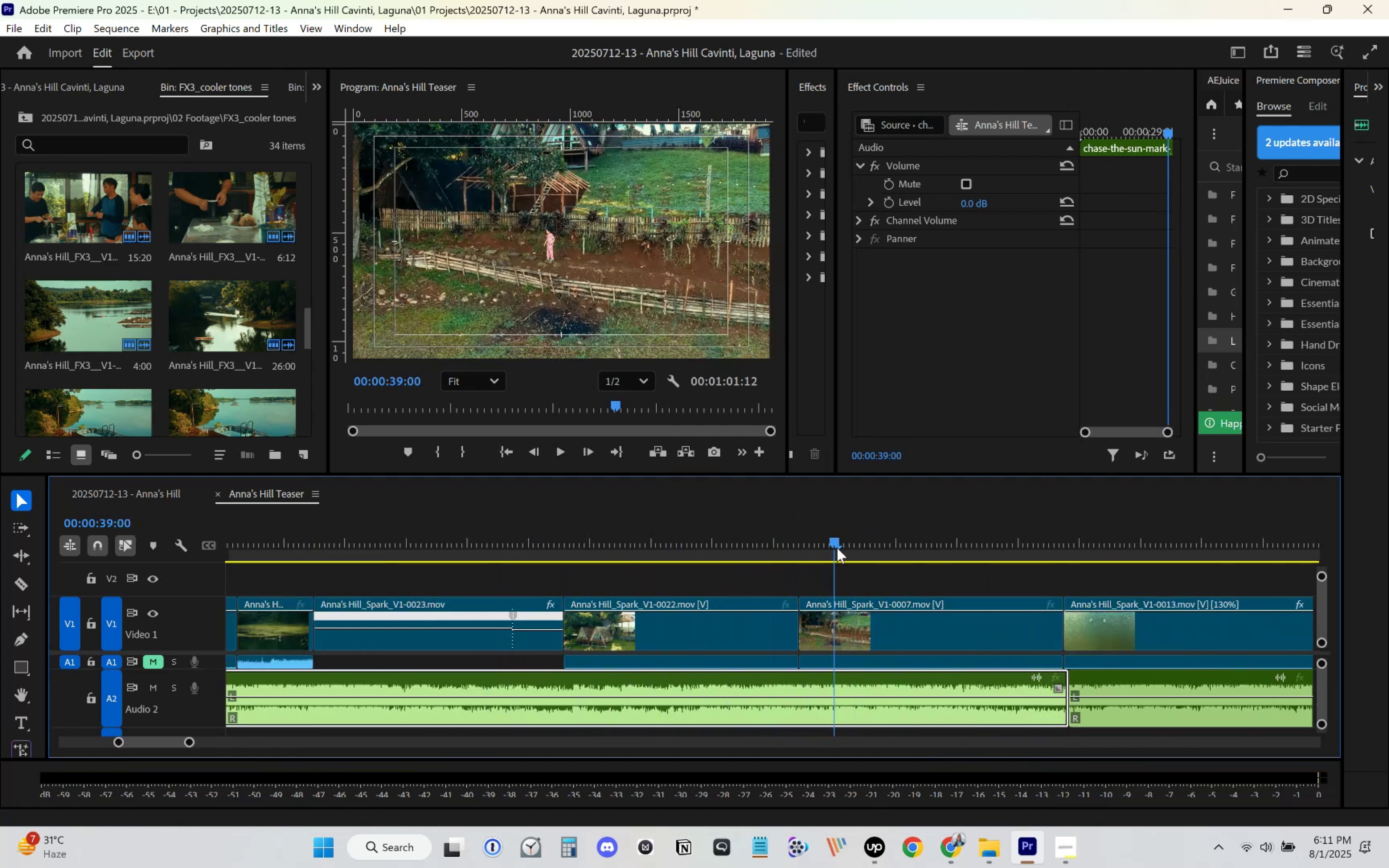 
key(Space)
 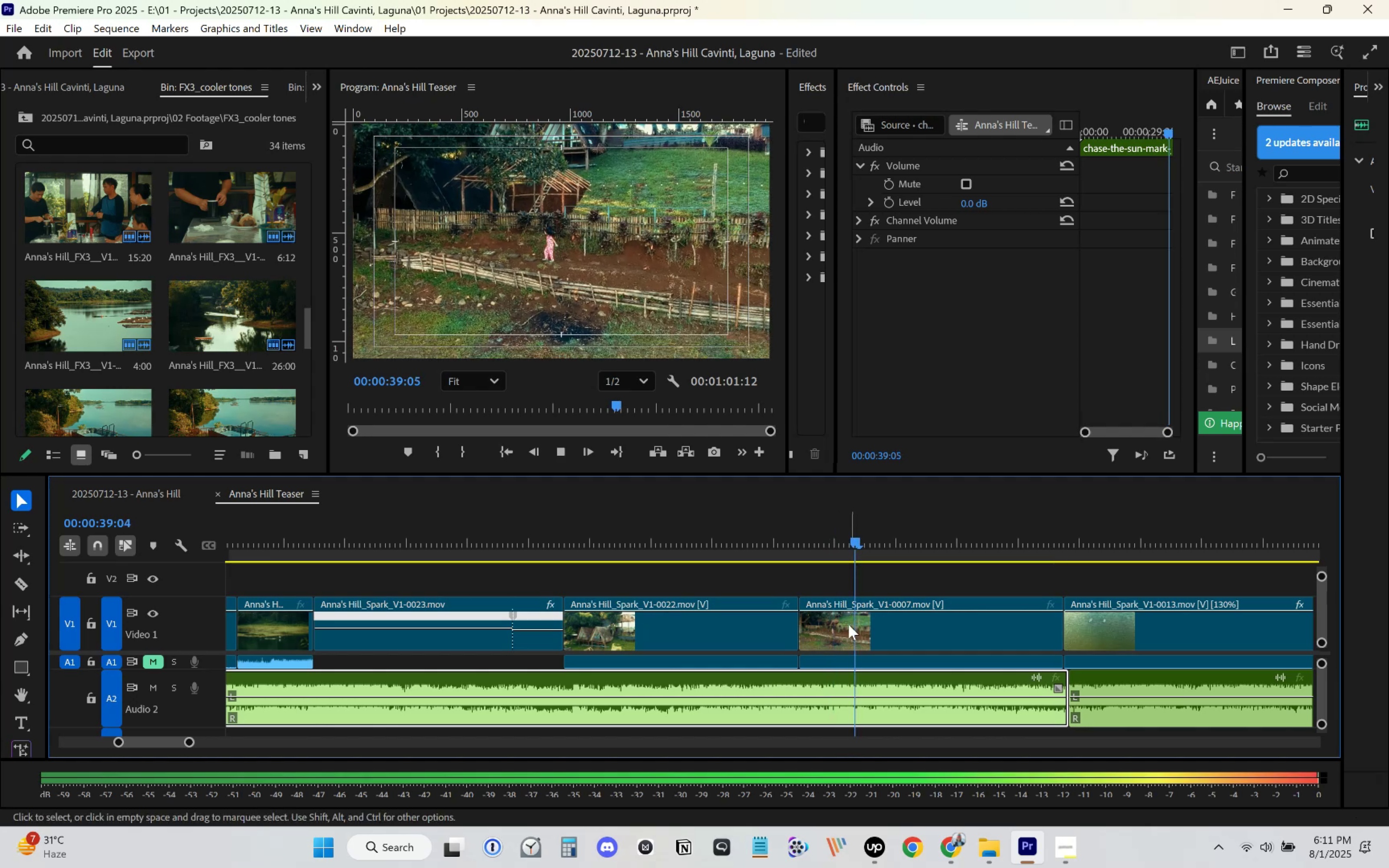 
key(C)
 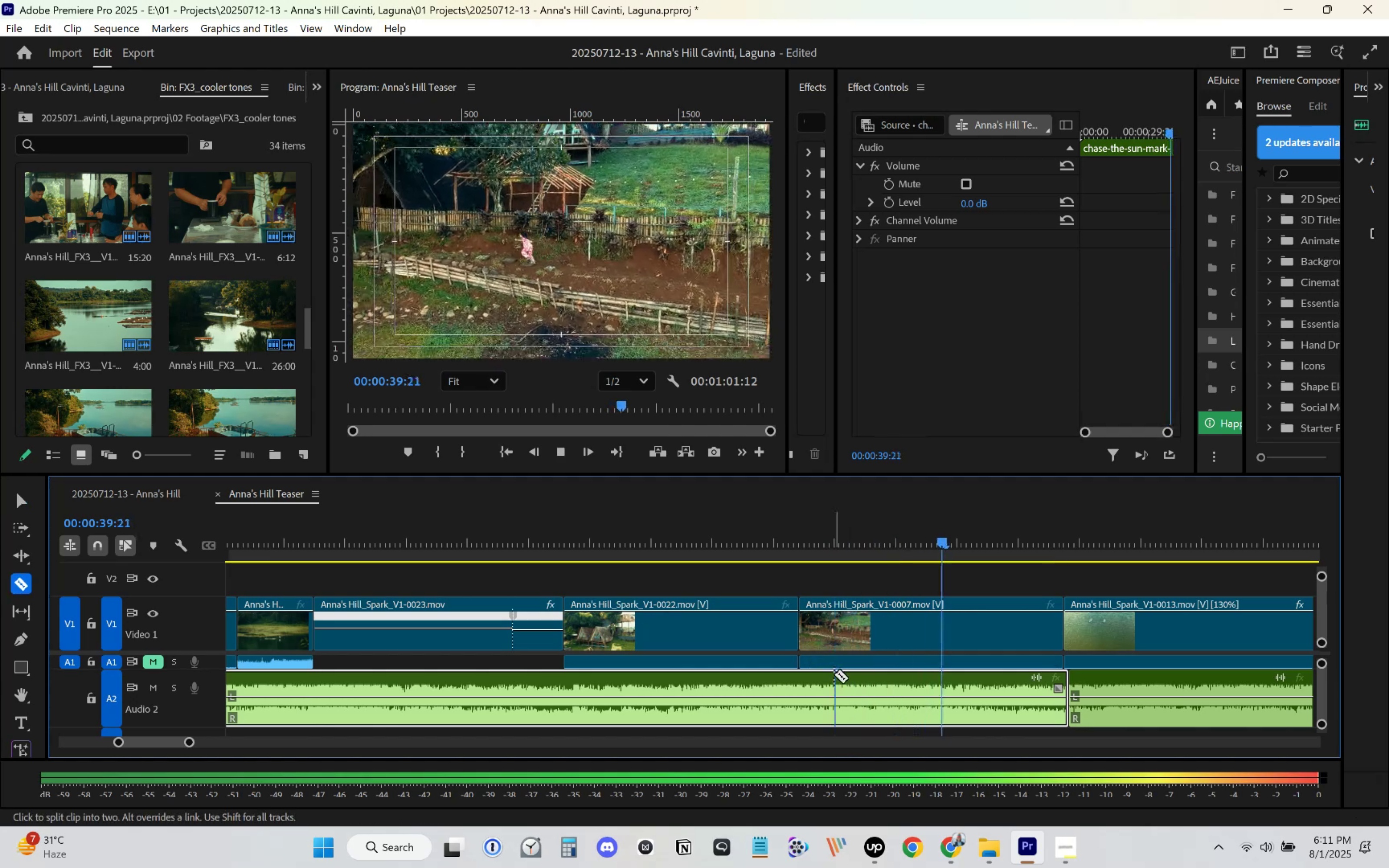 
key(Space)
 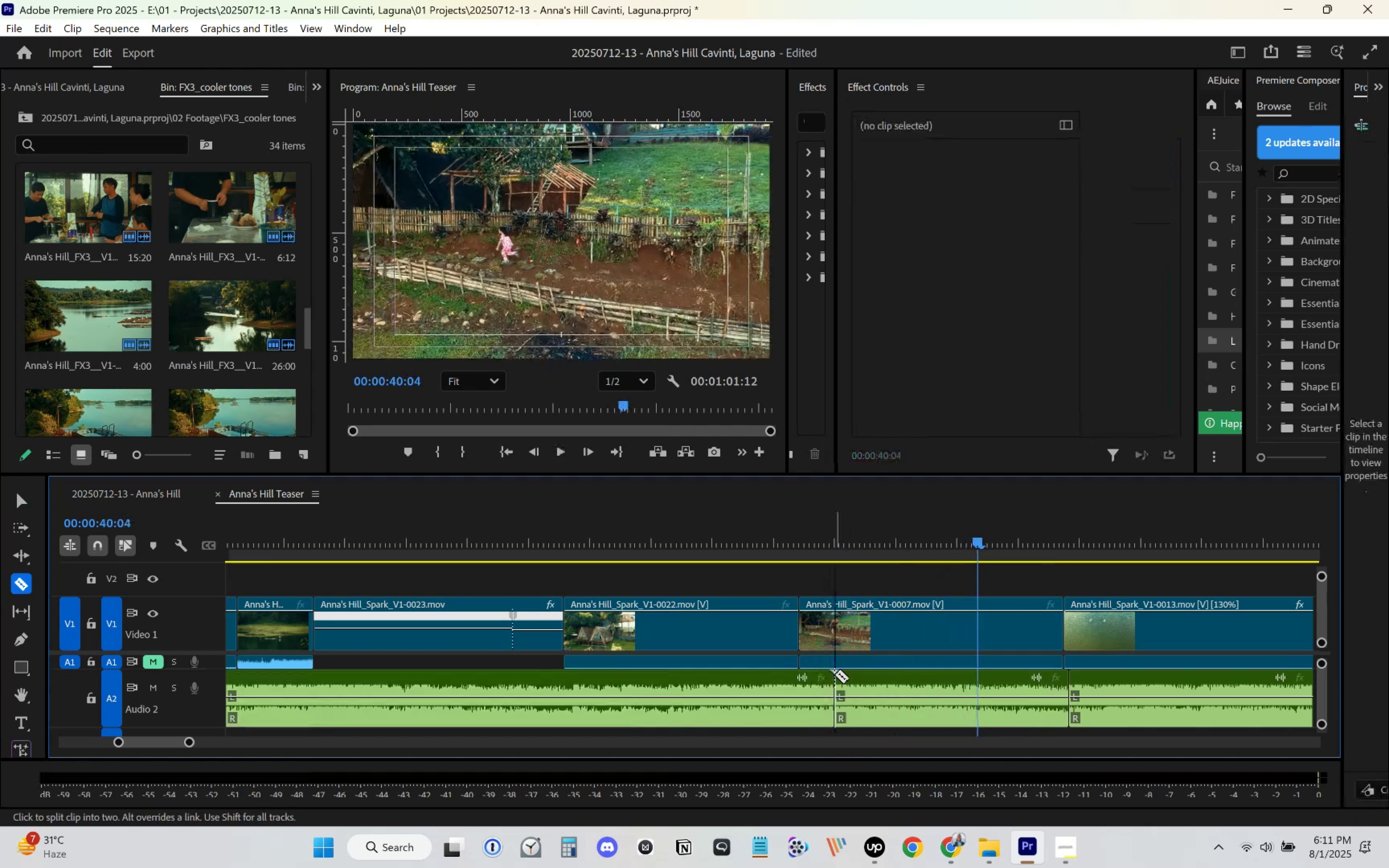 
key(V)
 